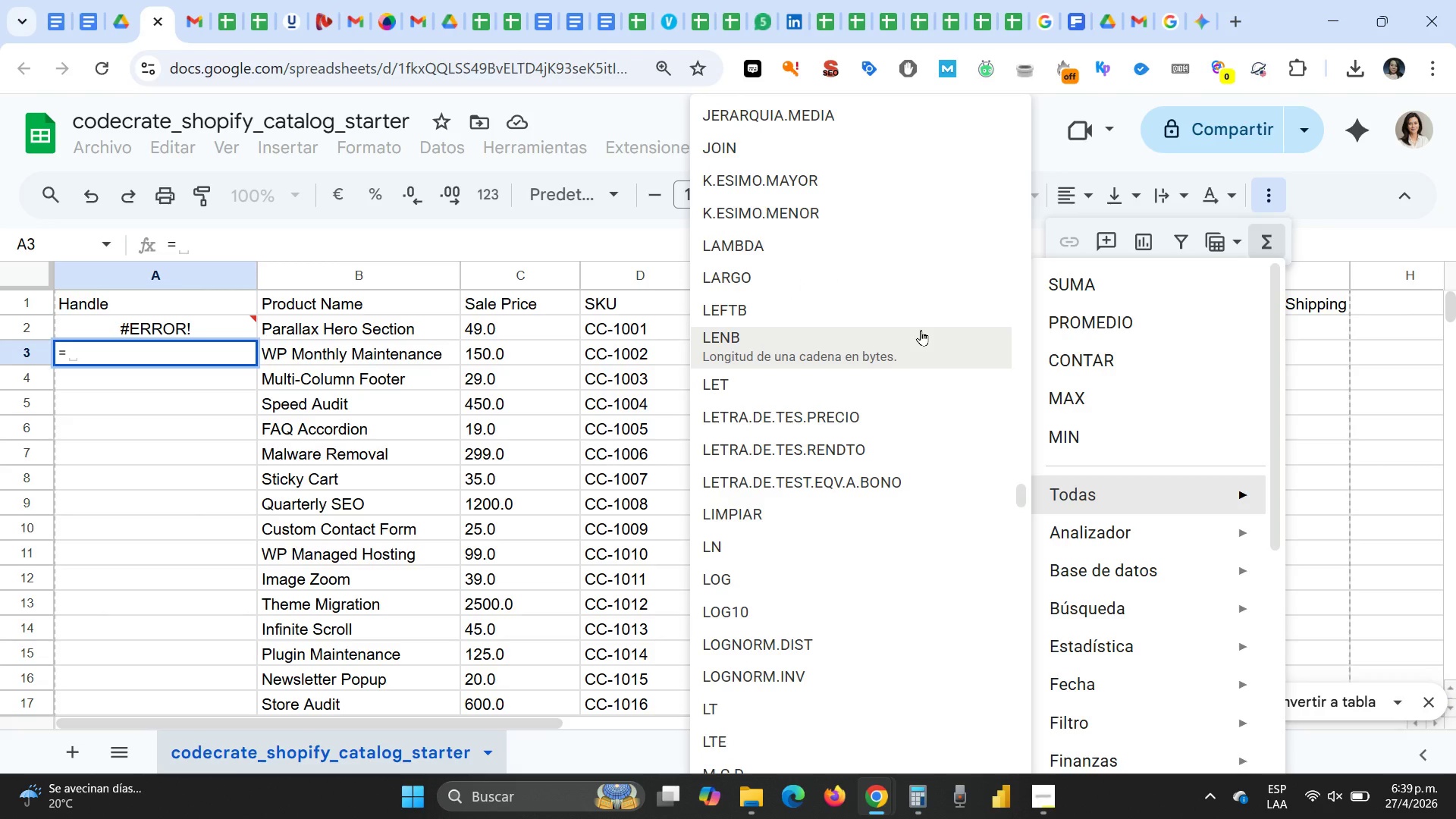 
scroll: coordinate [811, 422], scroll_direction: down, amount: 3.0
 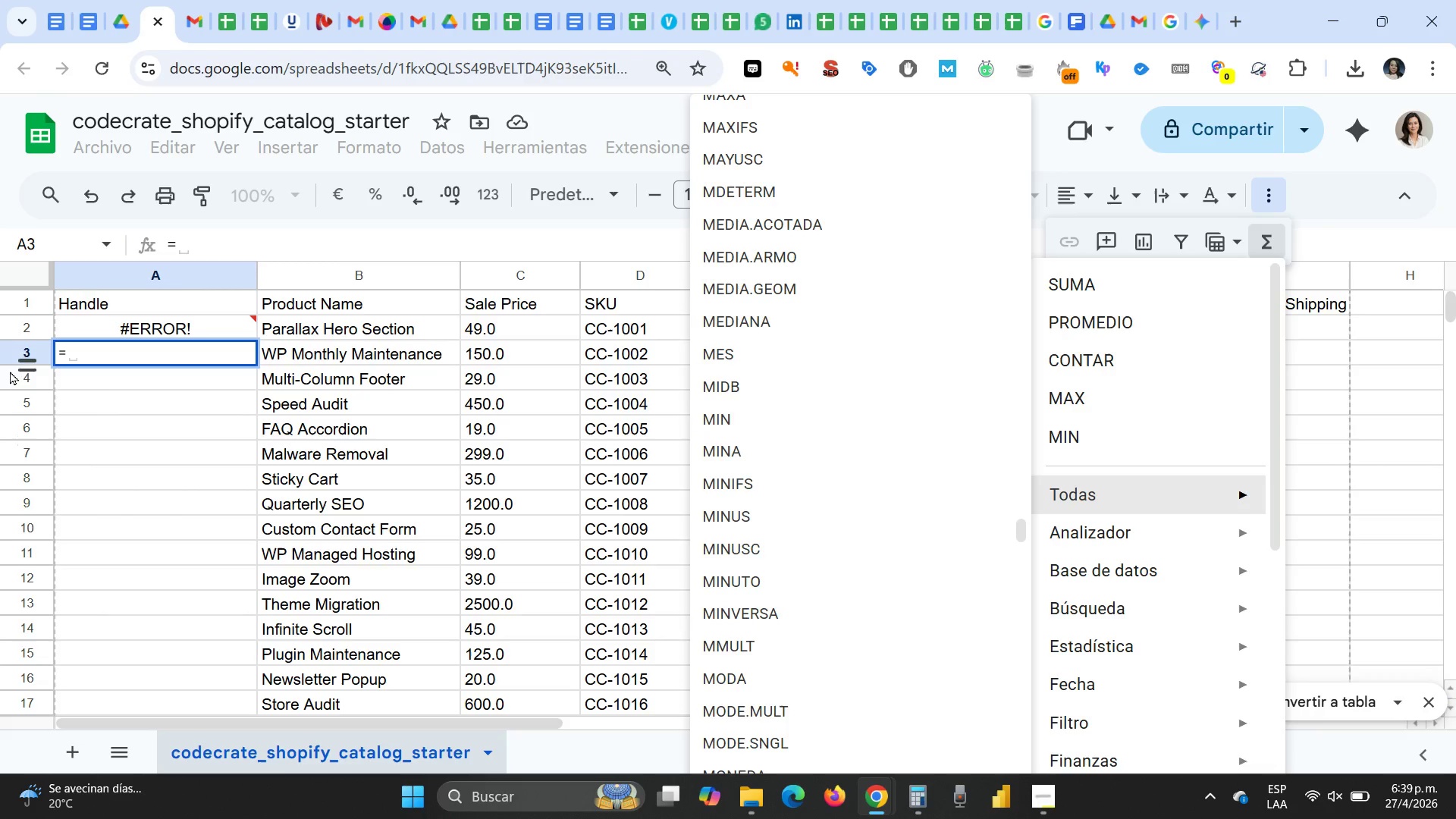 
key(Escape)
 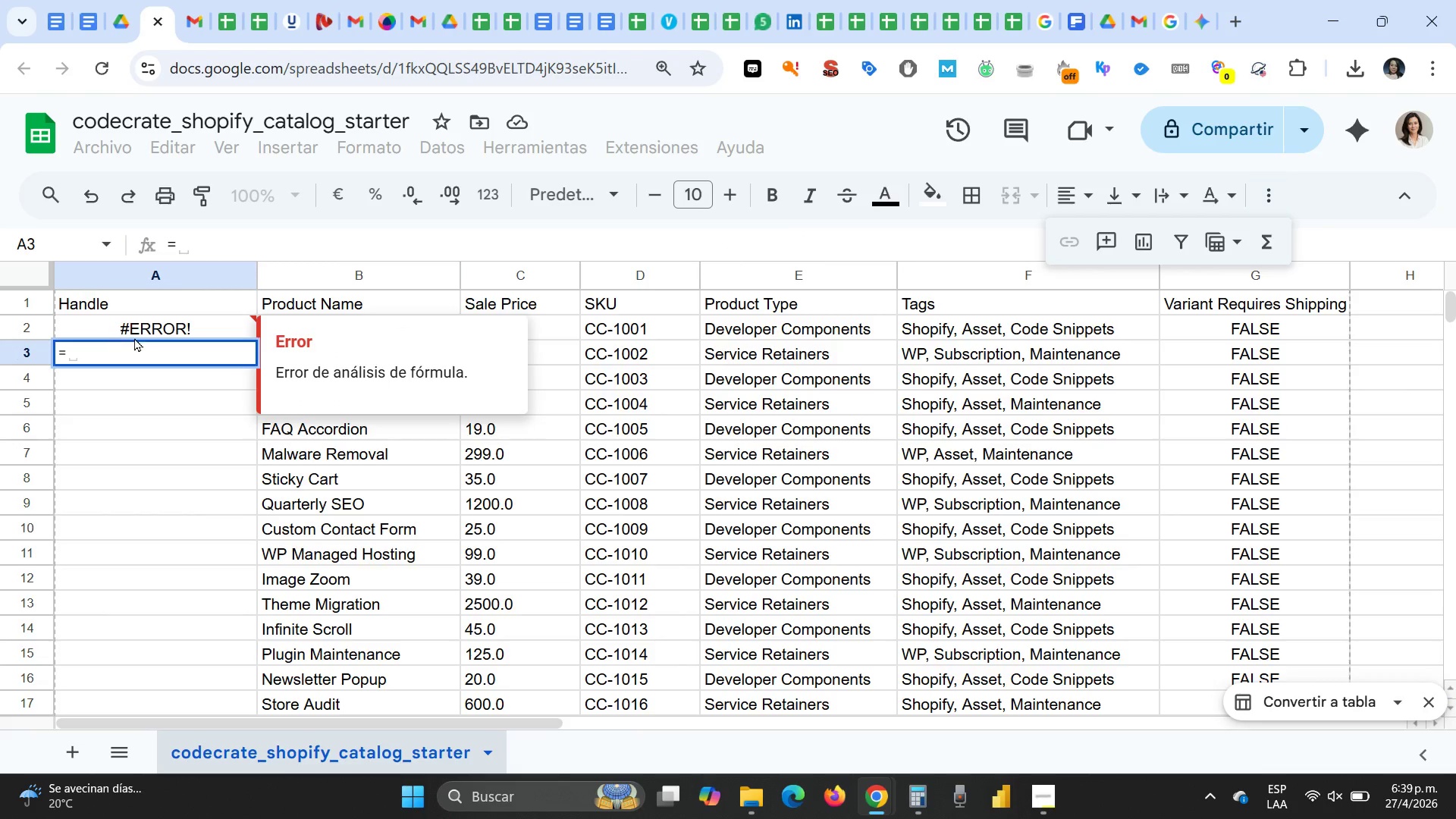 
key(Escape)
 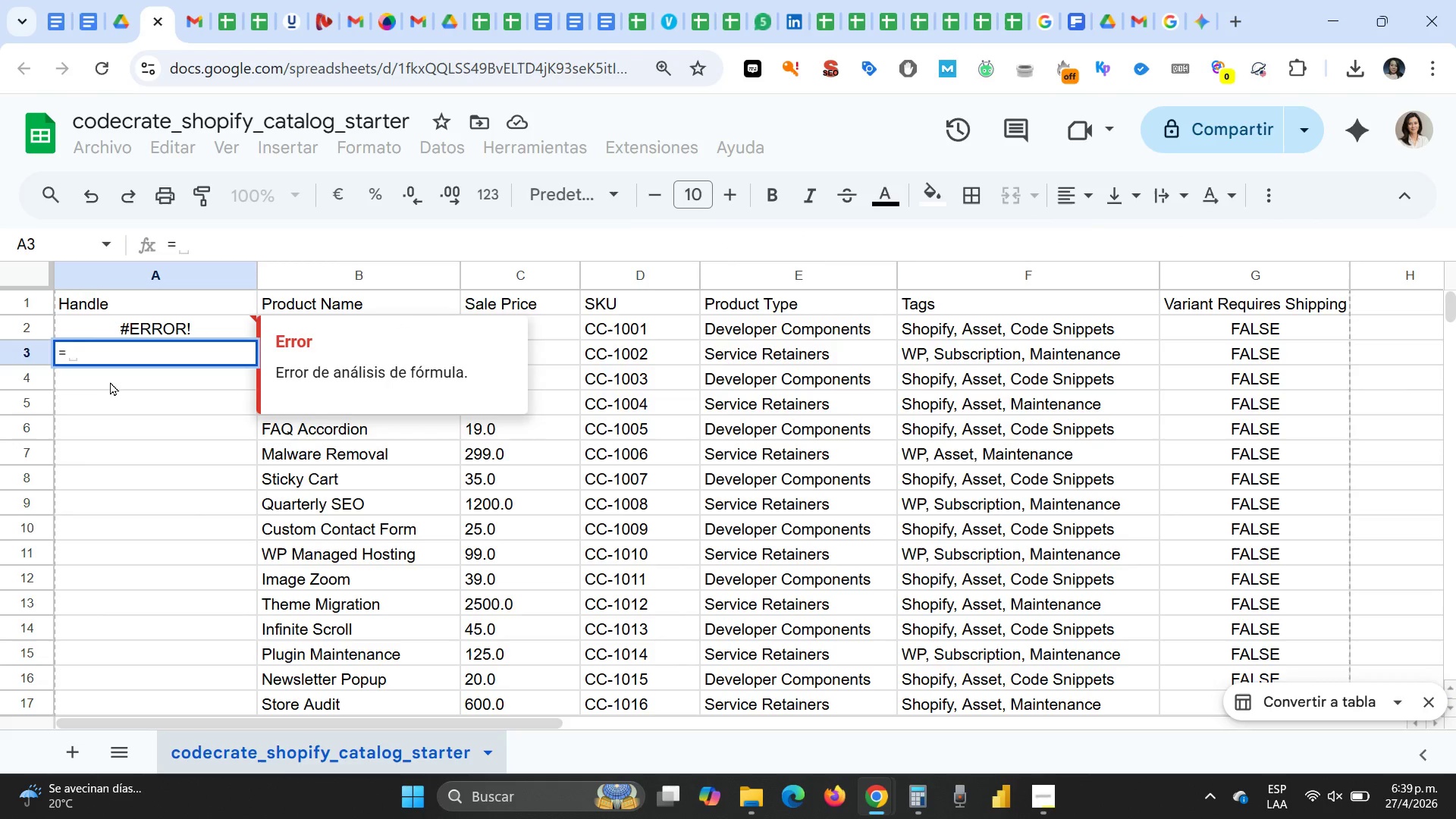 
left_click([110, 381])
 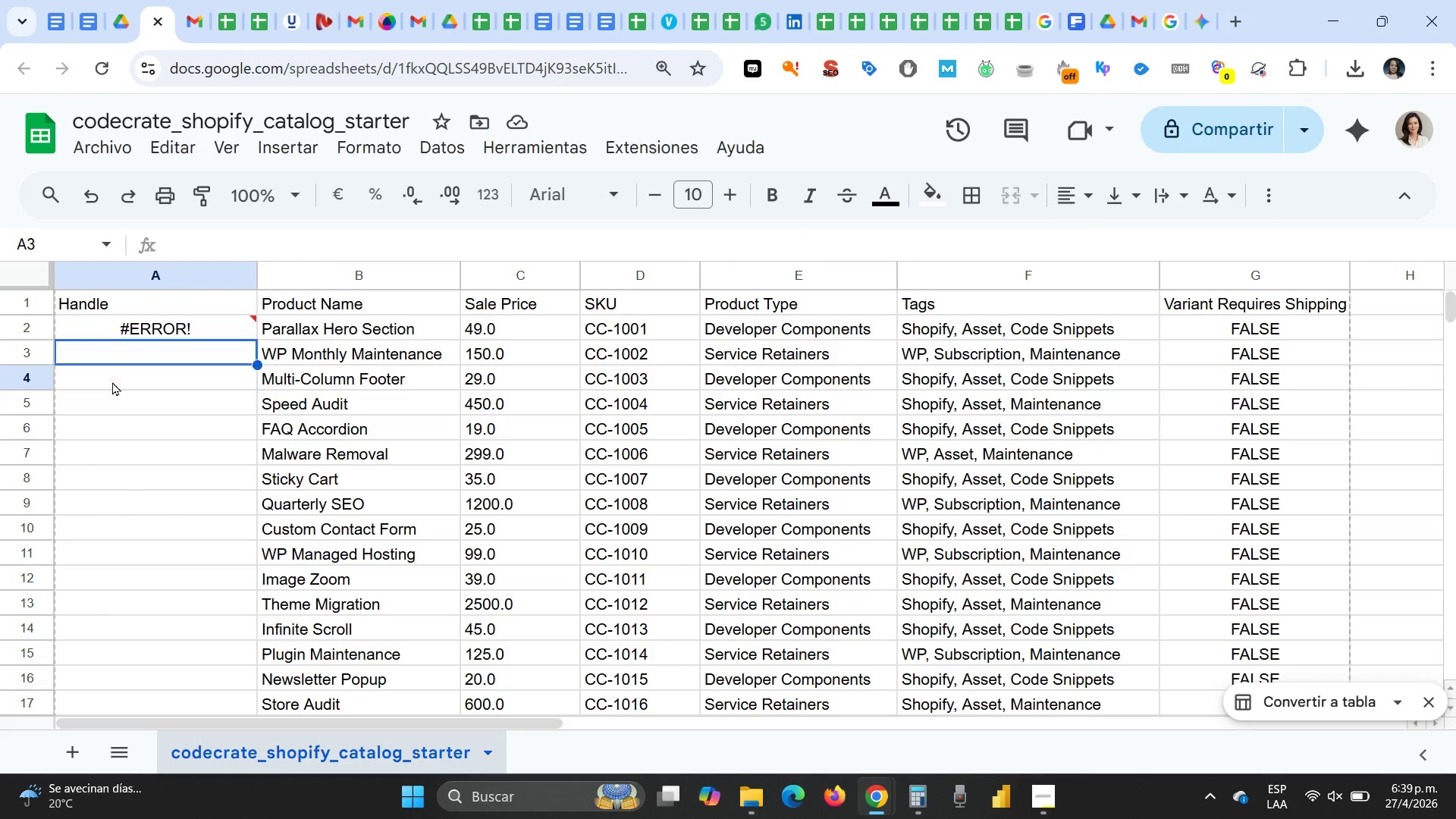 
key(Escape)
 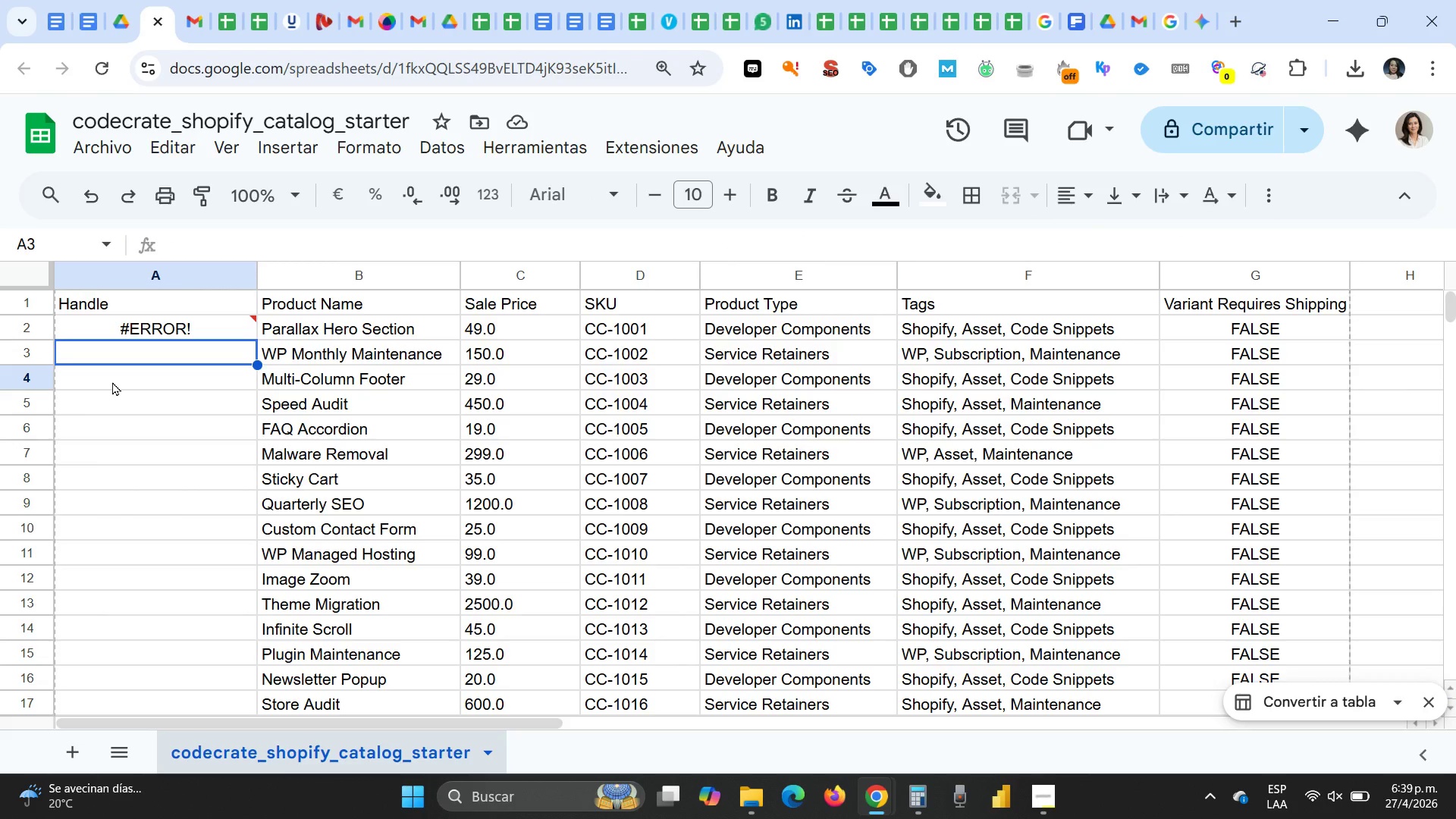 
key(Escape)
 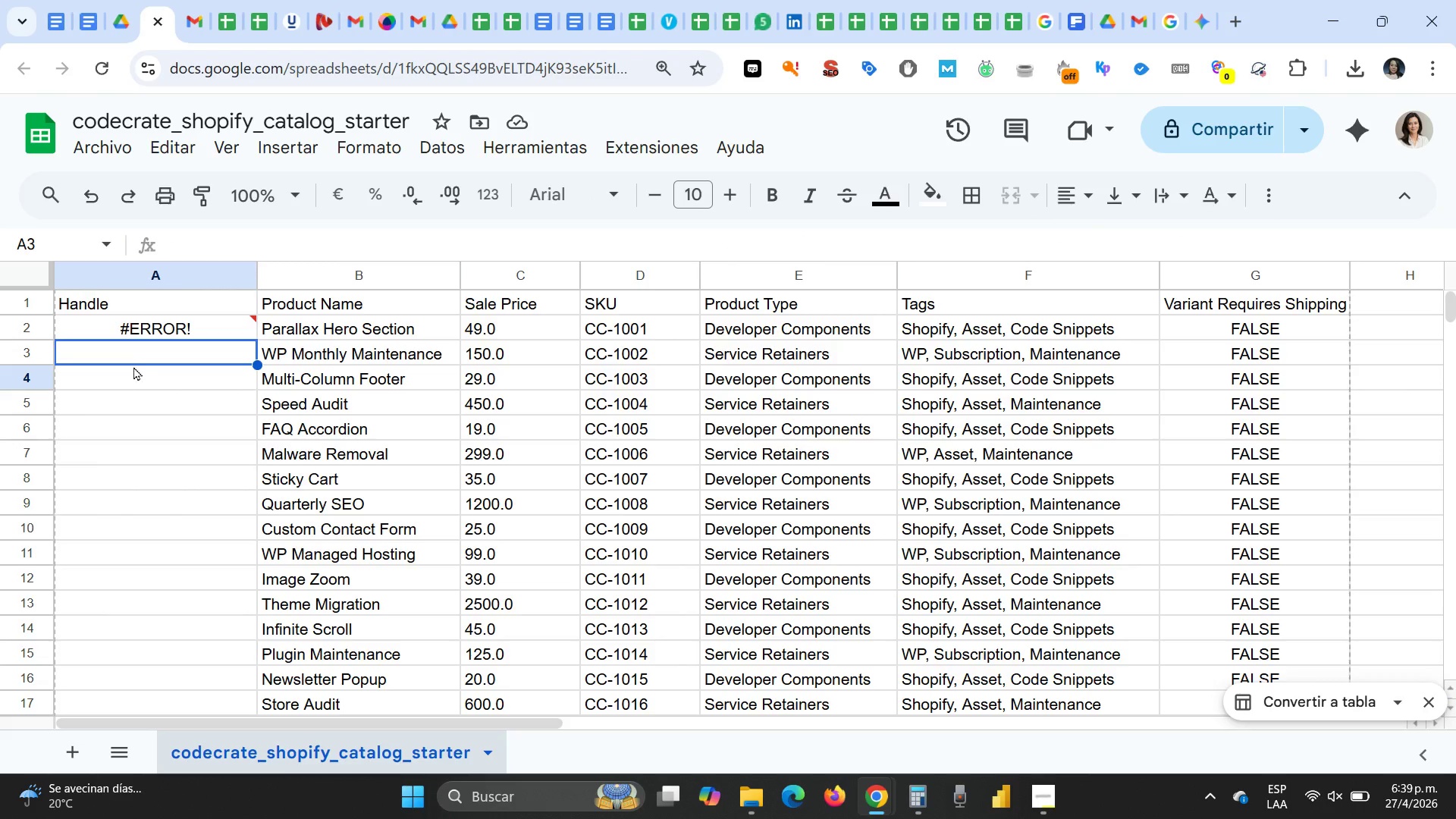 
key(Escape)
 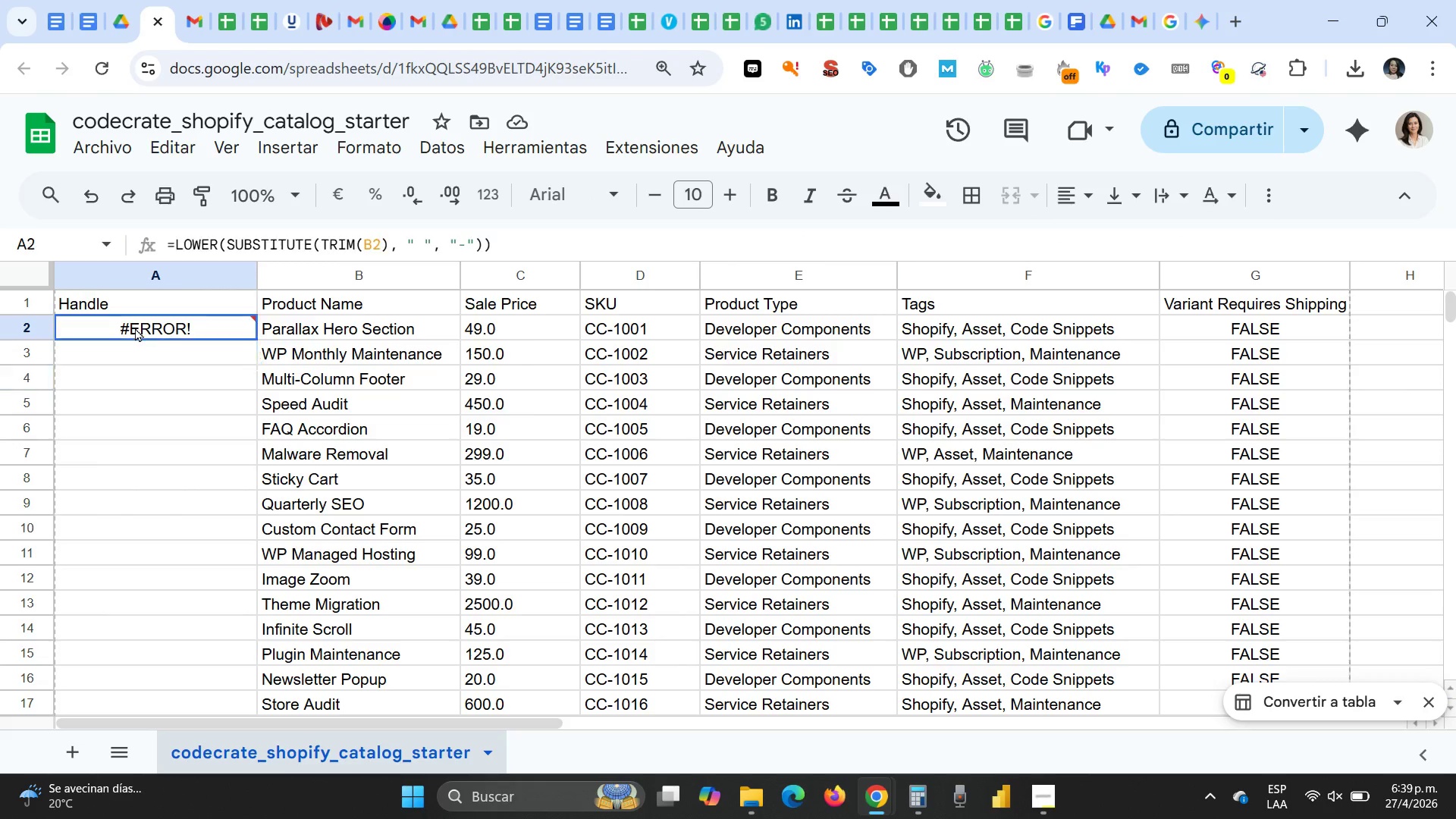 
left_click([135, 328])
 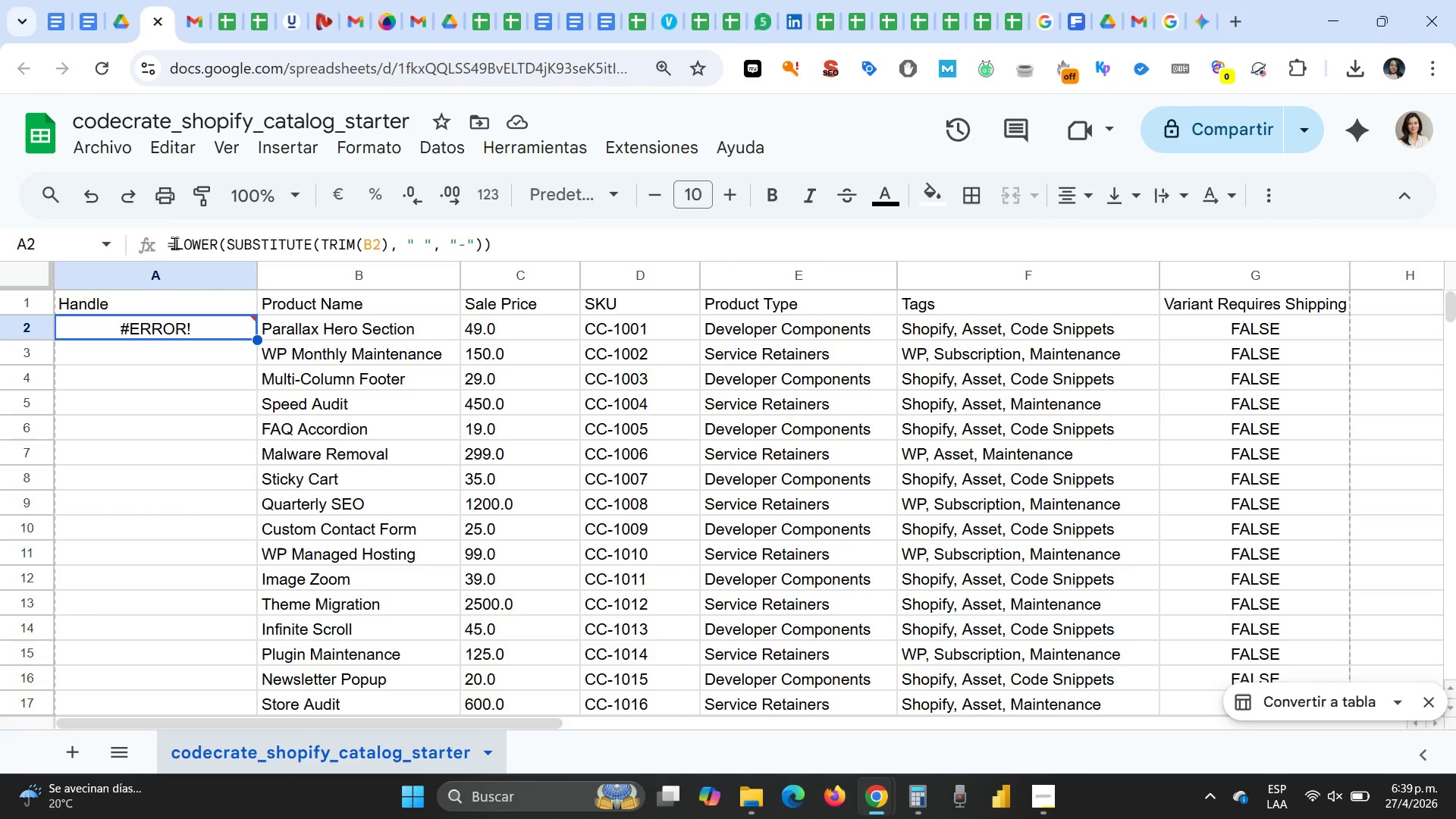 
left_click_drag(start_coordinate=[177, 243], to_coordinate=[217, 245])
 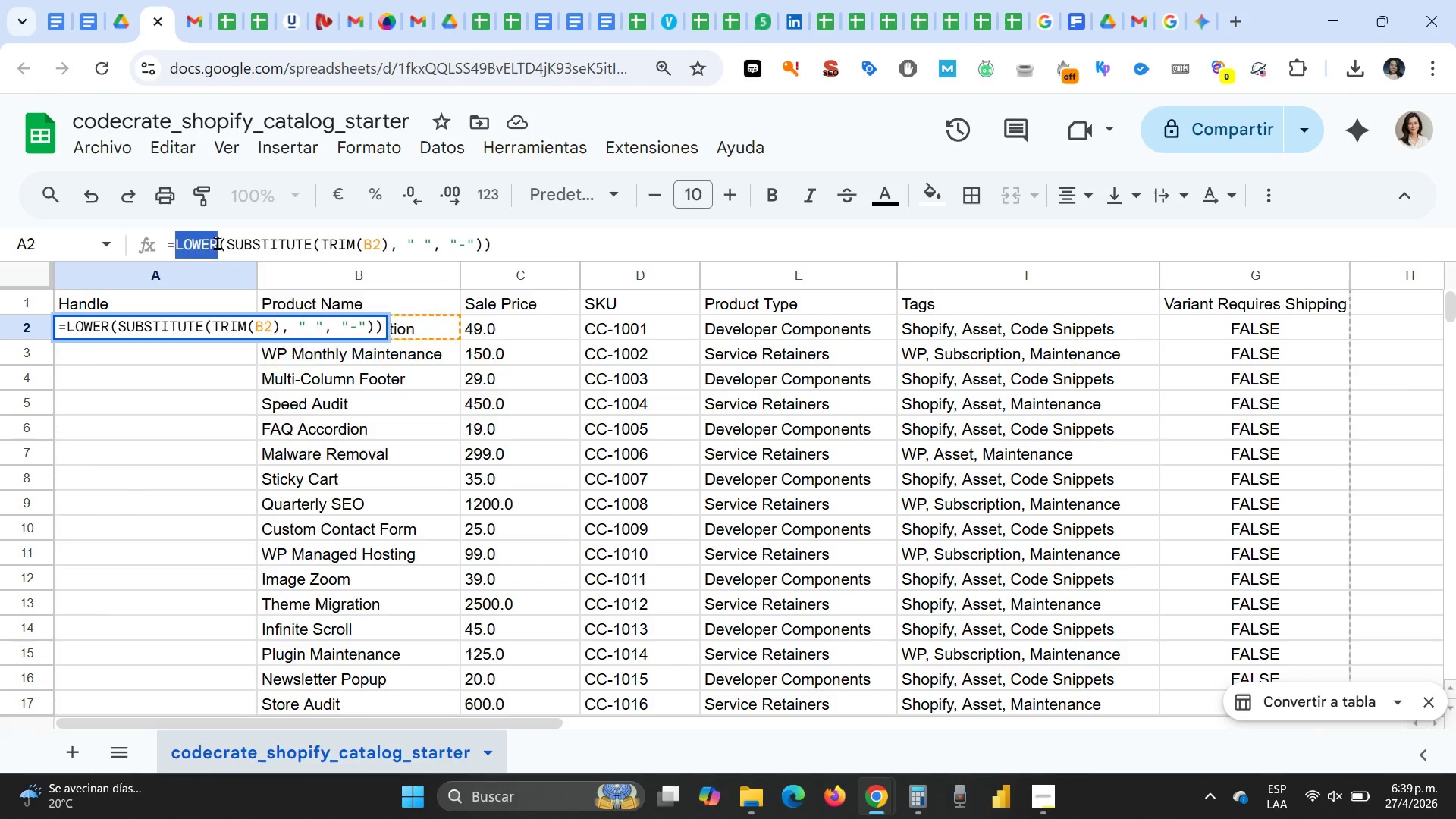 
type(minus)
 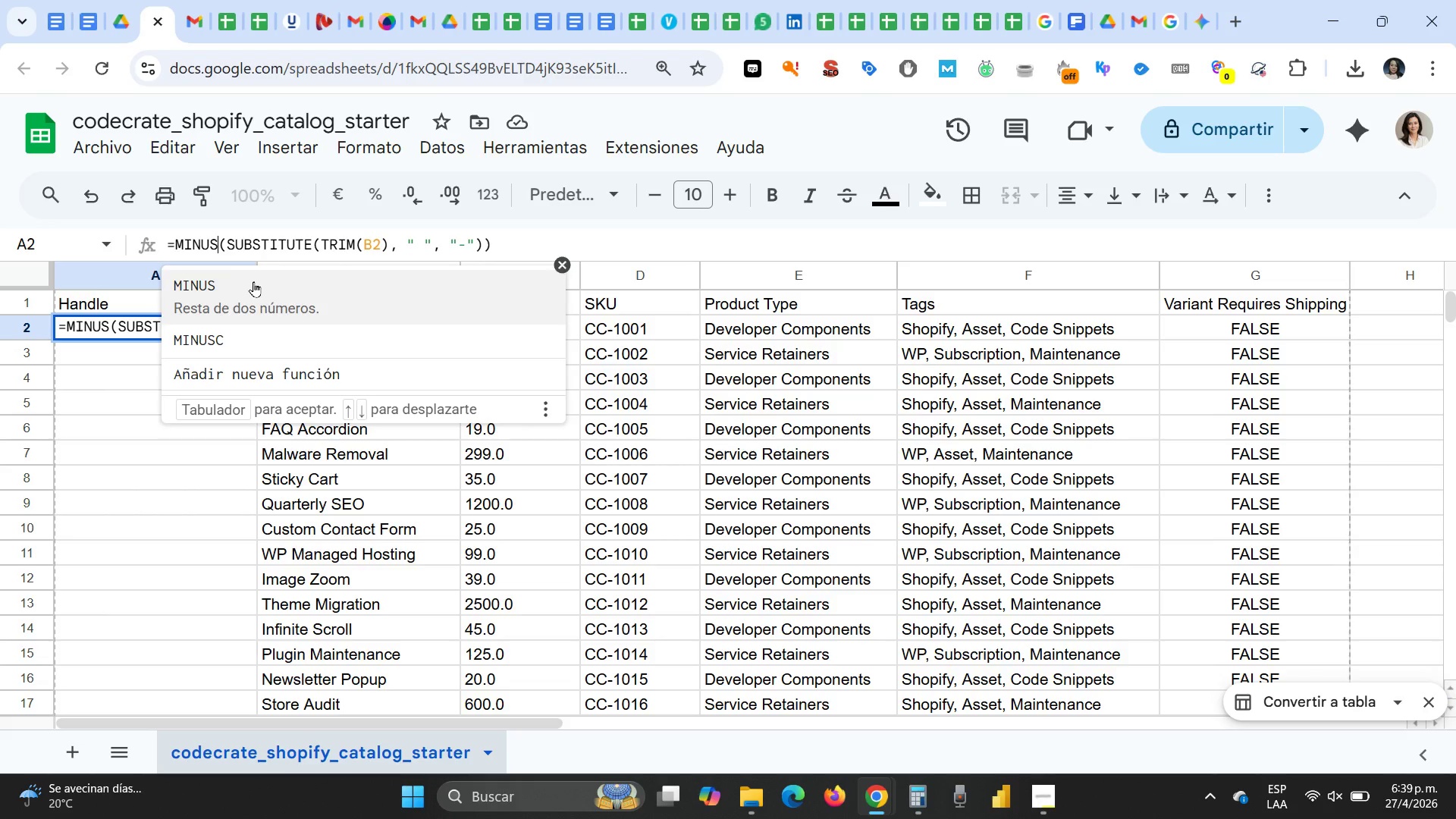 
left_click_drag(start_coordinate=[243, 246], to_coordinate=[310, 240])
 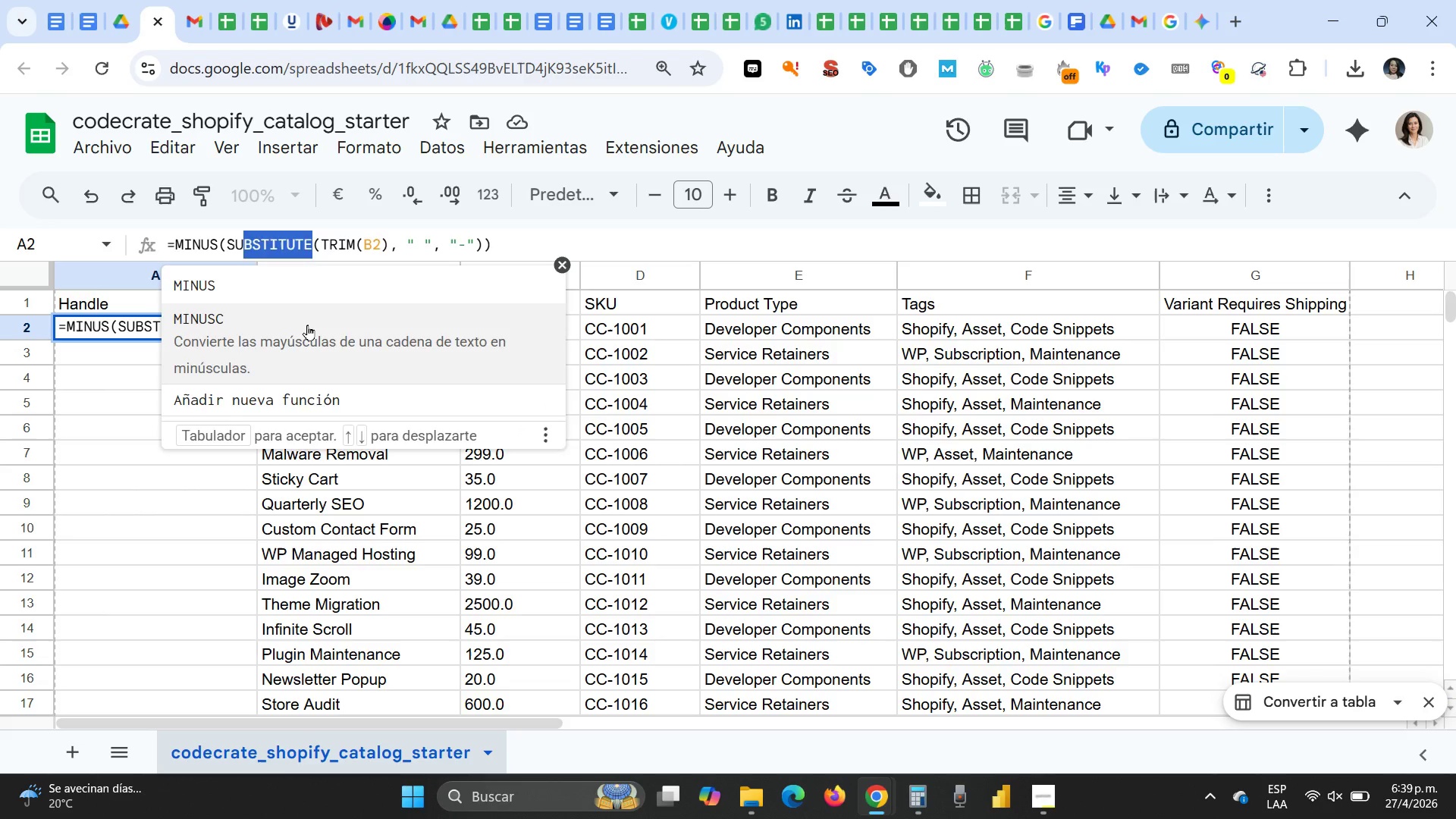 
type(stituir)
 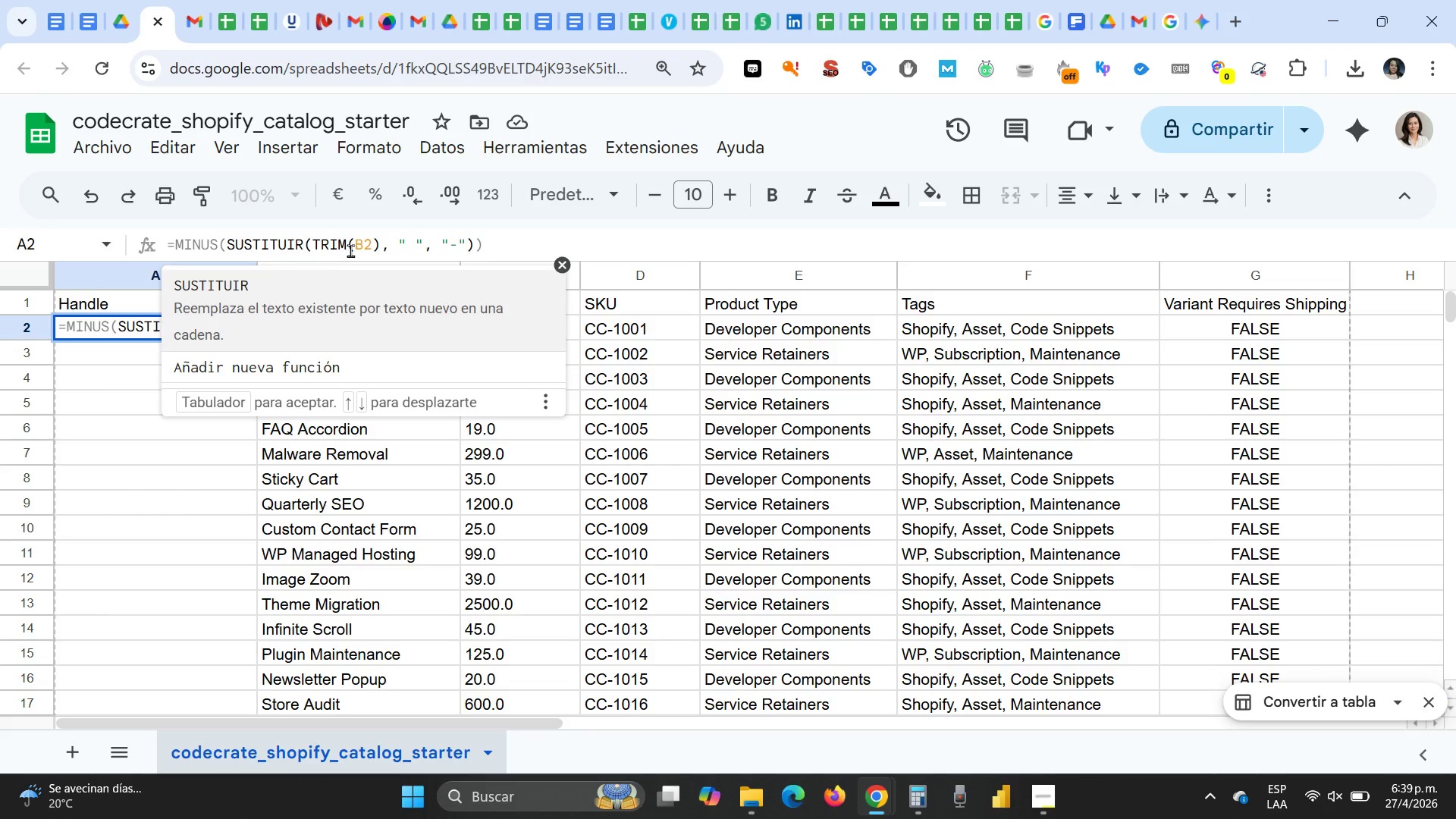 
left_click_drag(start_coordinate=[315, 245], to_coordinate=[343, 240])
 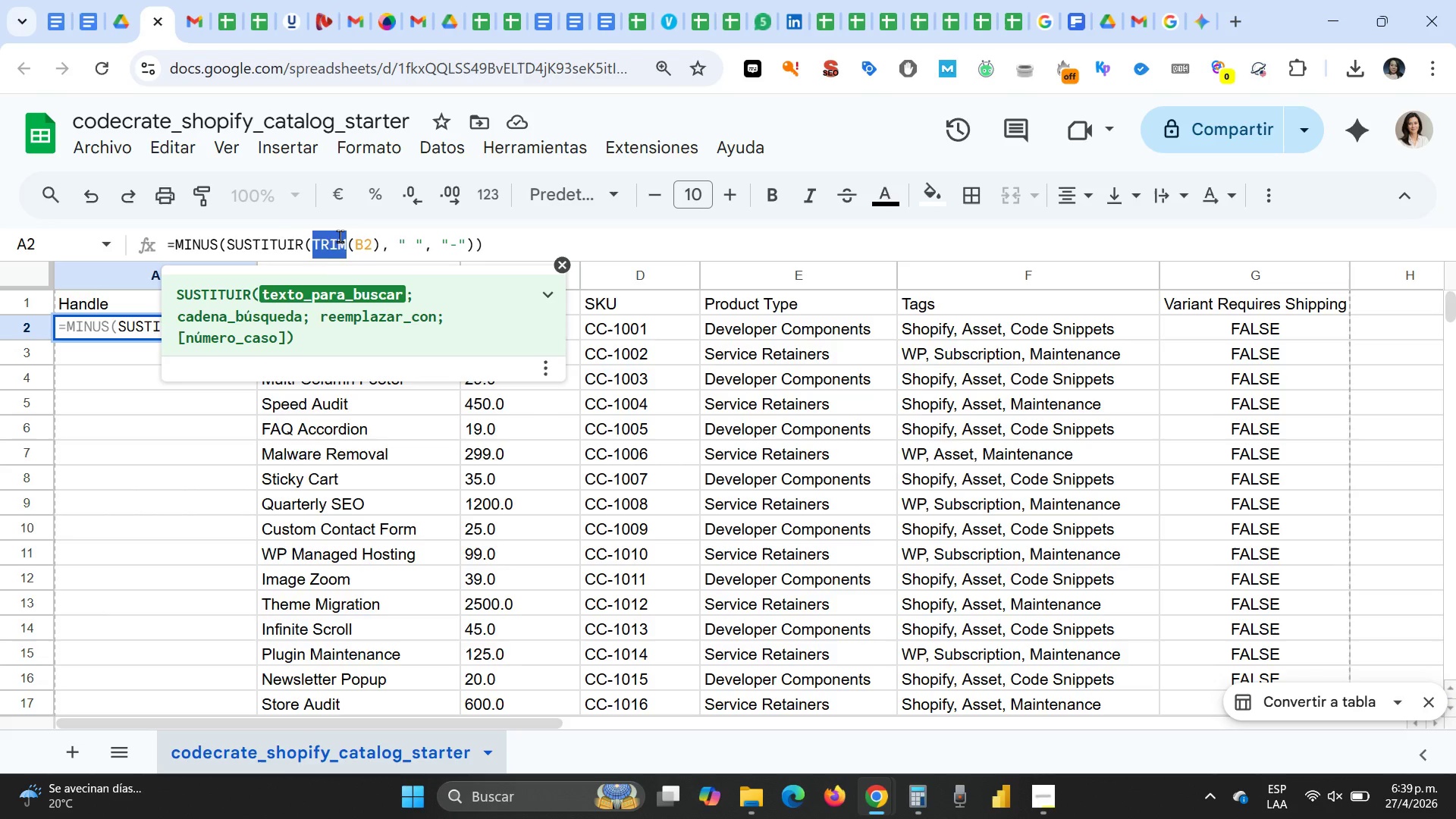 
type(espacios)
 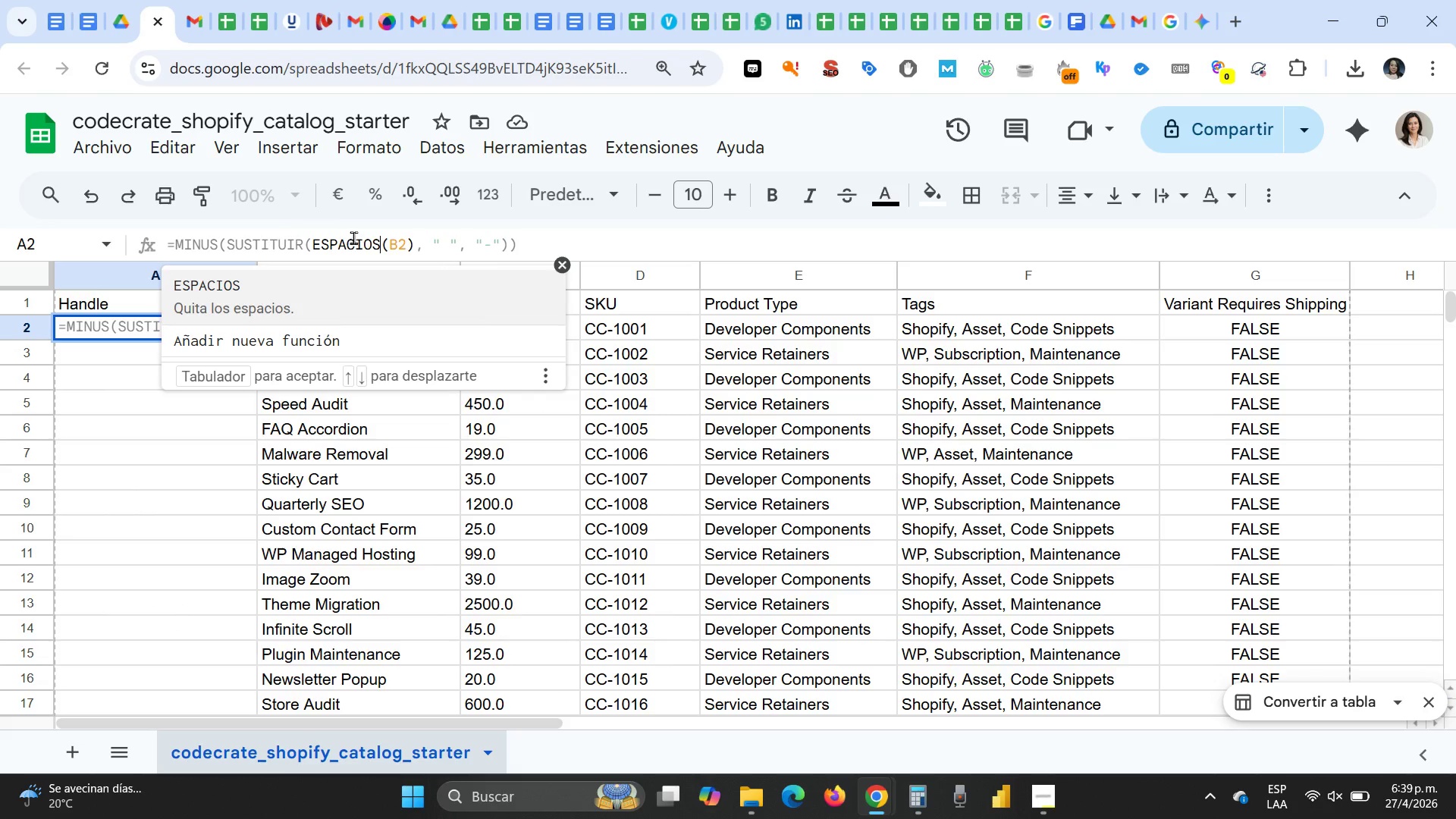 
left_click([469, 248])
 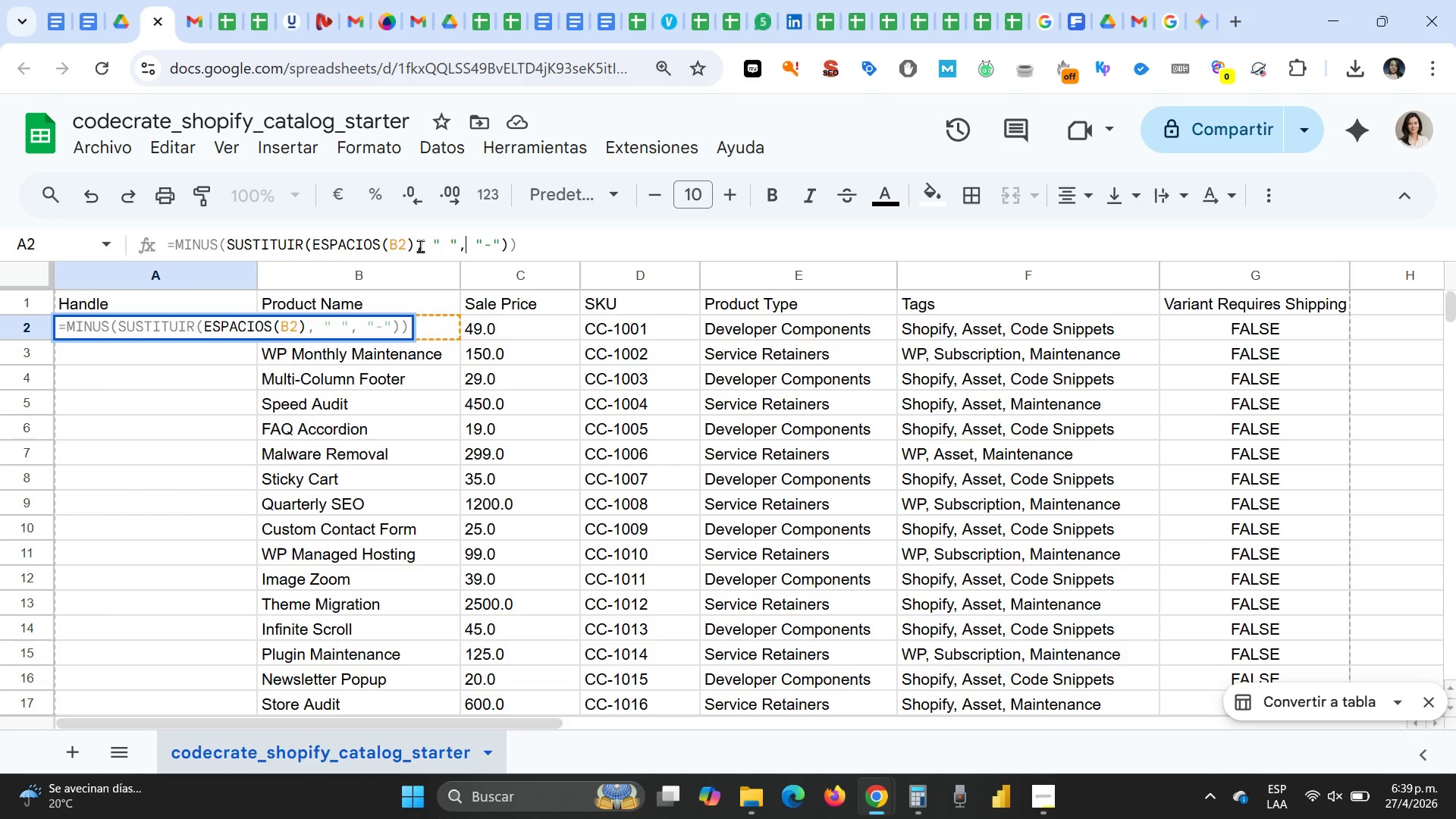 
key(Backspace)
 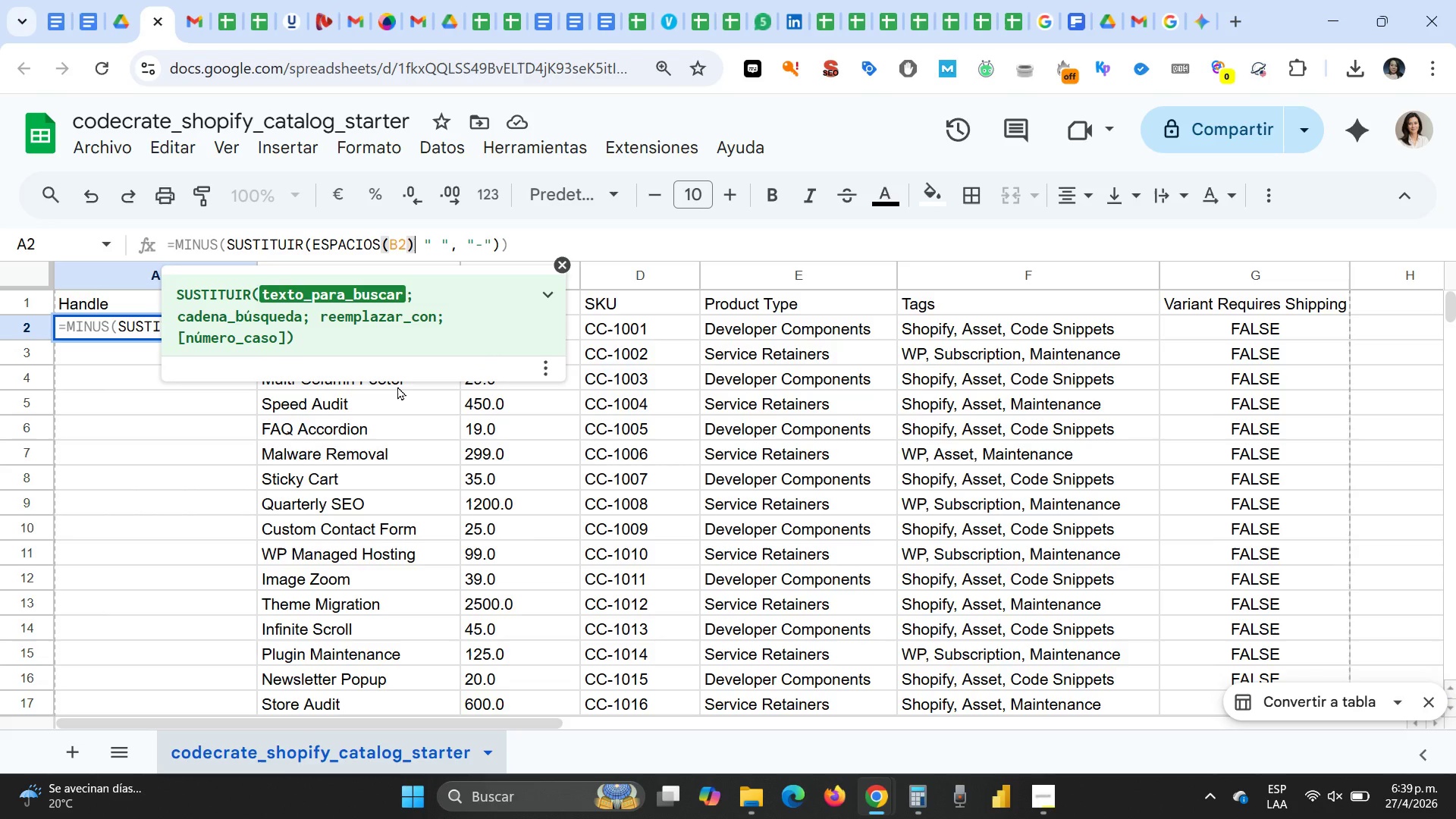 
key(Shift+Comma)
 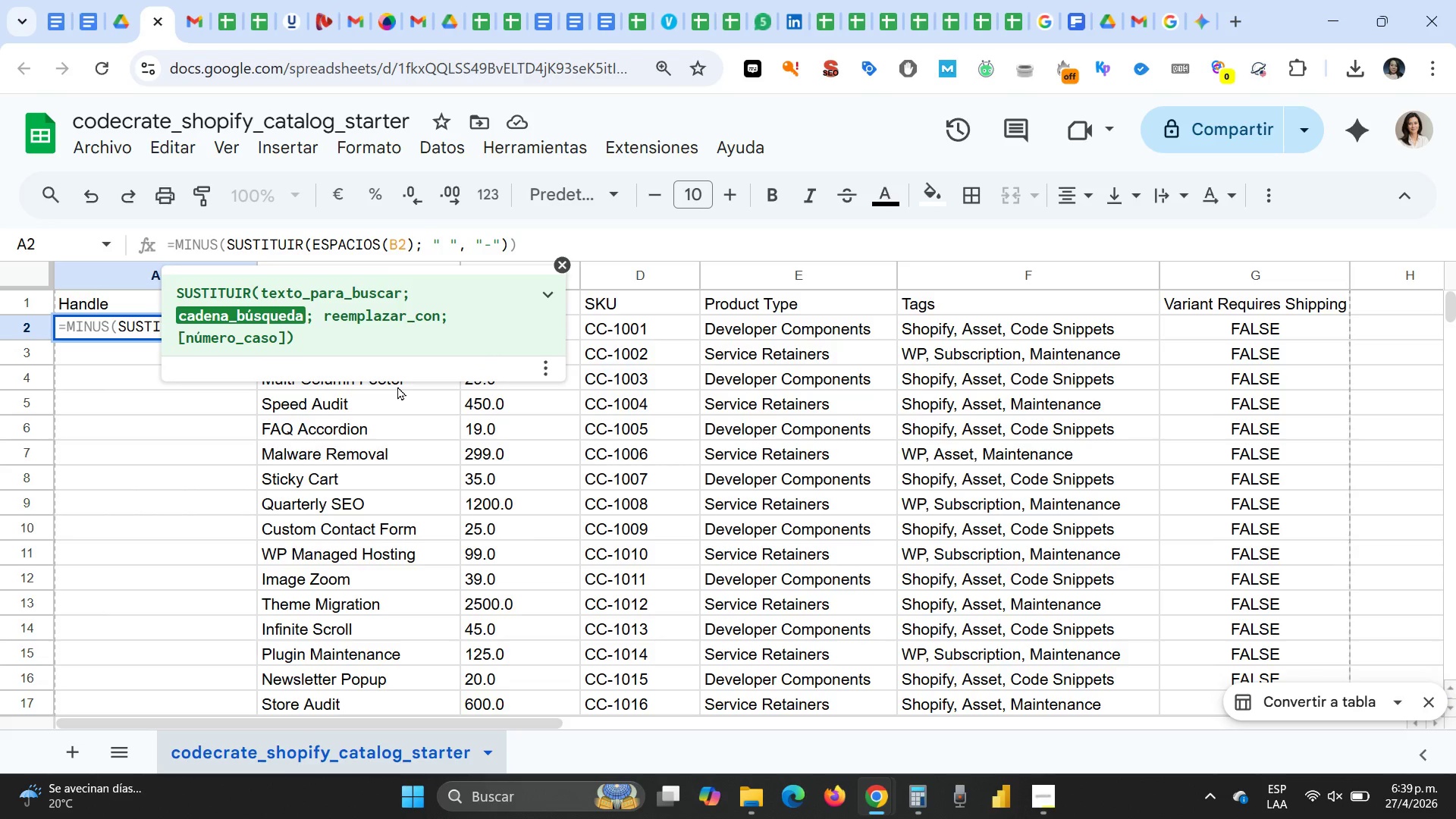 
hold_key(key=ArrowRight, duration=0.33)
 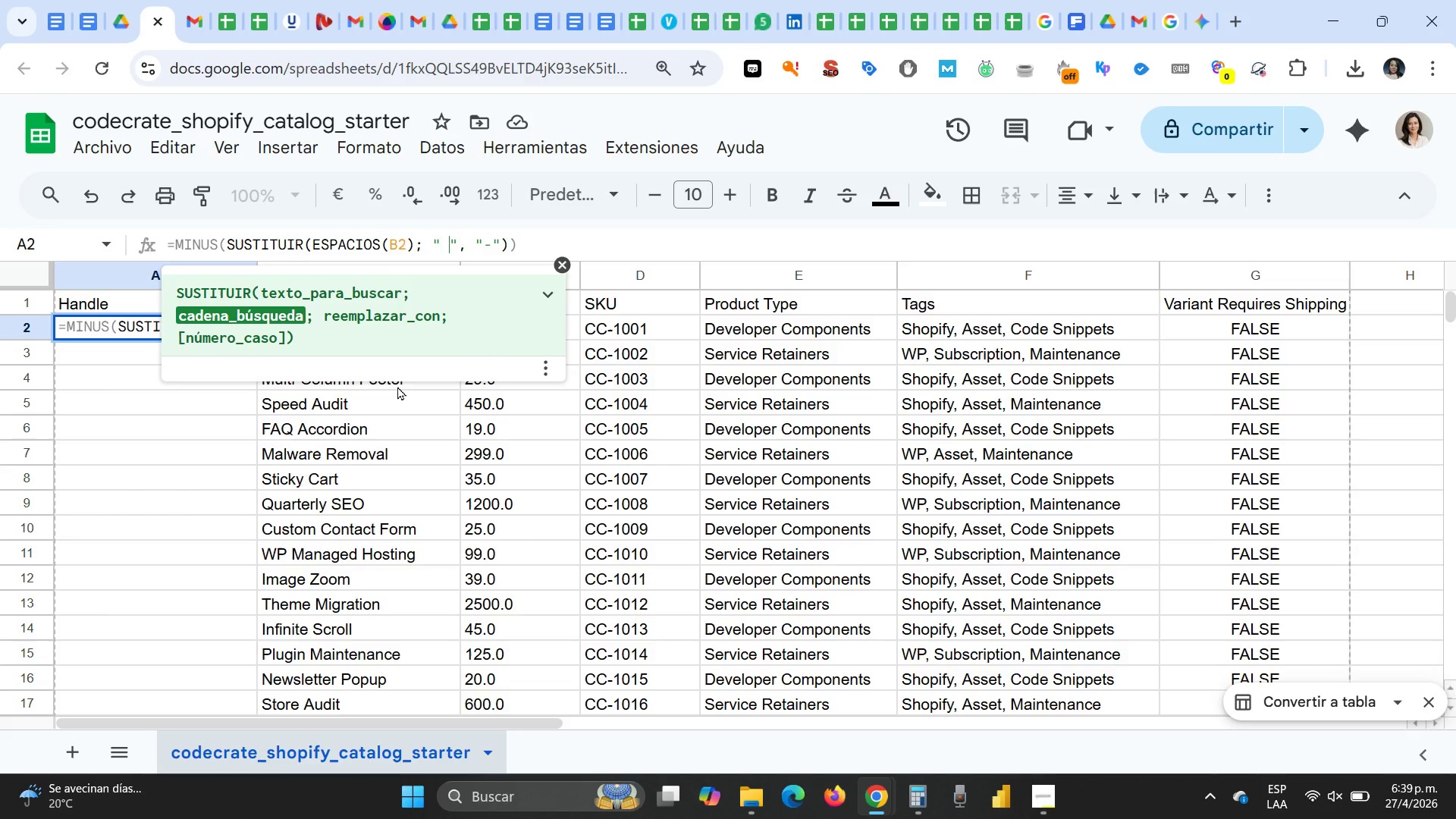 
key(ArrowRight)
 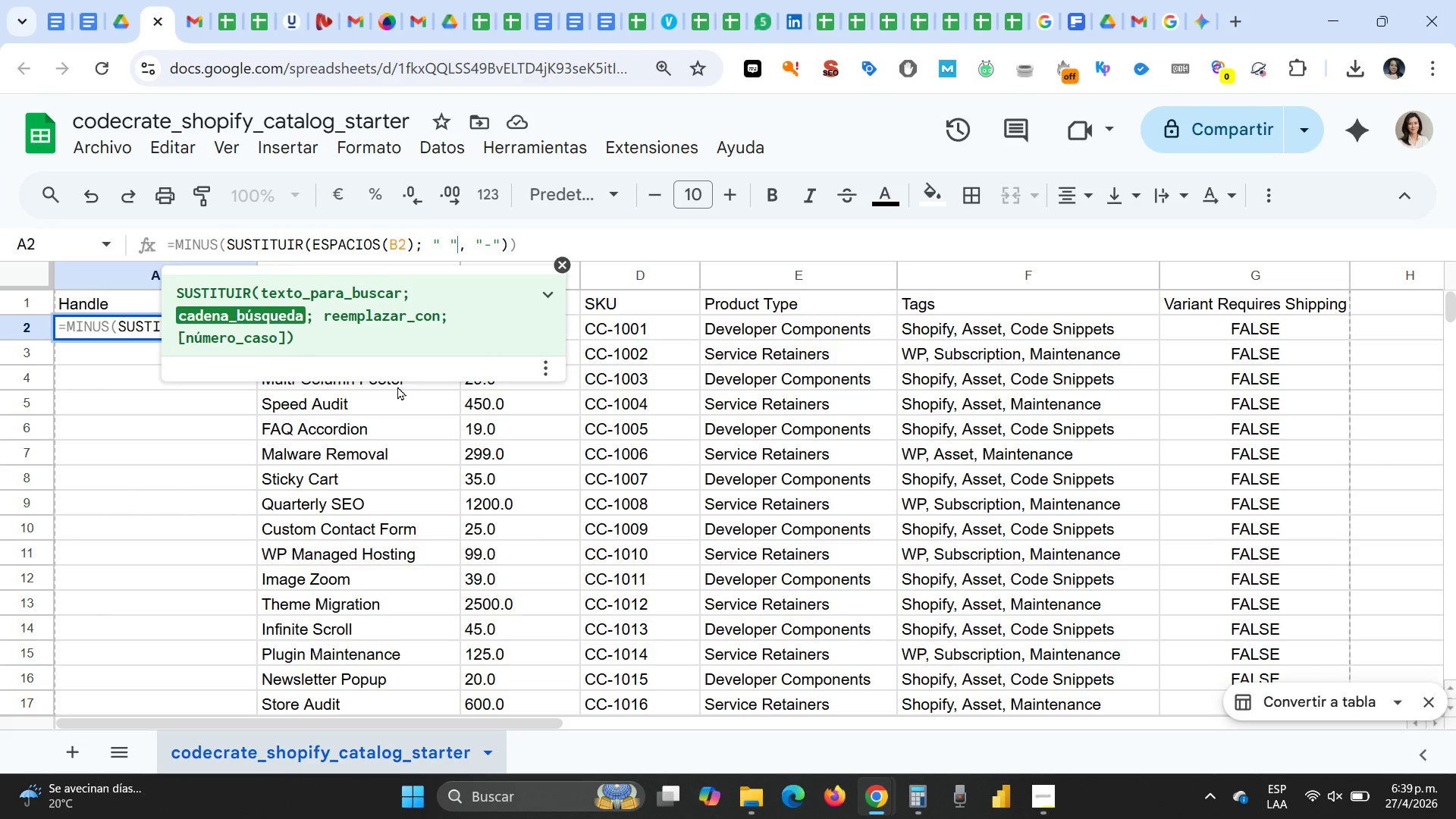 
key(ArrowRight)
 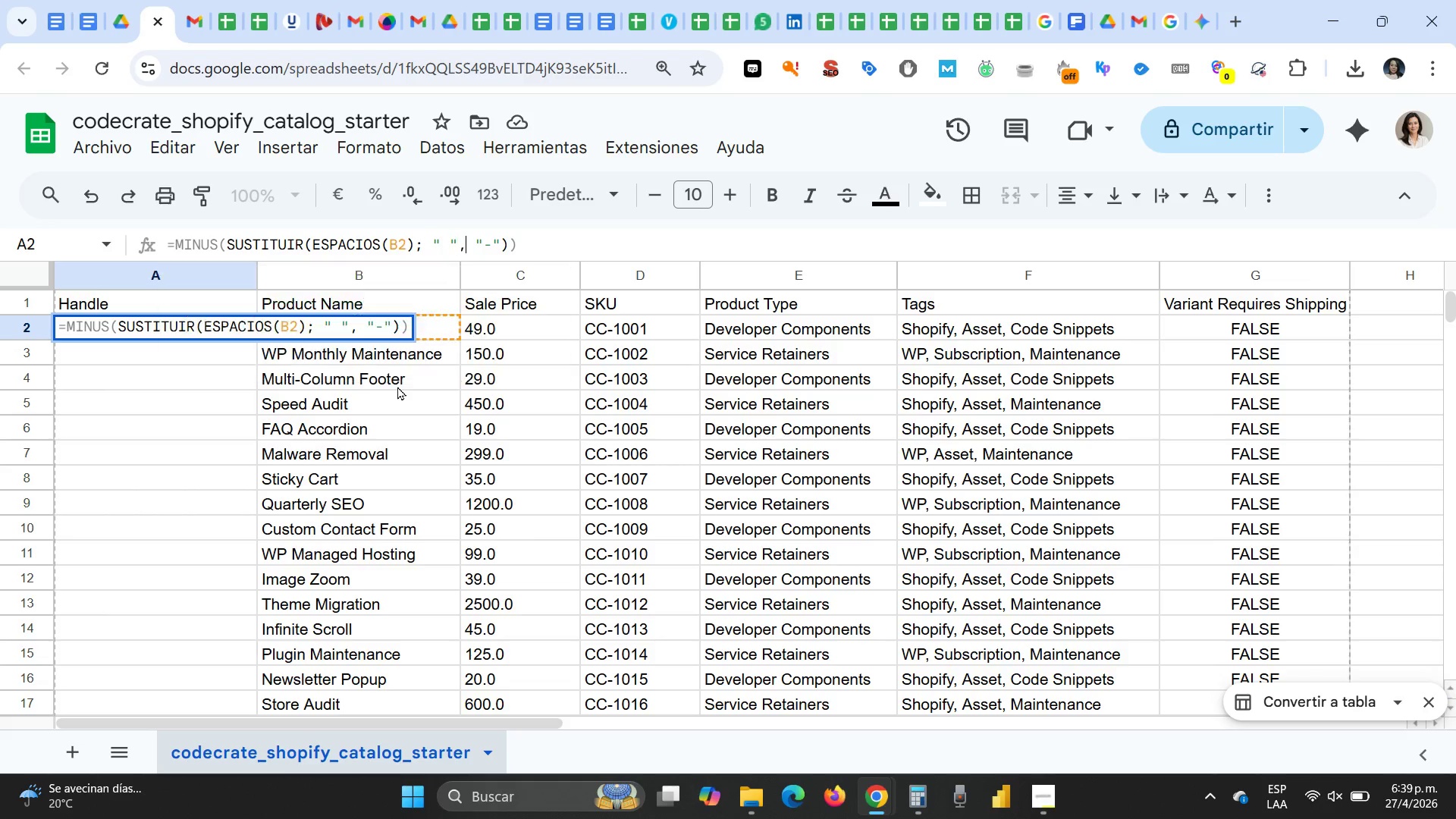 
key(ArrowRight)
 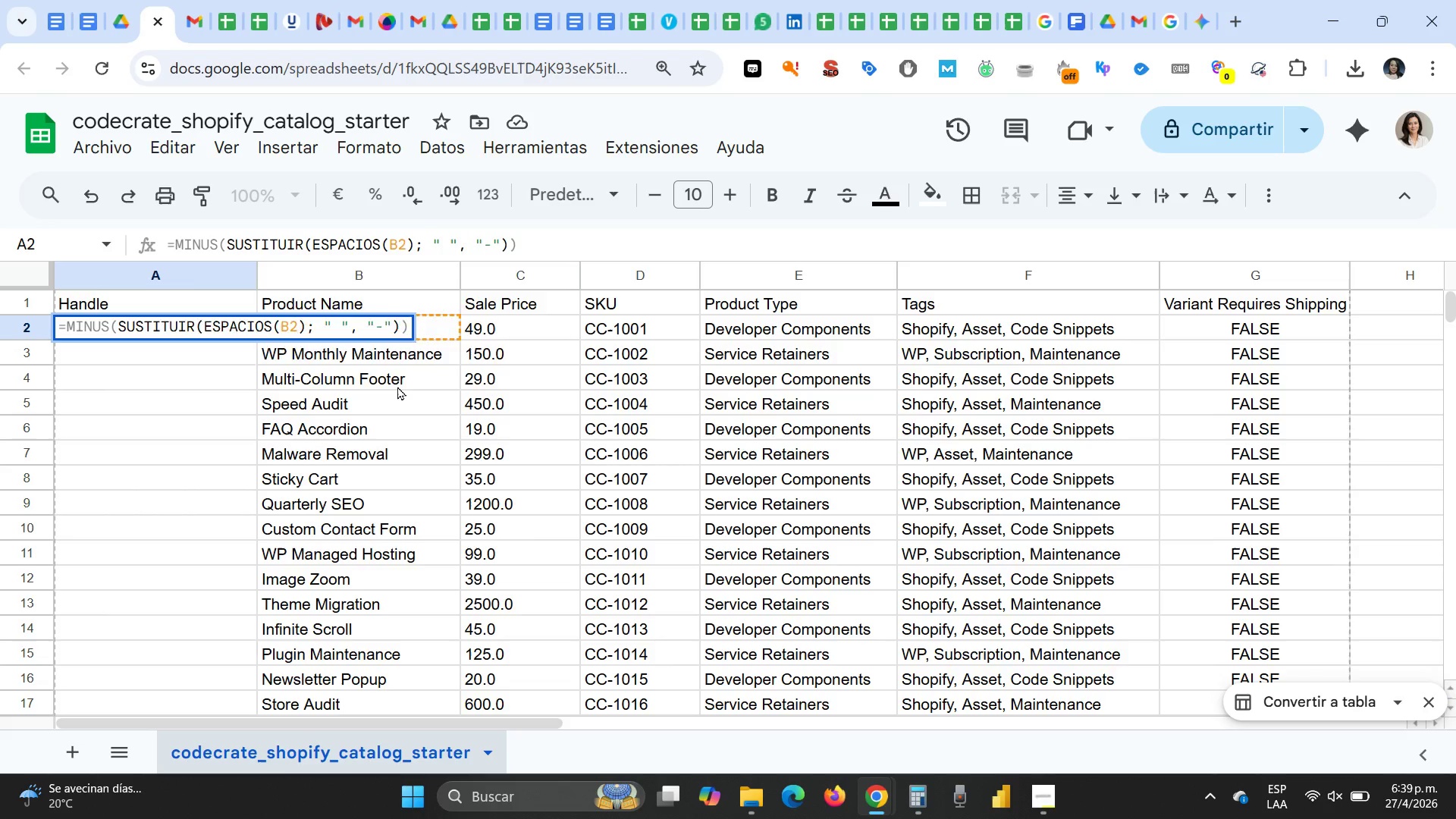 
key(Backspace)
 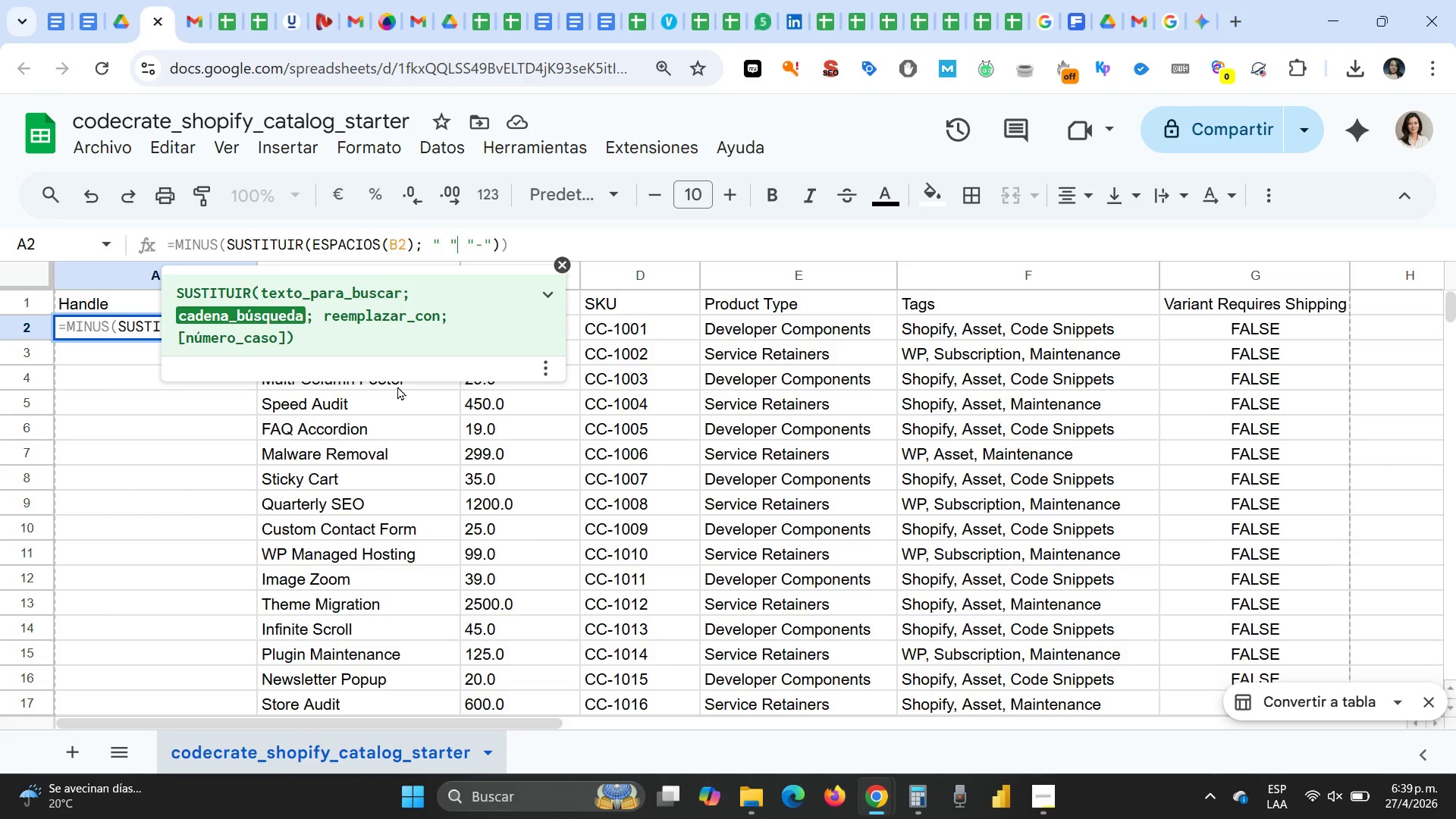 
key(Shift+Comma)
 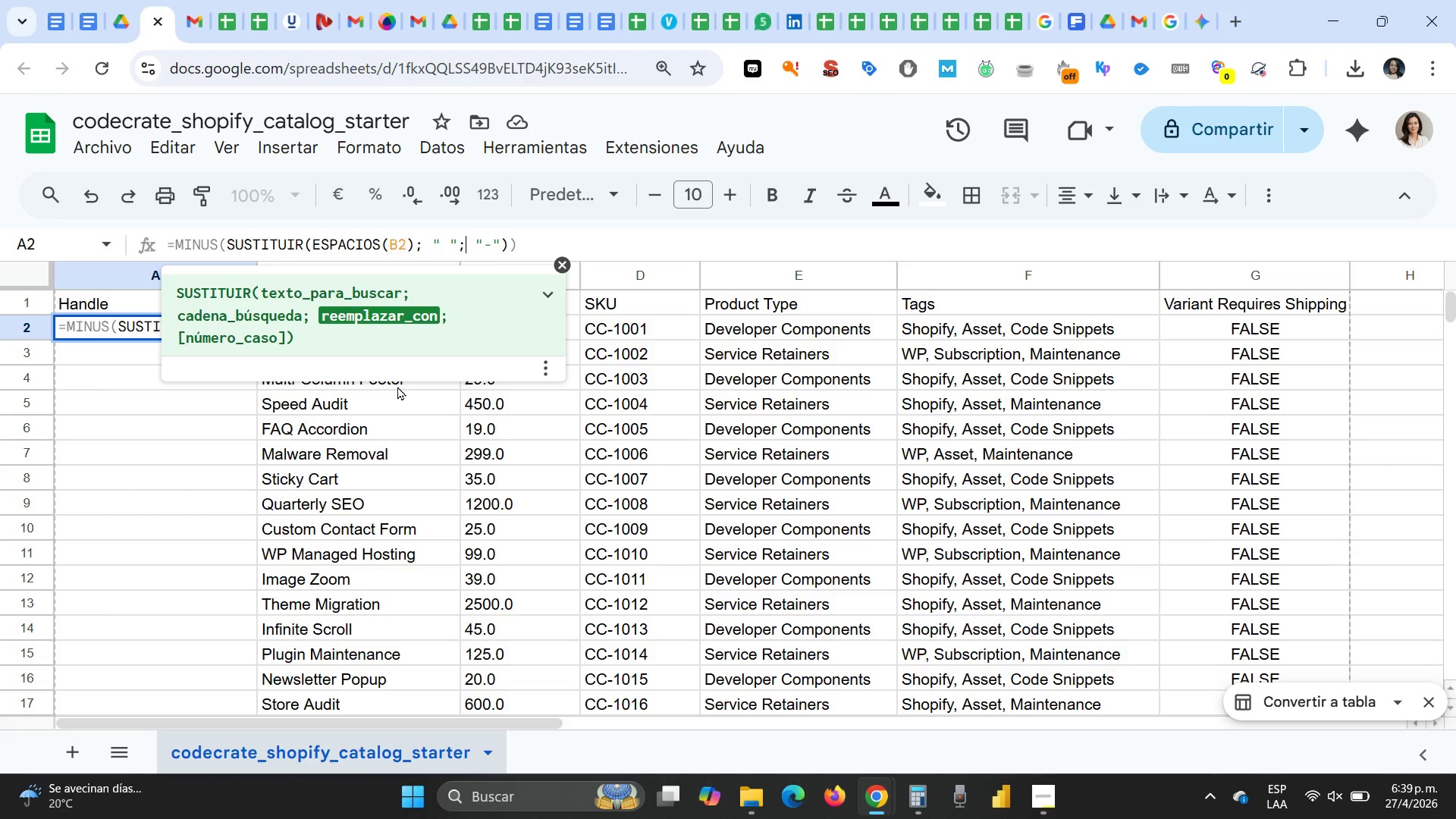 
key(Enter)
 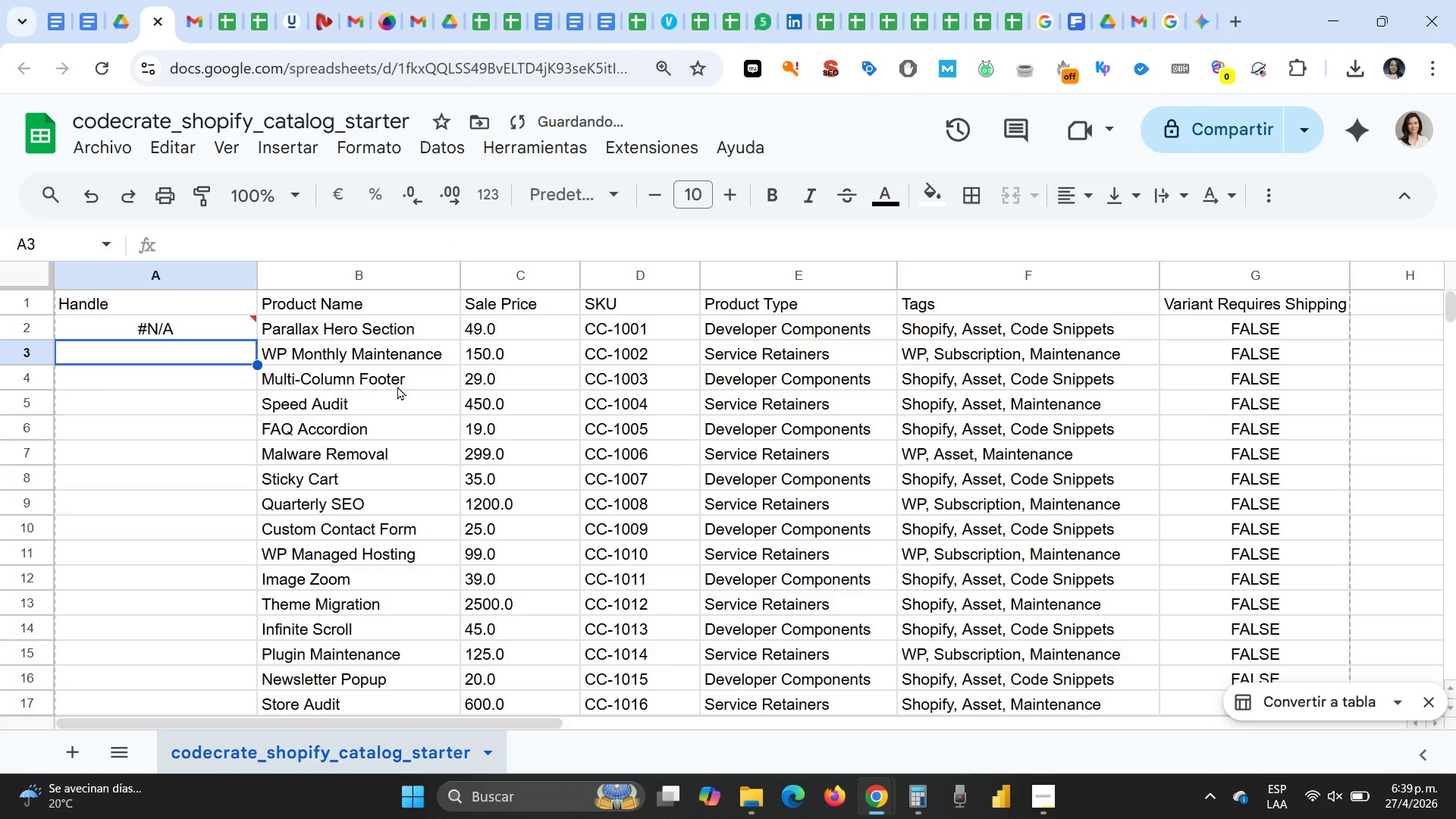 
key(ArrowUp)
 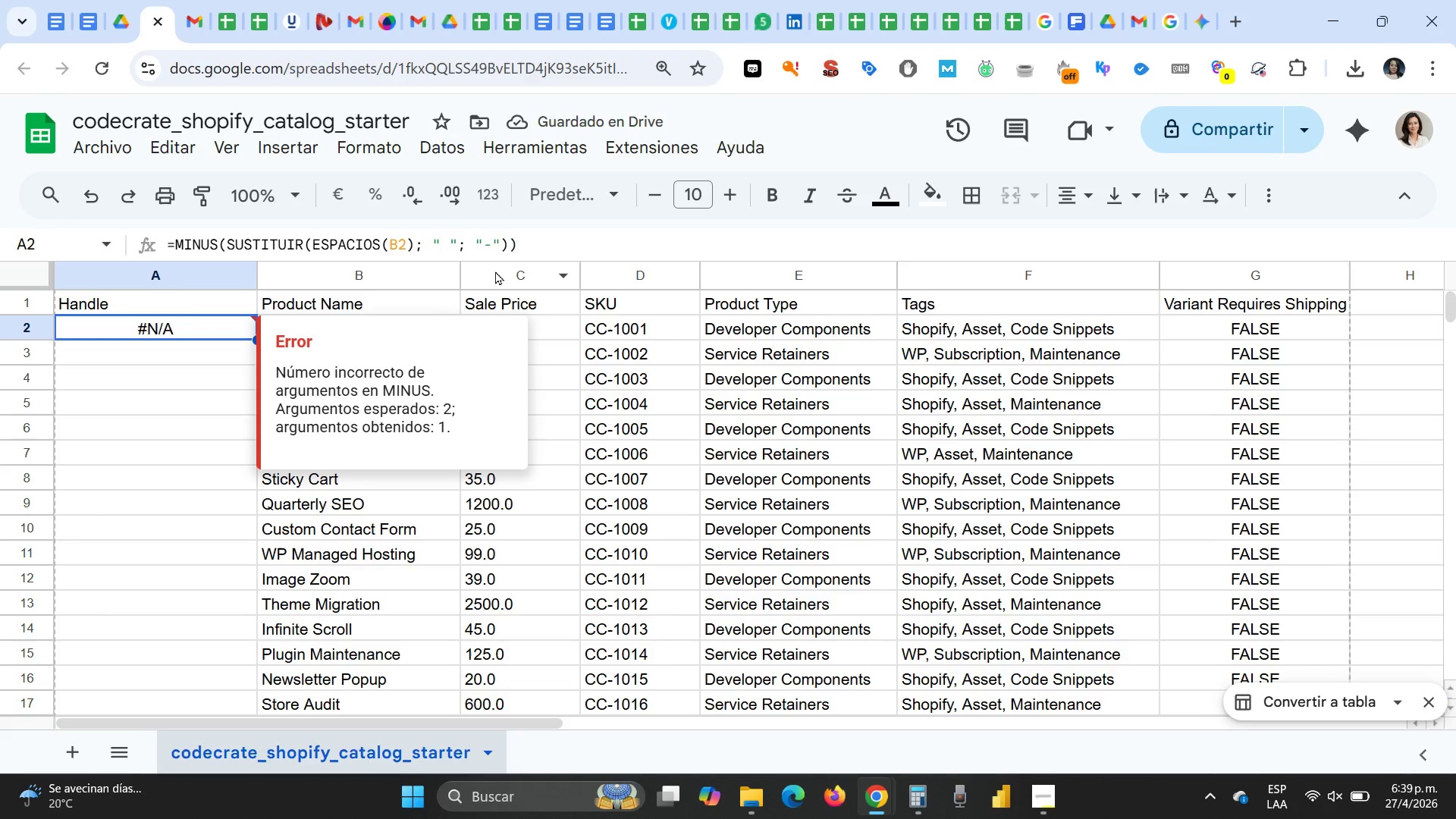 
left_click([518, 253])
 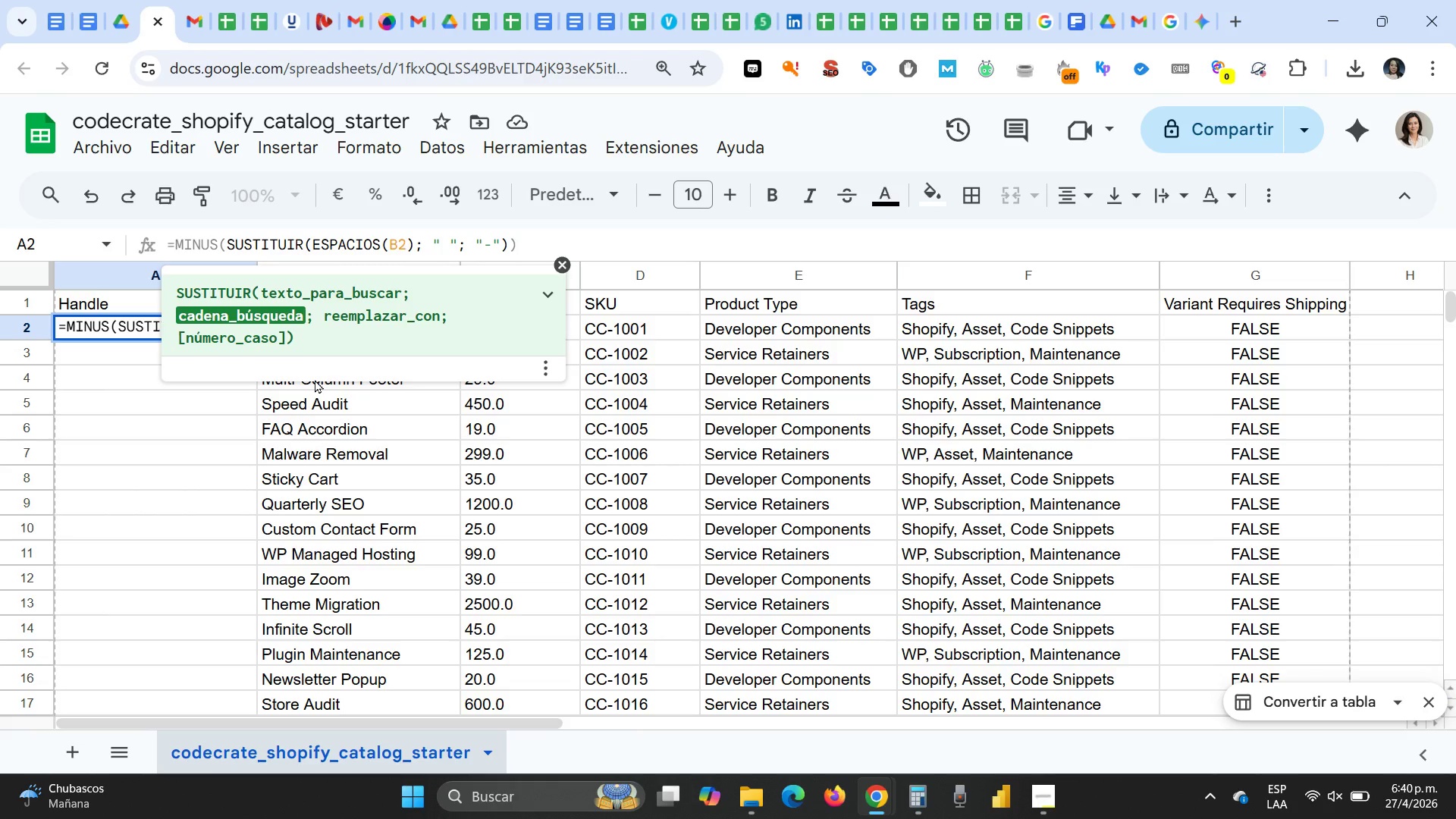 
wait(22.44)
 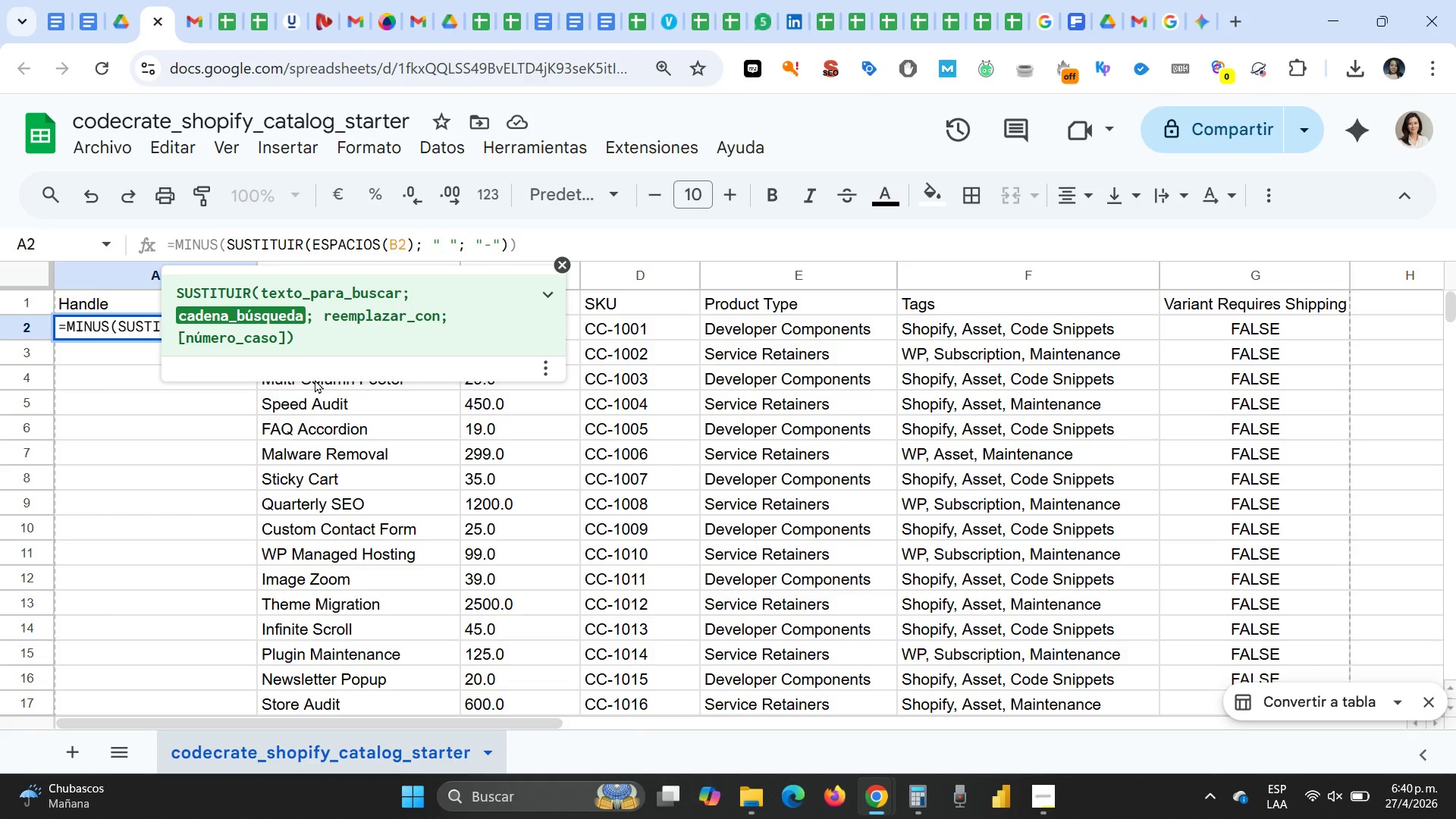 
key(Escape)
 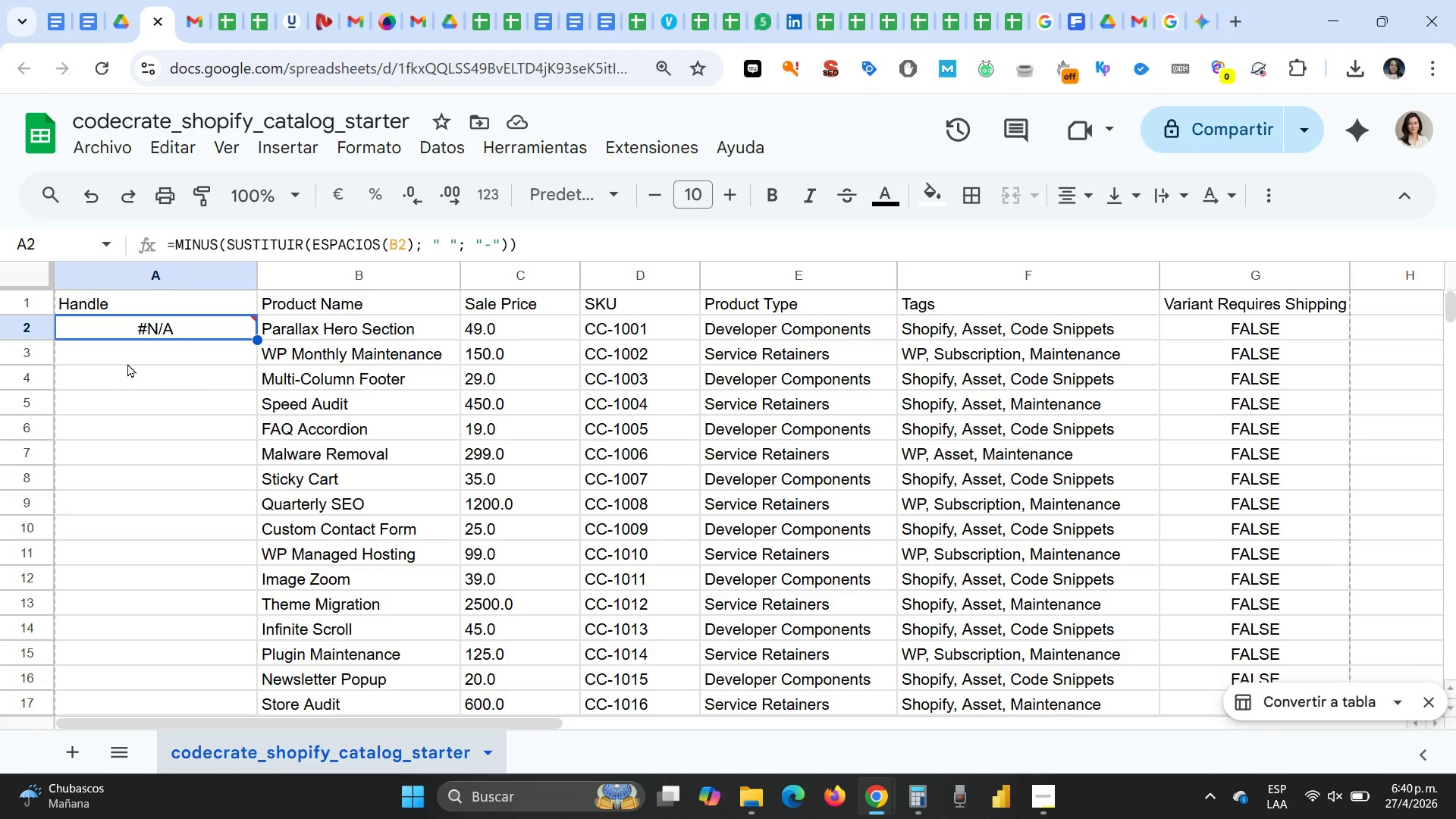 
left_click([127, 363])
 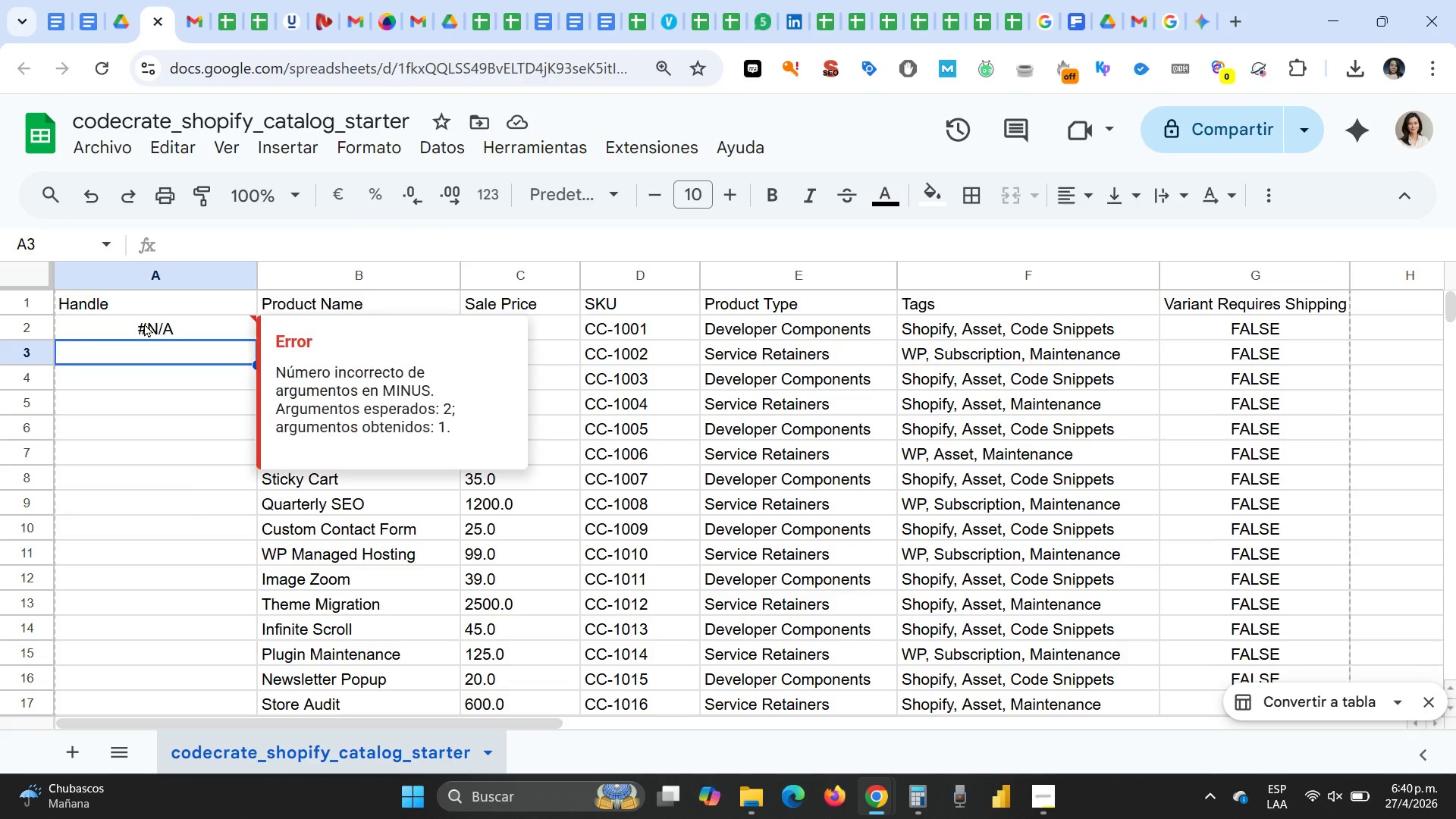 
left_click([144, 323])
 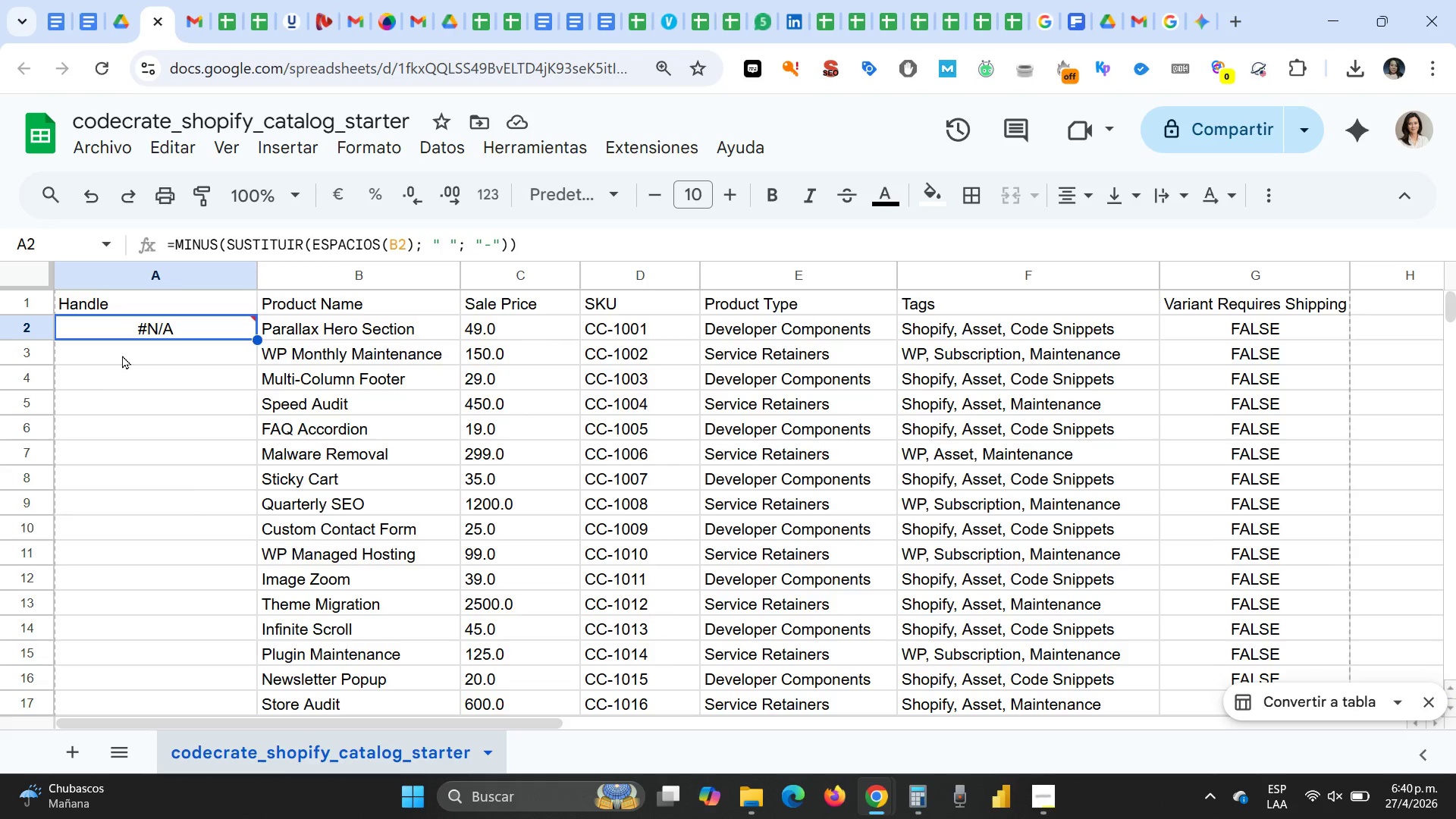 
wait(13.45)
 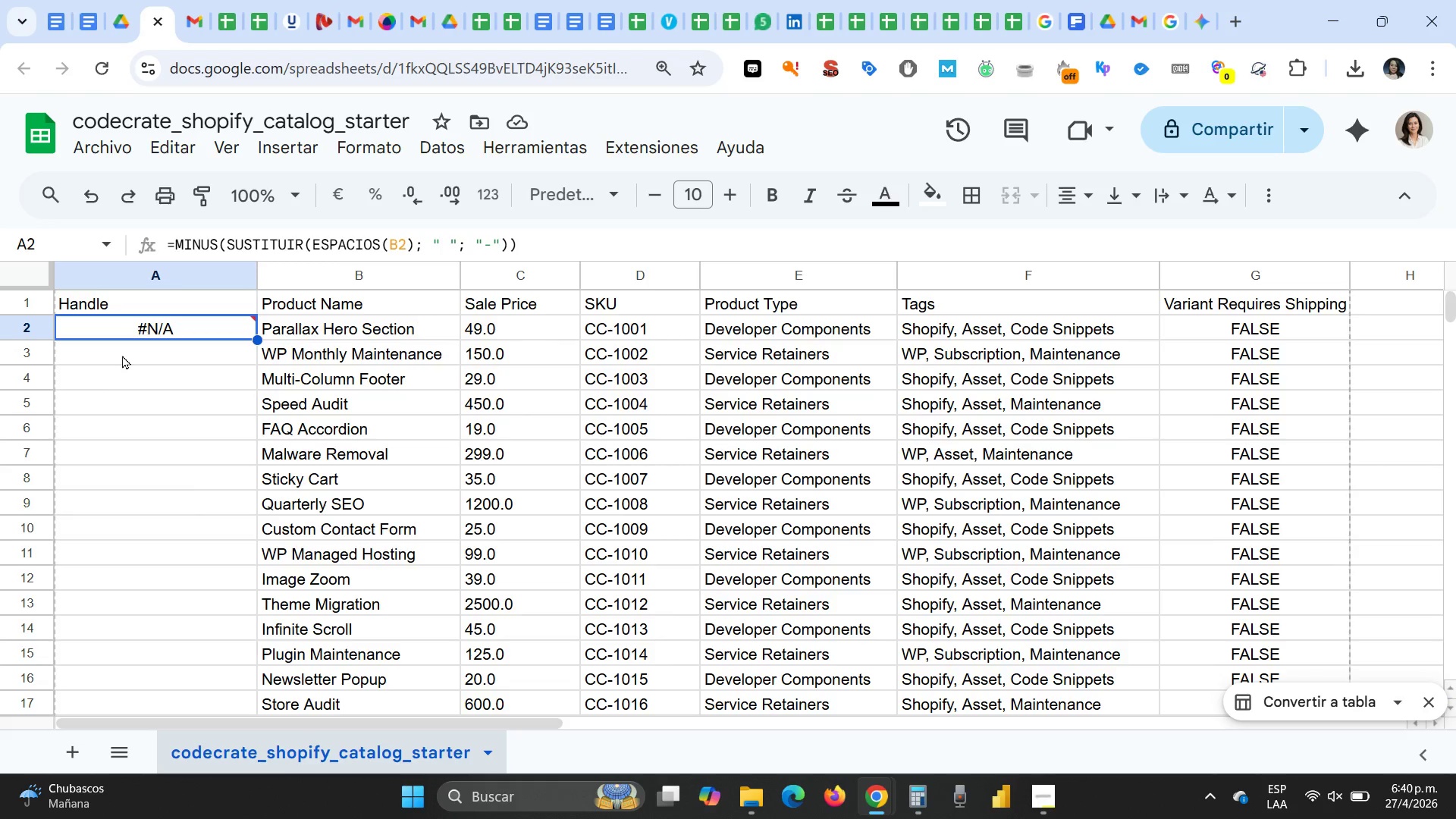 
left_click([103, 364])
 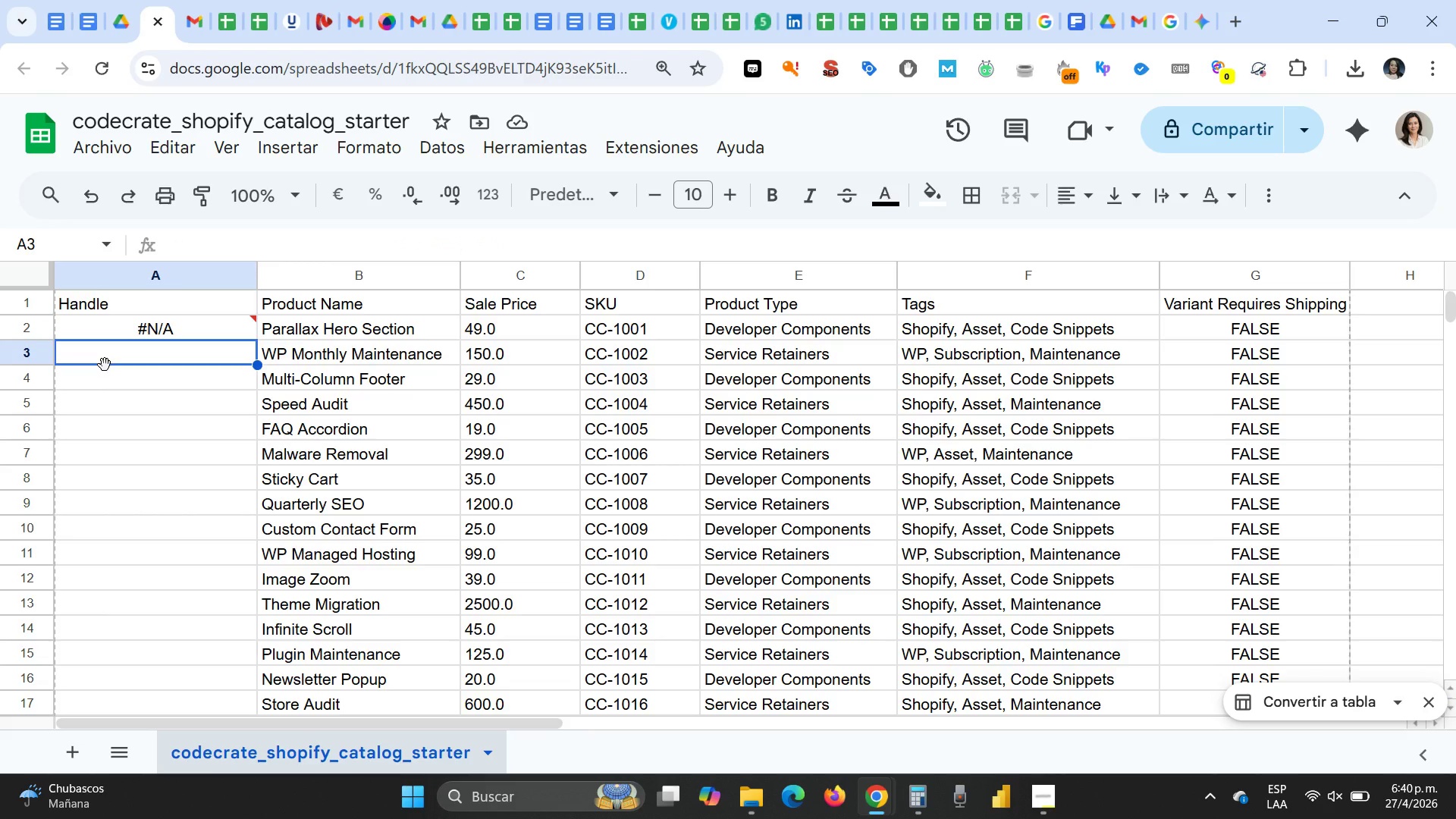 
type()Minus)
 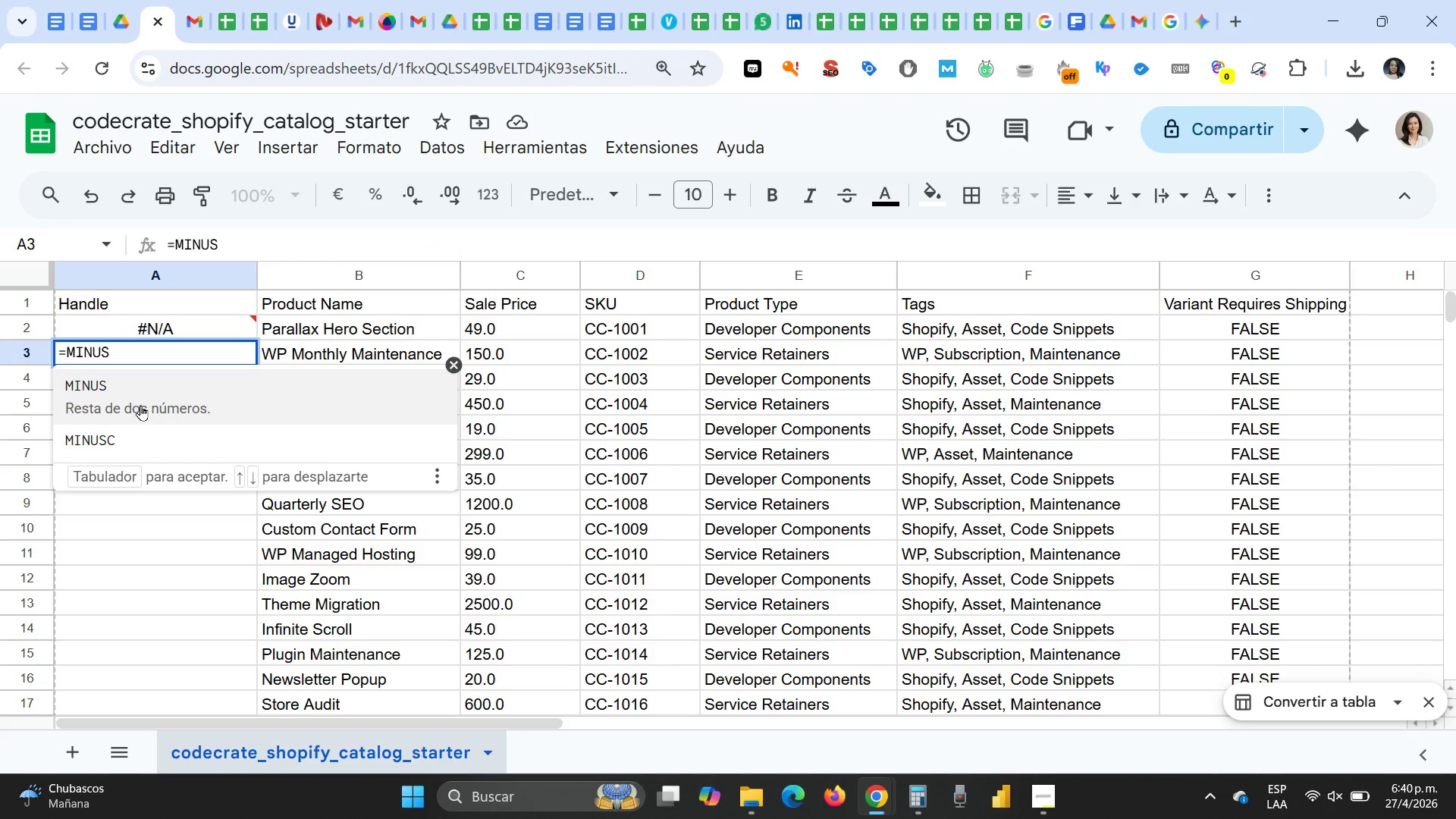 
left_click([140, 405])
 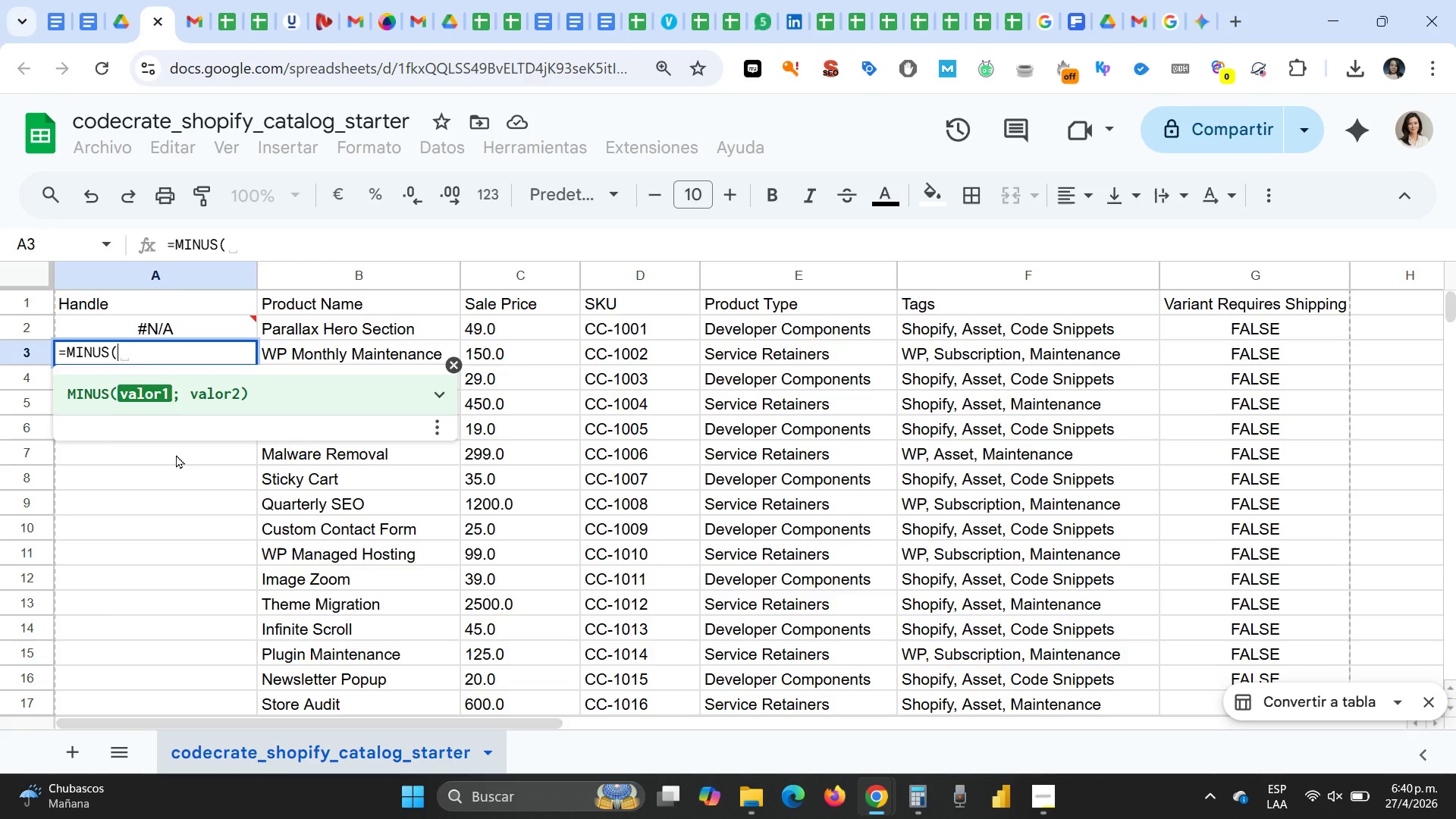 
wait(11.19)
 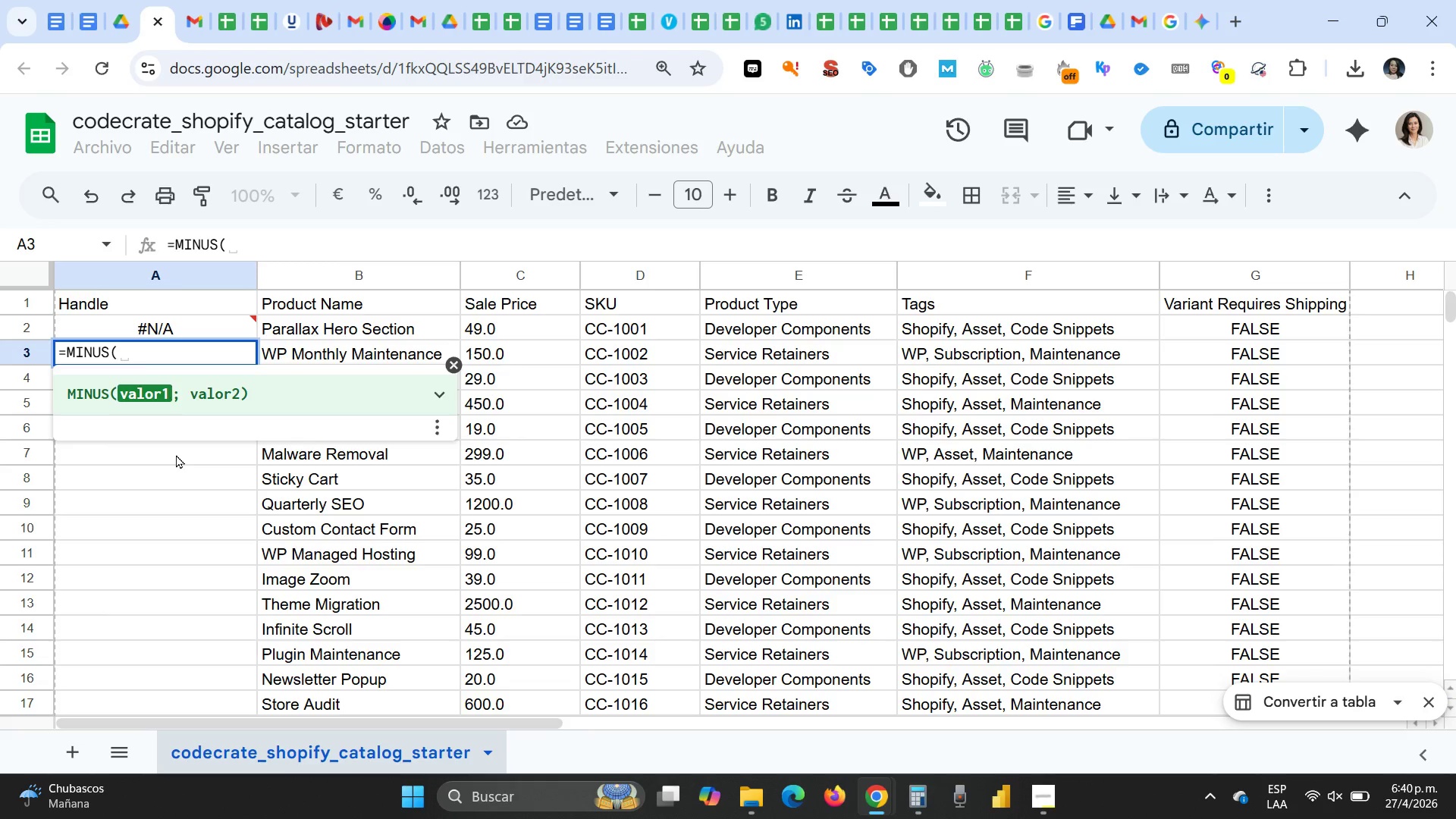 
type(2 2> @-@()
 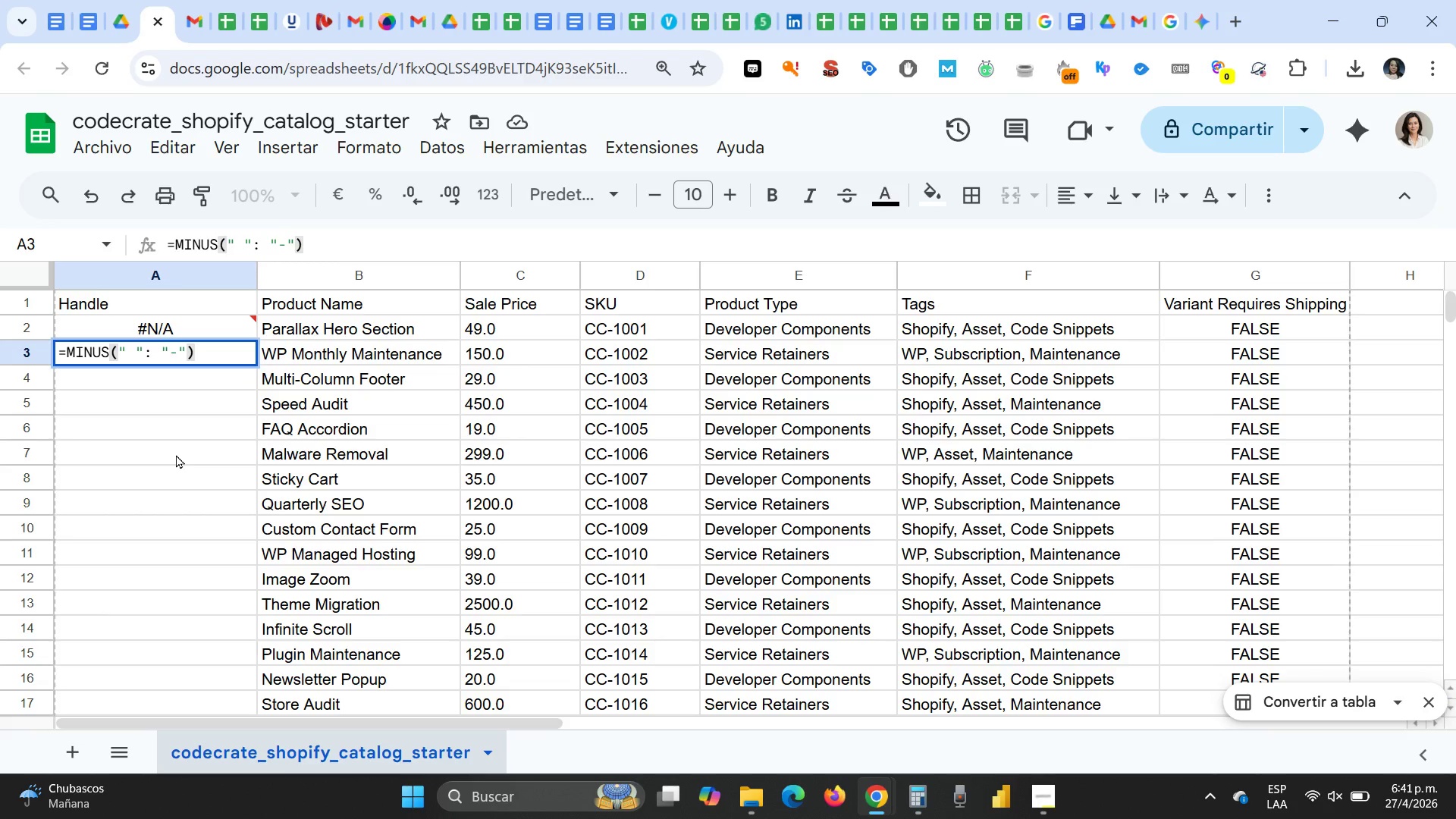 
key(Shift+Enter)
 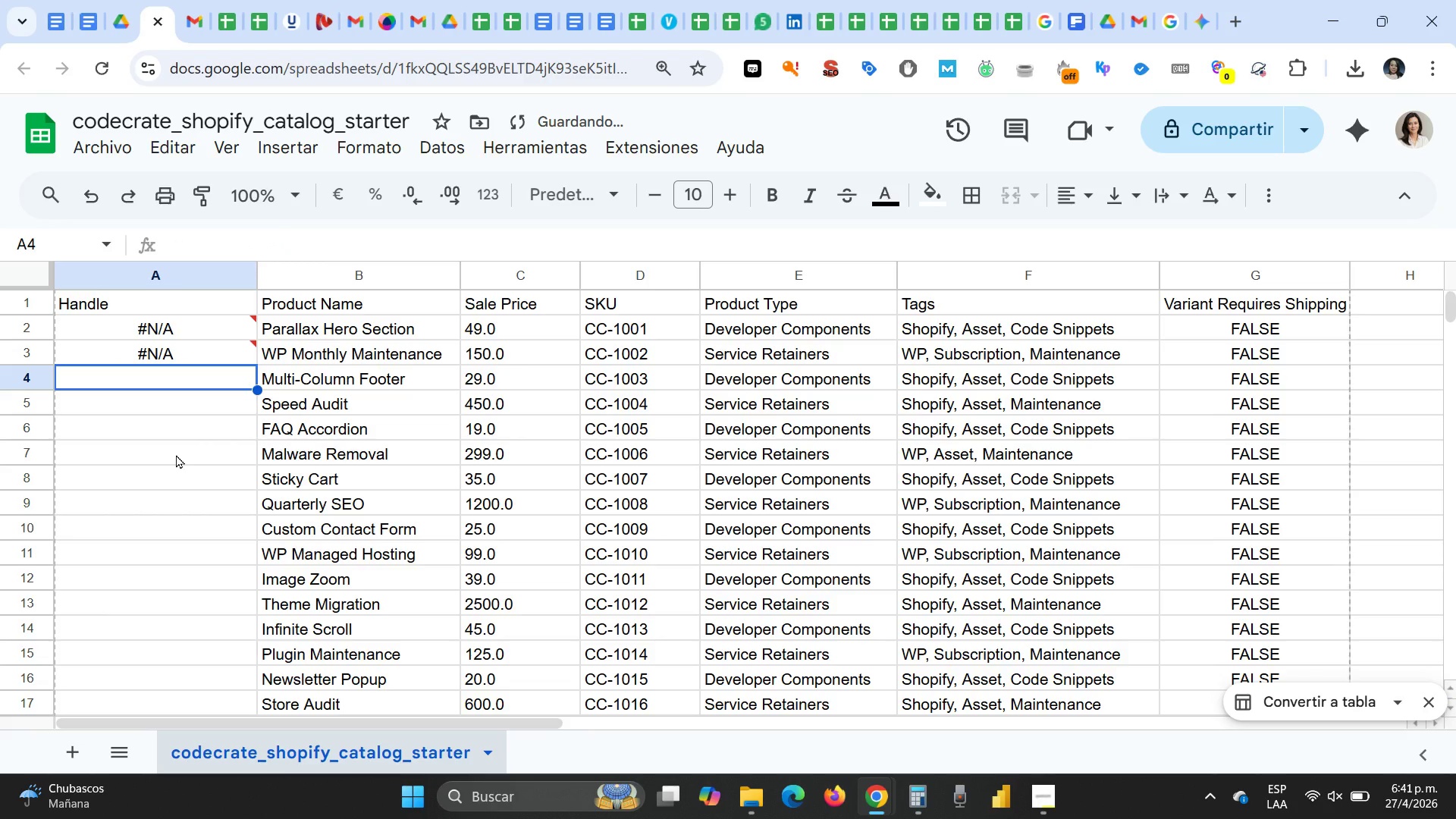 
key(ArrowUp)
 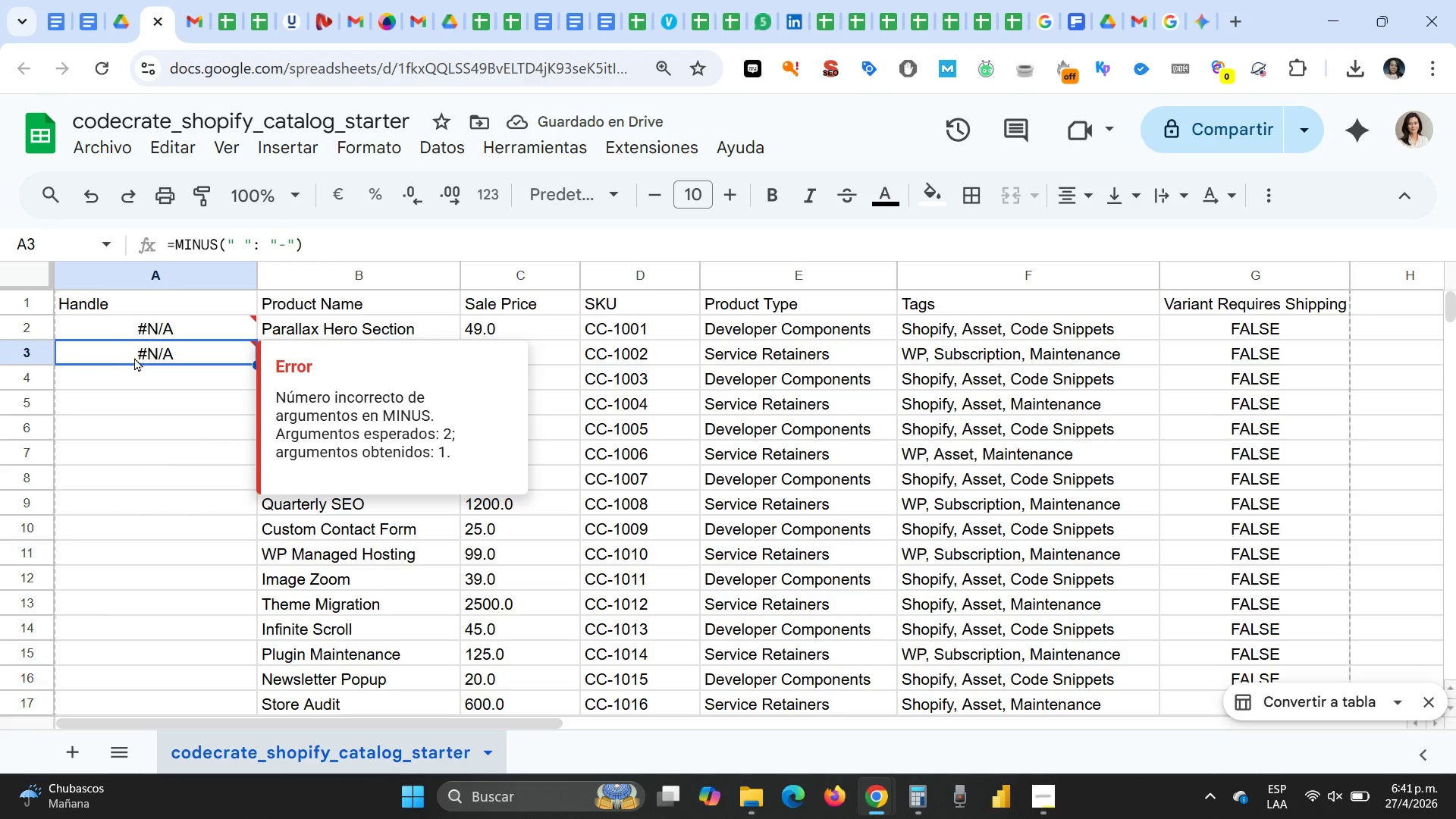 
left_click([135, 356])
 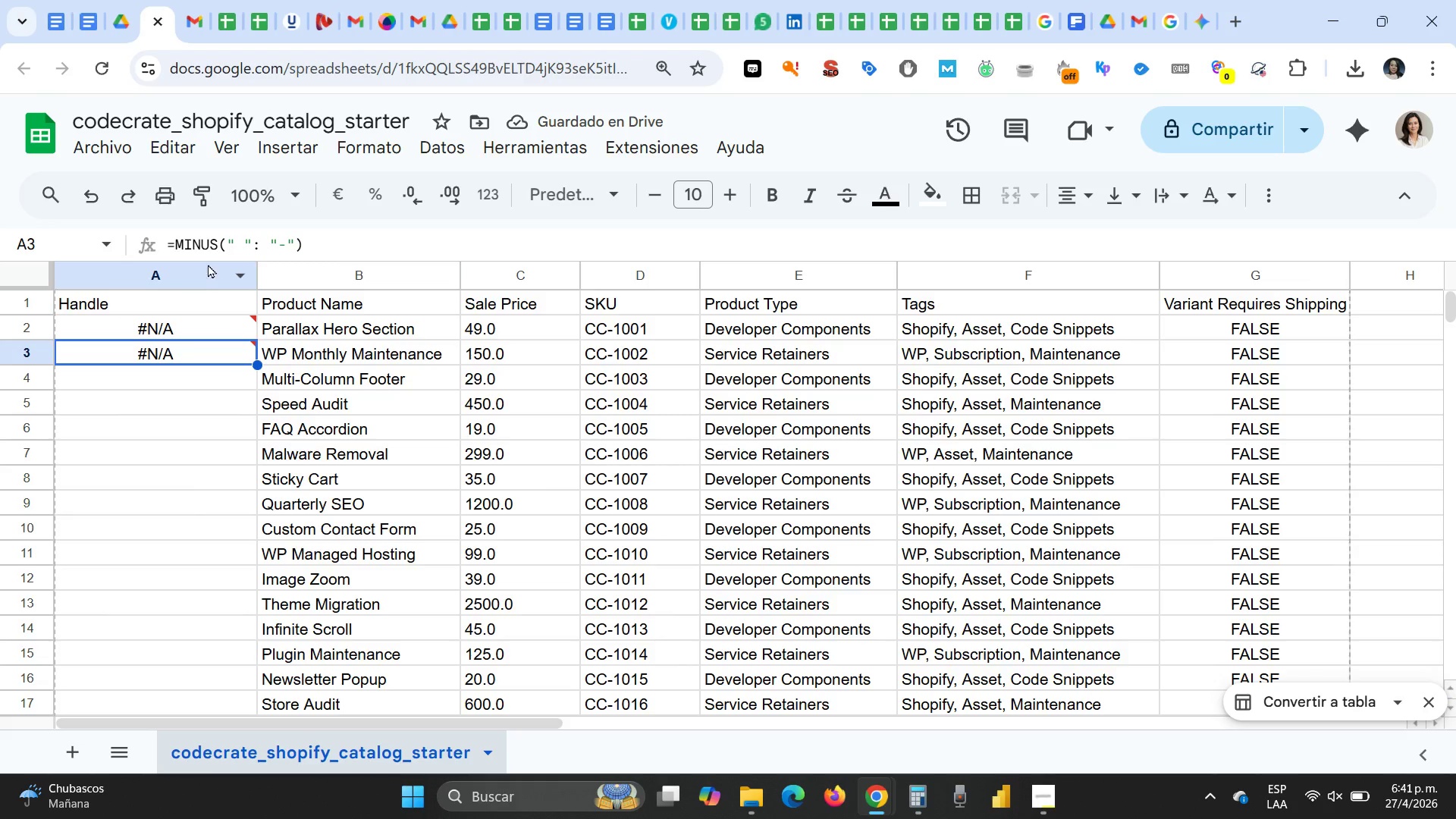 
left_click([221, 243])
 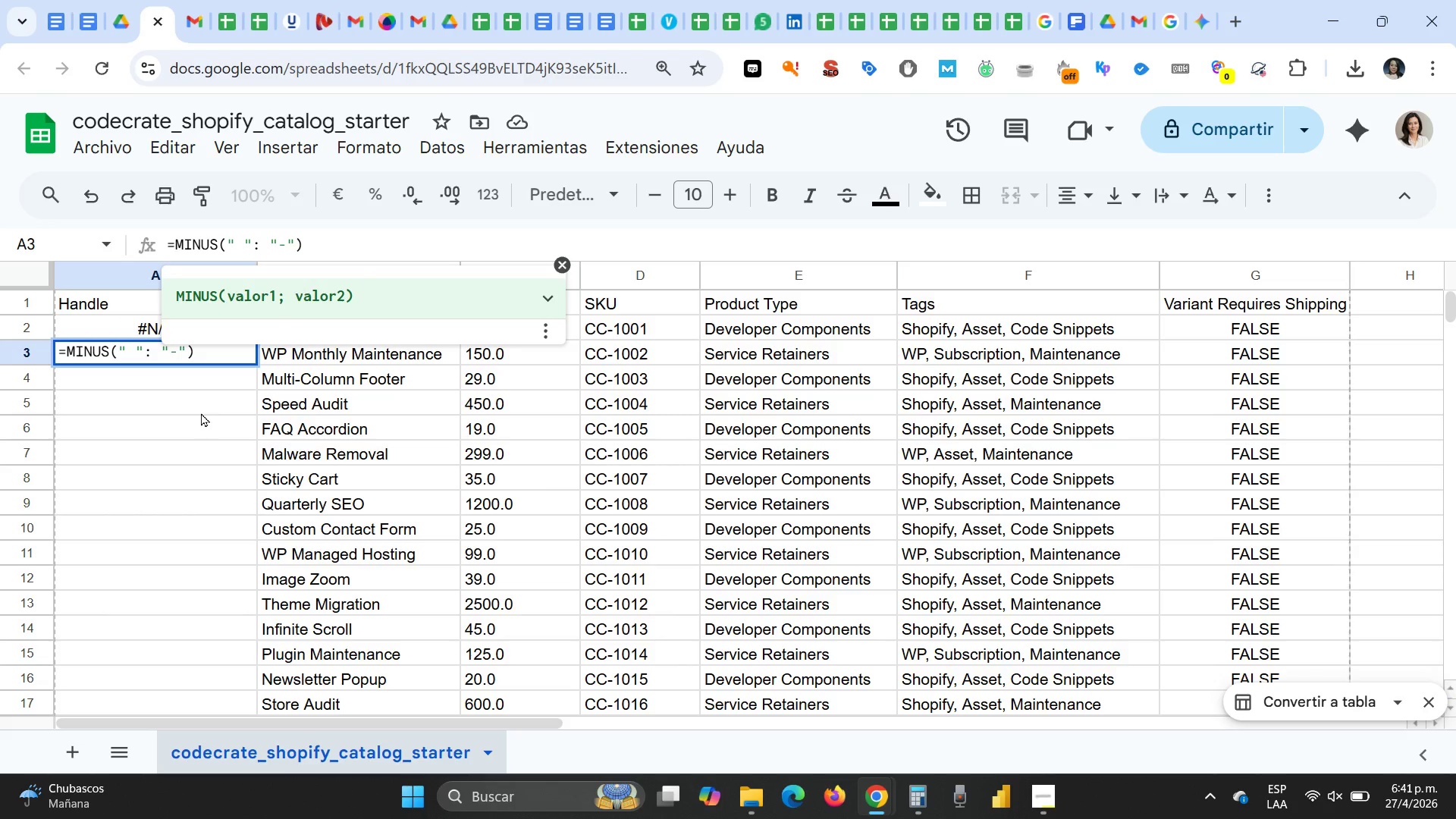 
wait(5.45)
 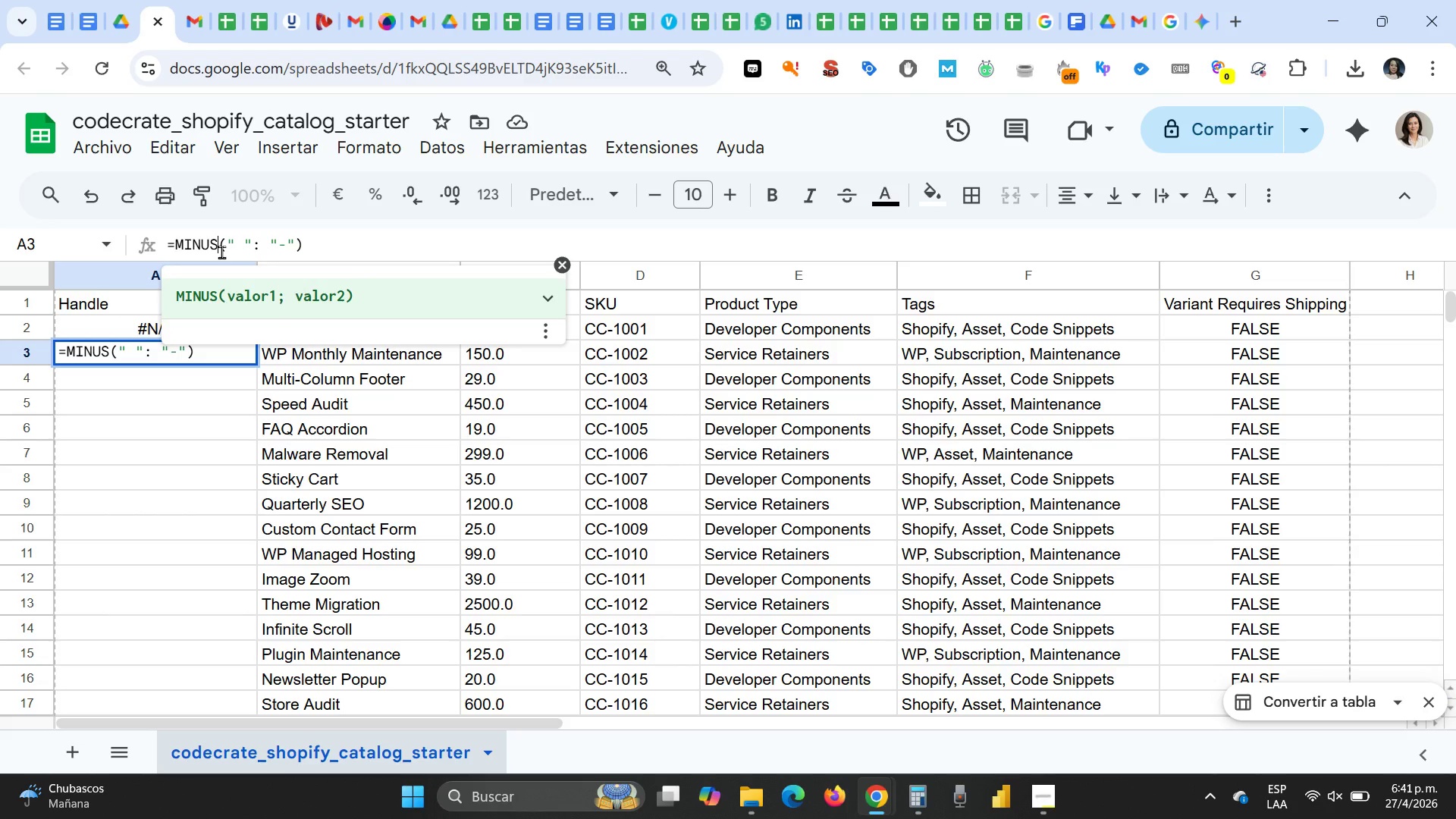 
left_click([229, 243])
 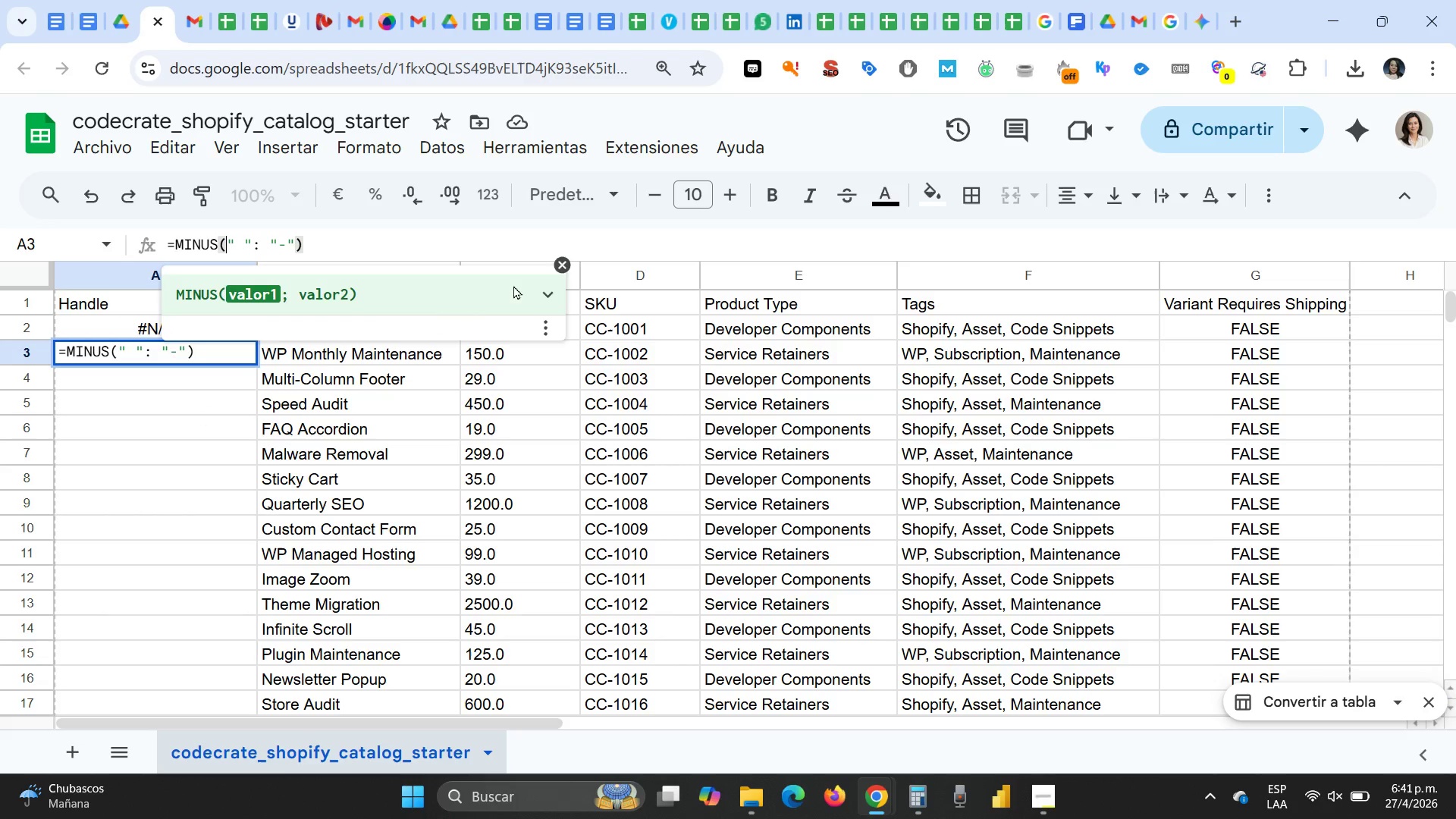 
left_click([548, 288])
 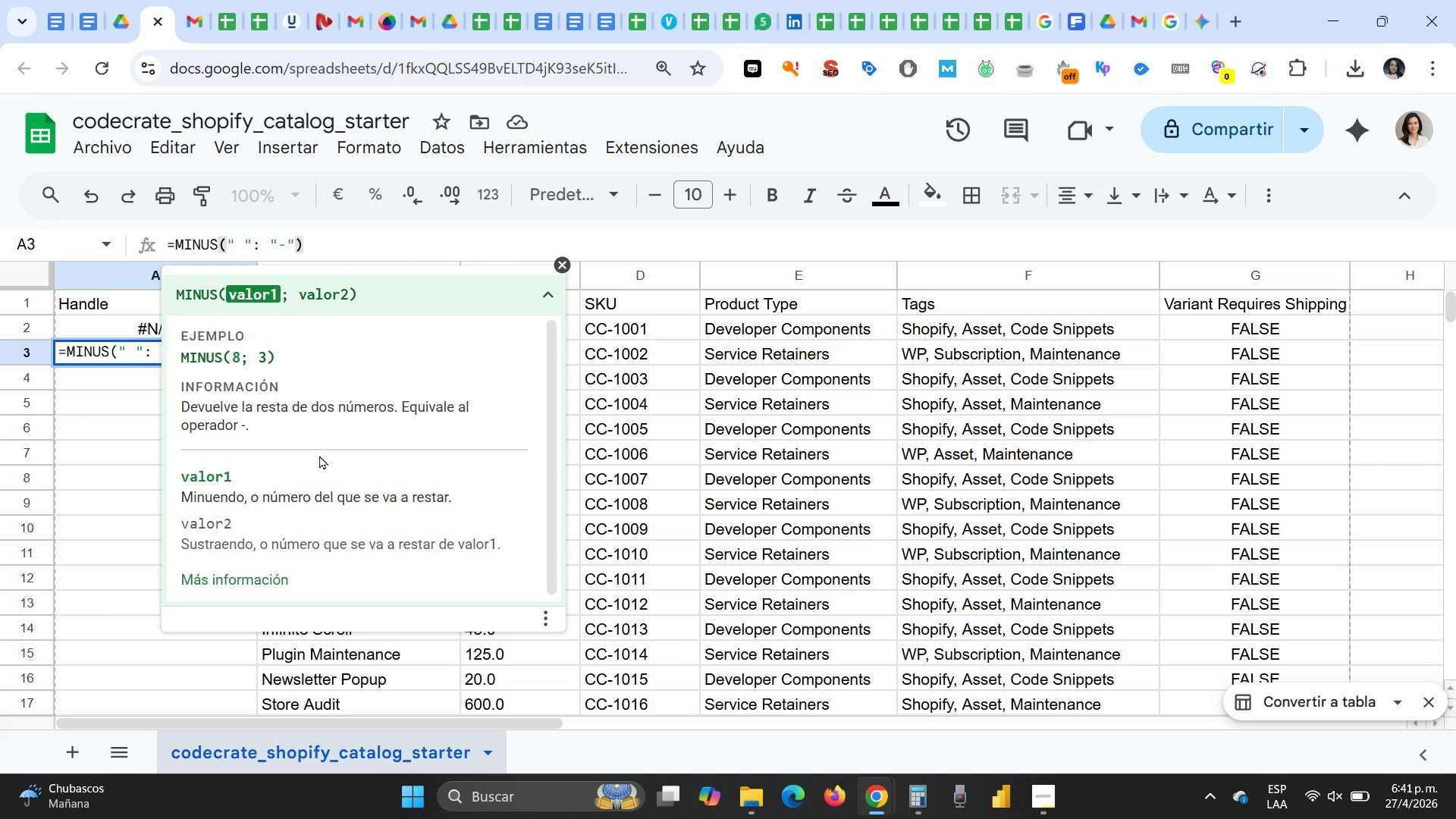 
wait(7.14)
 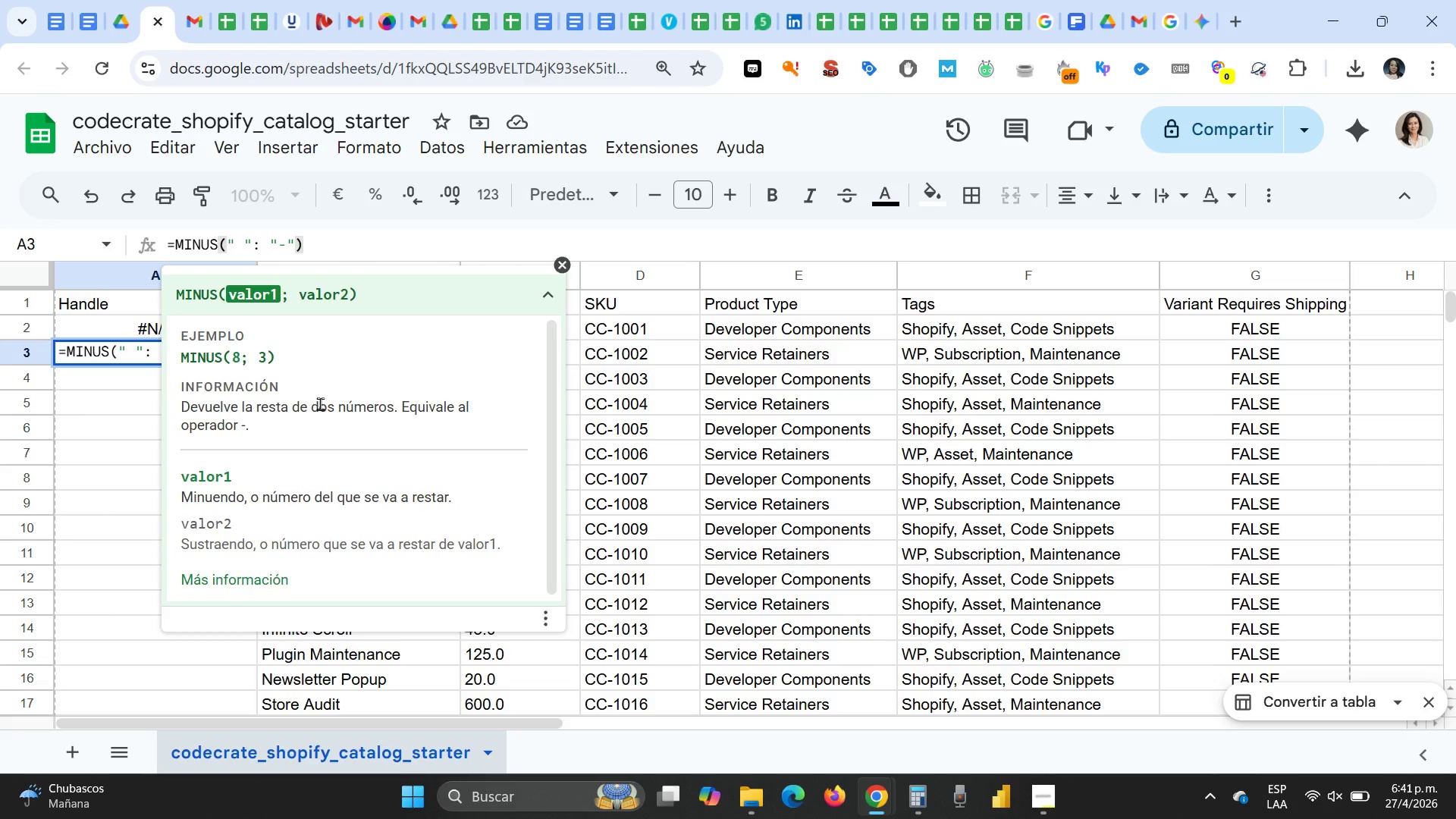 
scroll: coordinate [319, 455], scroll_direction: down, amount: 1.0
 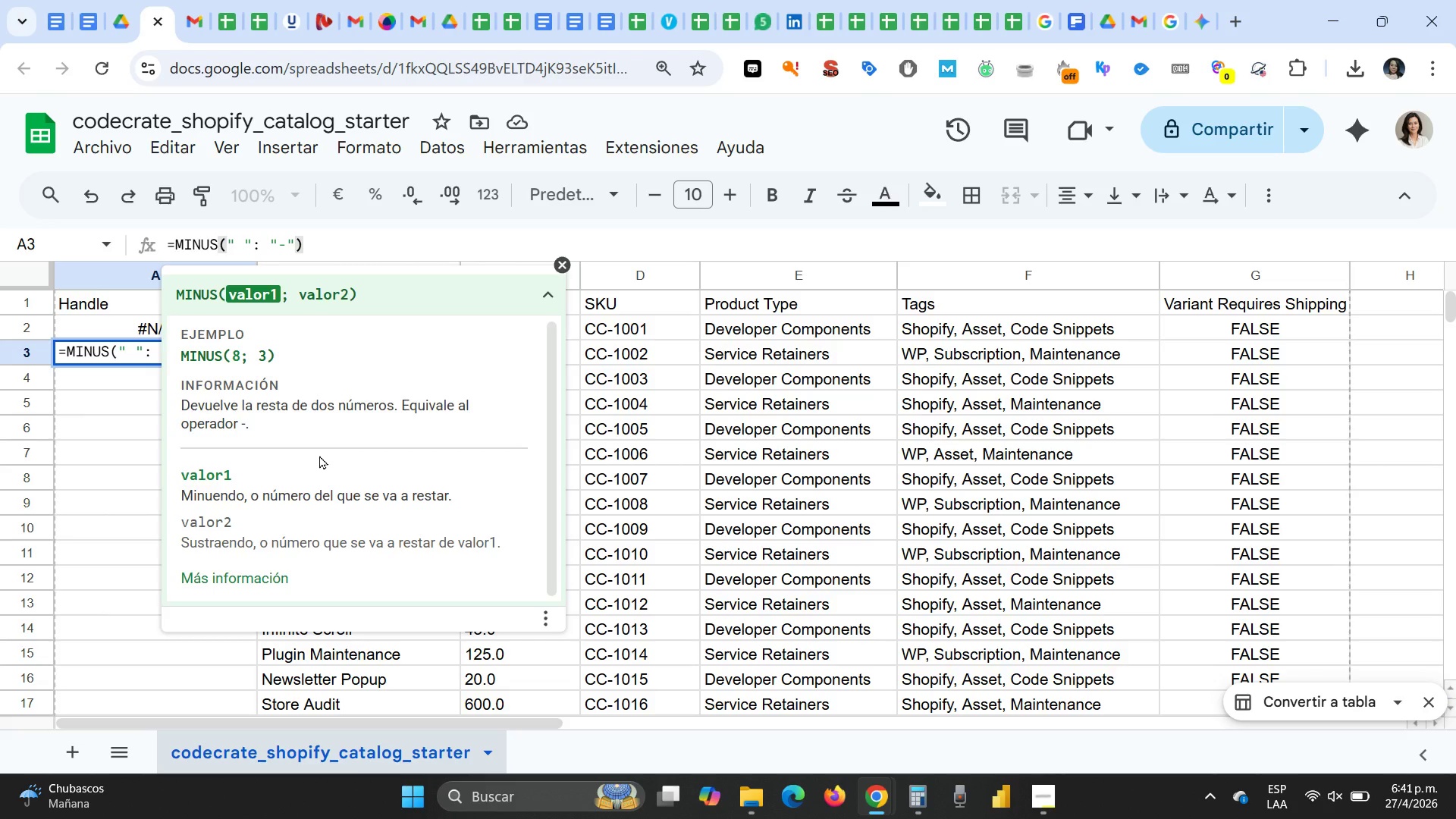 
wait(14.97)
 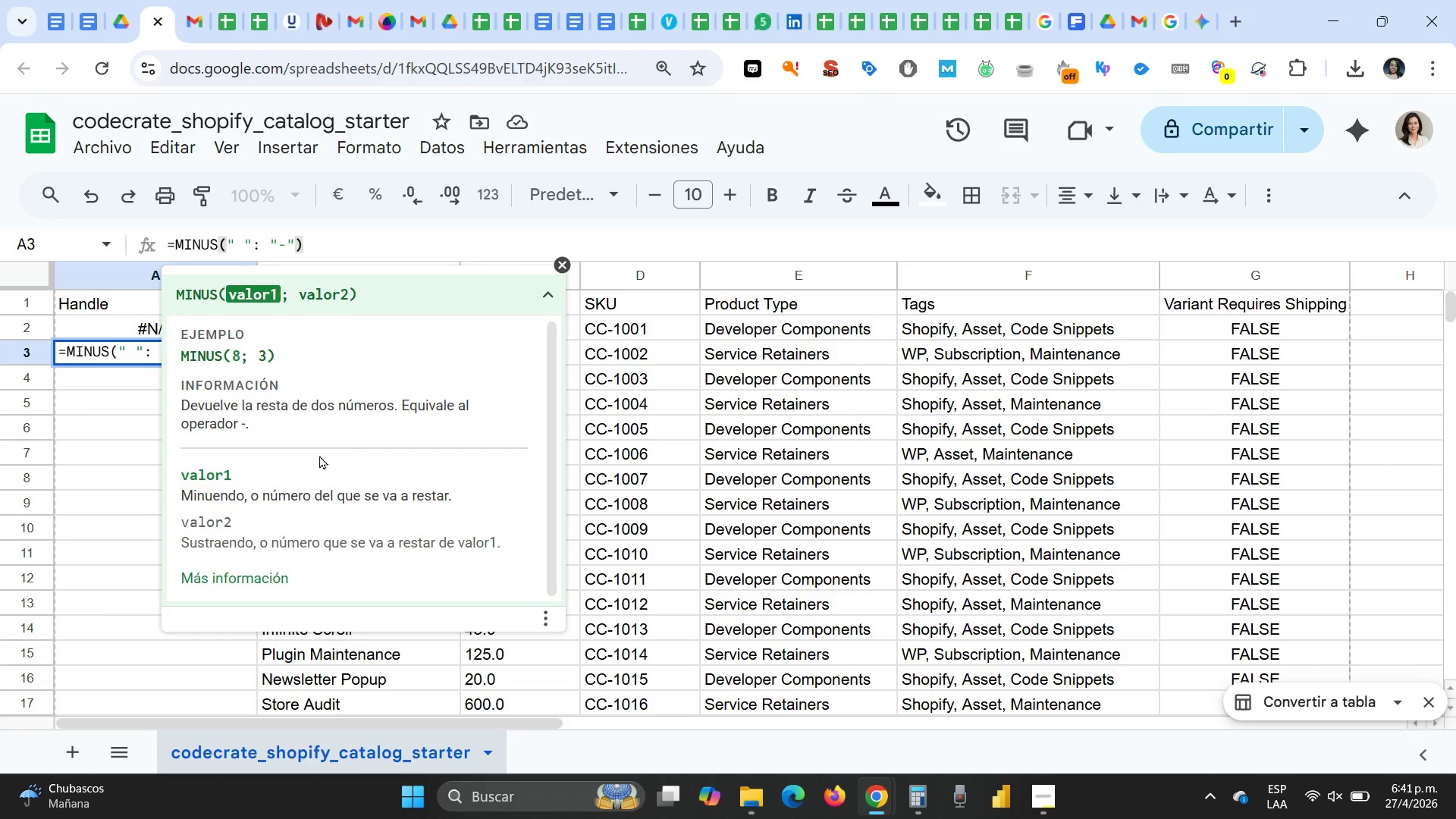 
scroll: coordinate [319, 455], scroll_direction: down, amount: 2.0
 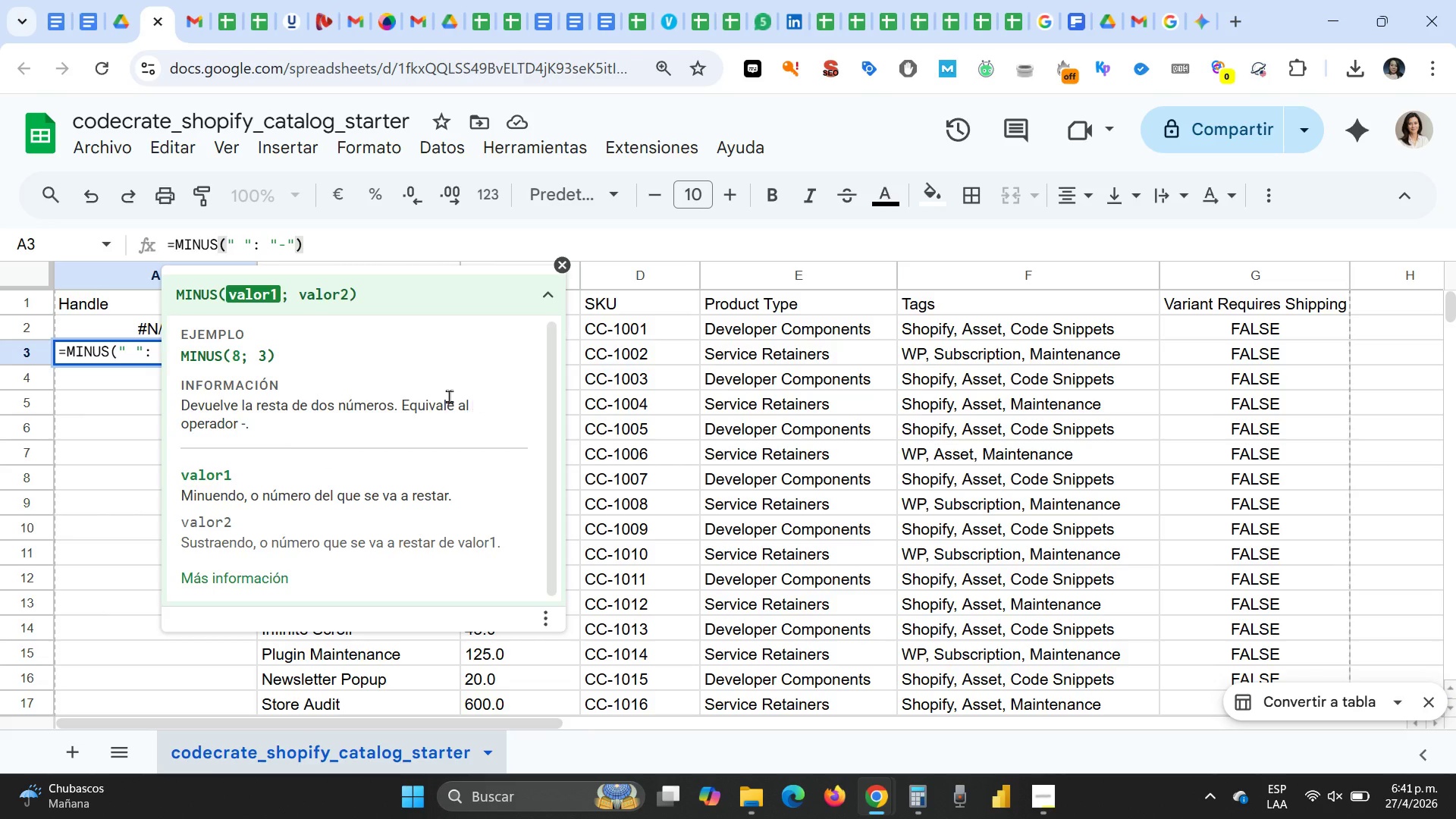 
key(Escape)
 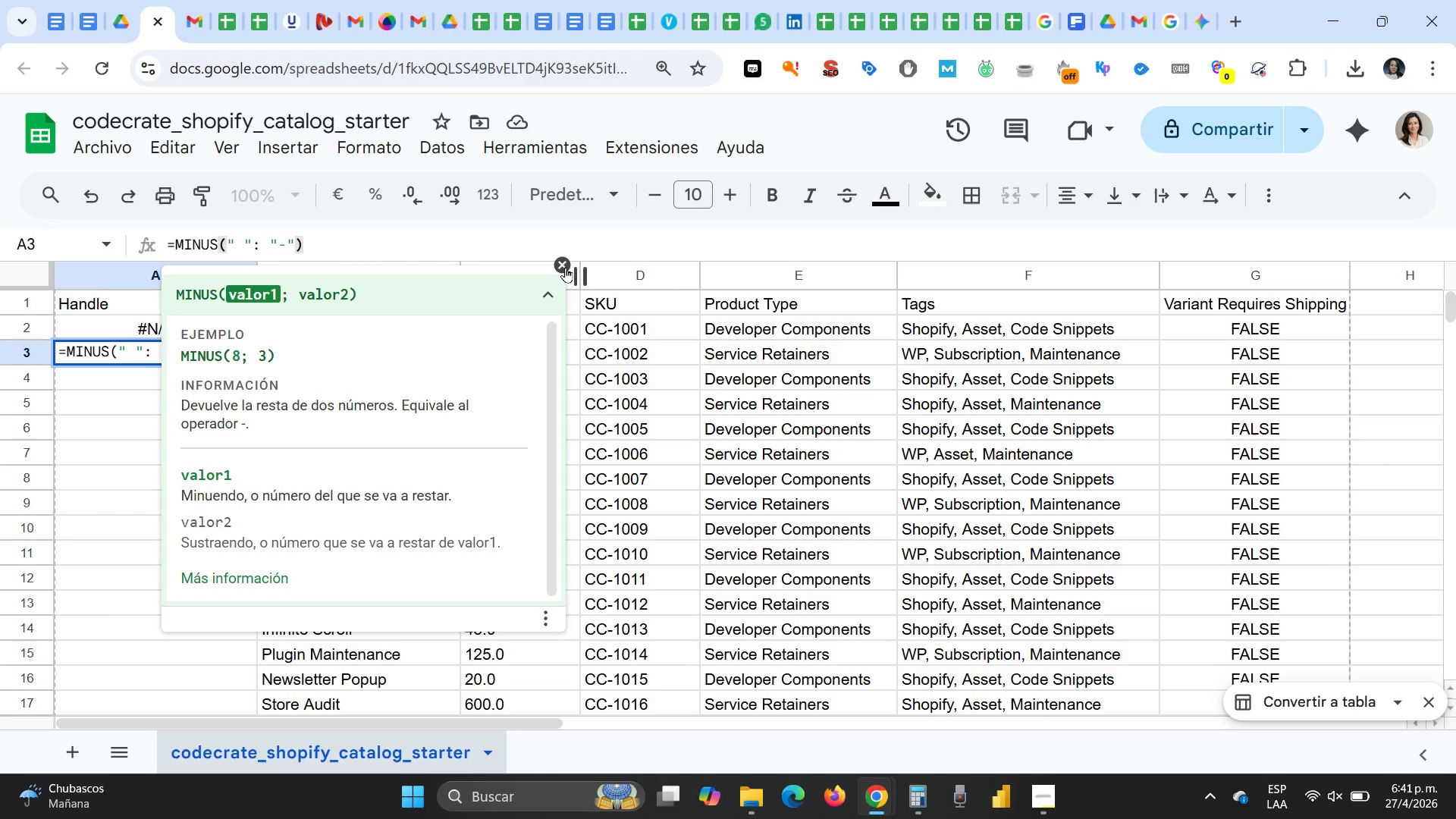 
left_click([559, 262])
 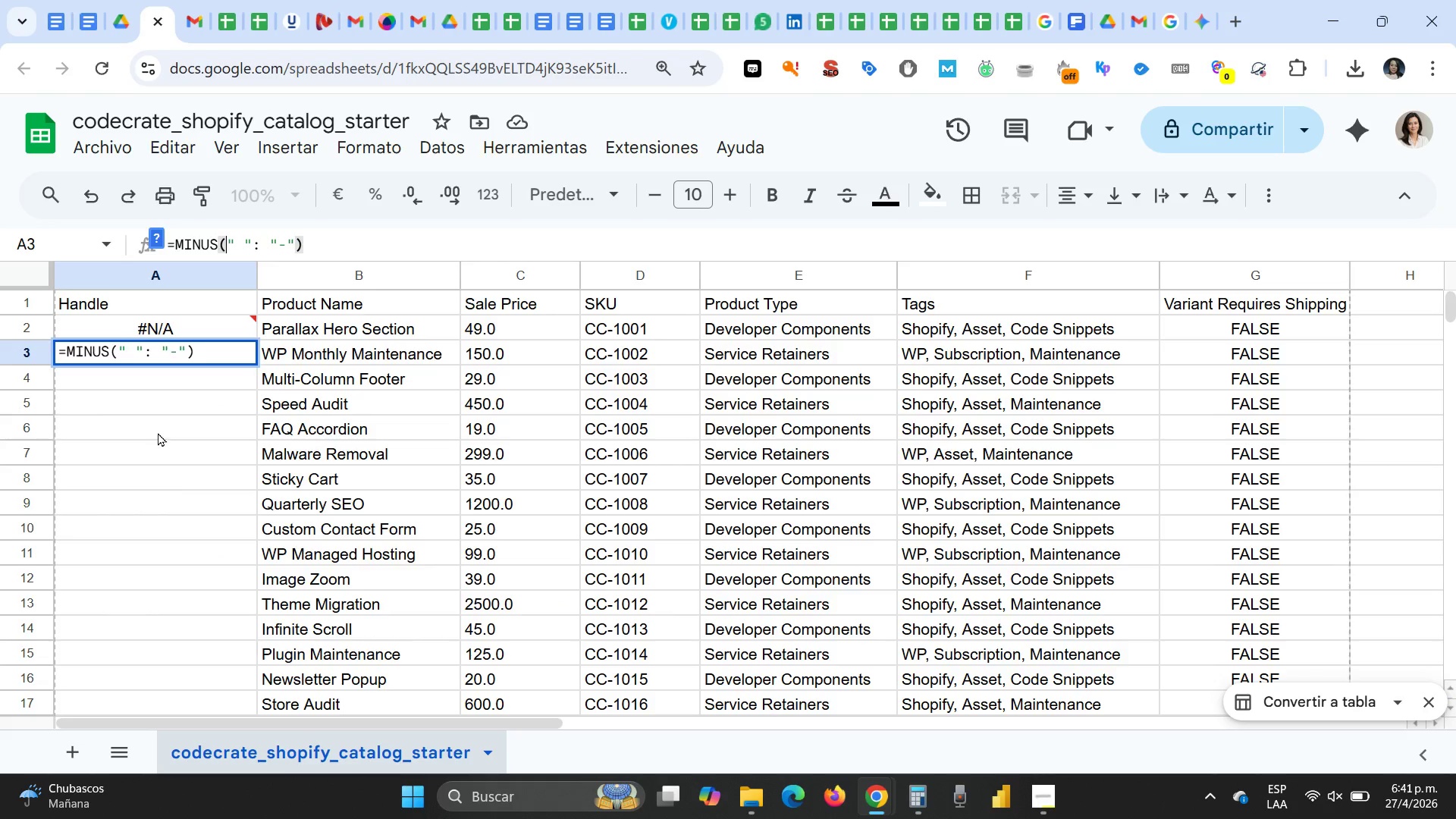 
left_click([159, 432])
 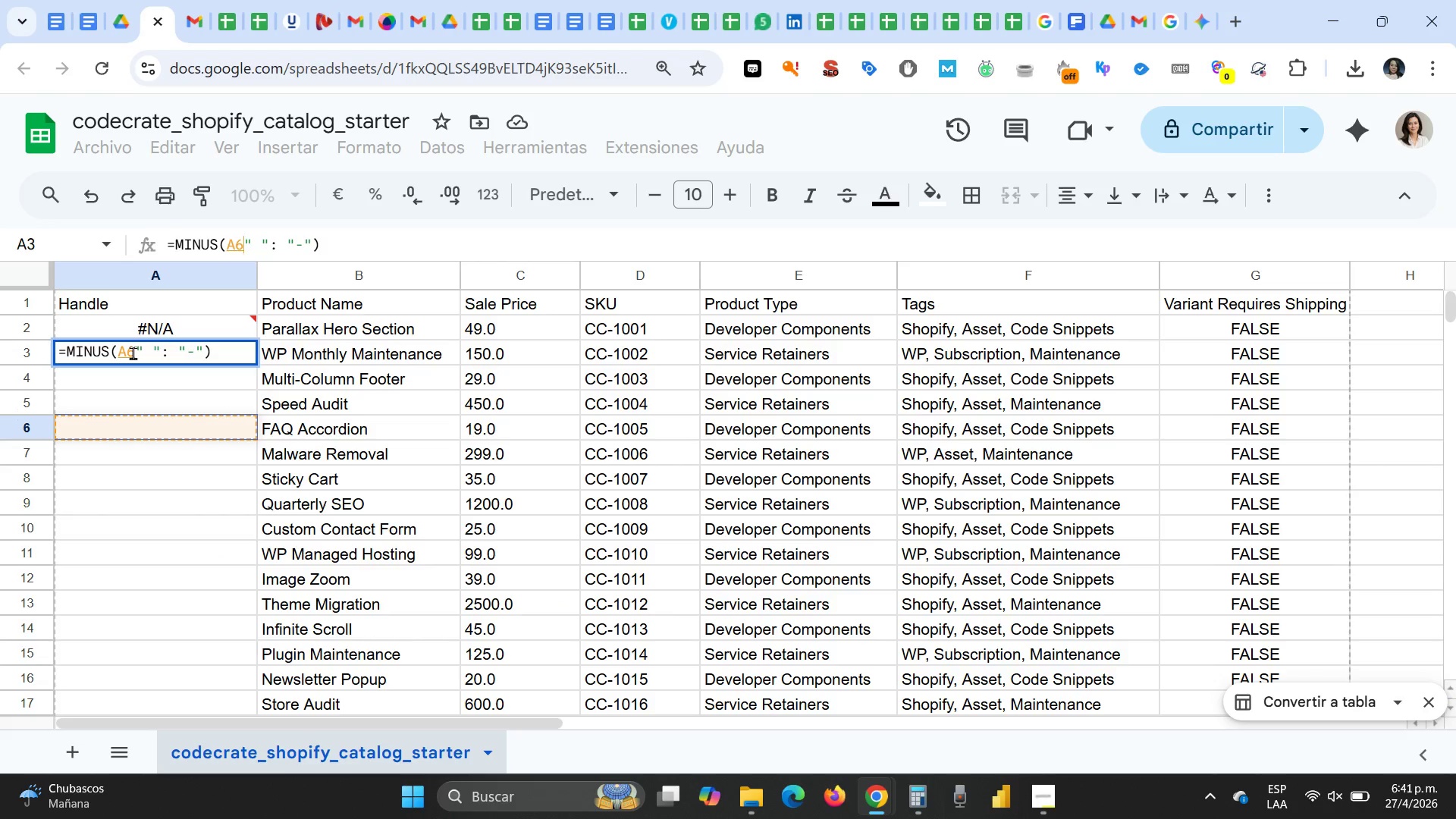 
wait(5.67)
 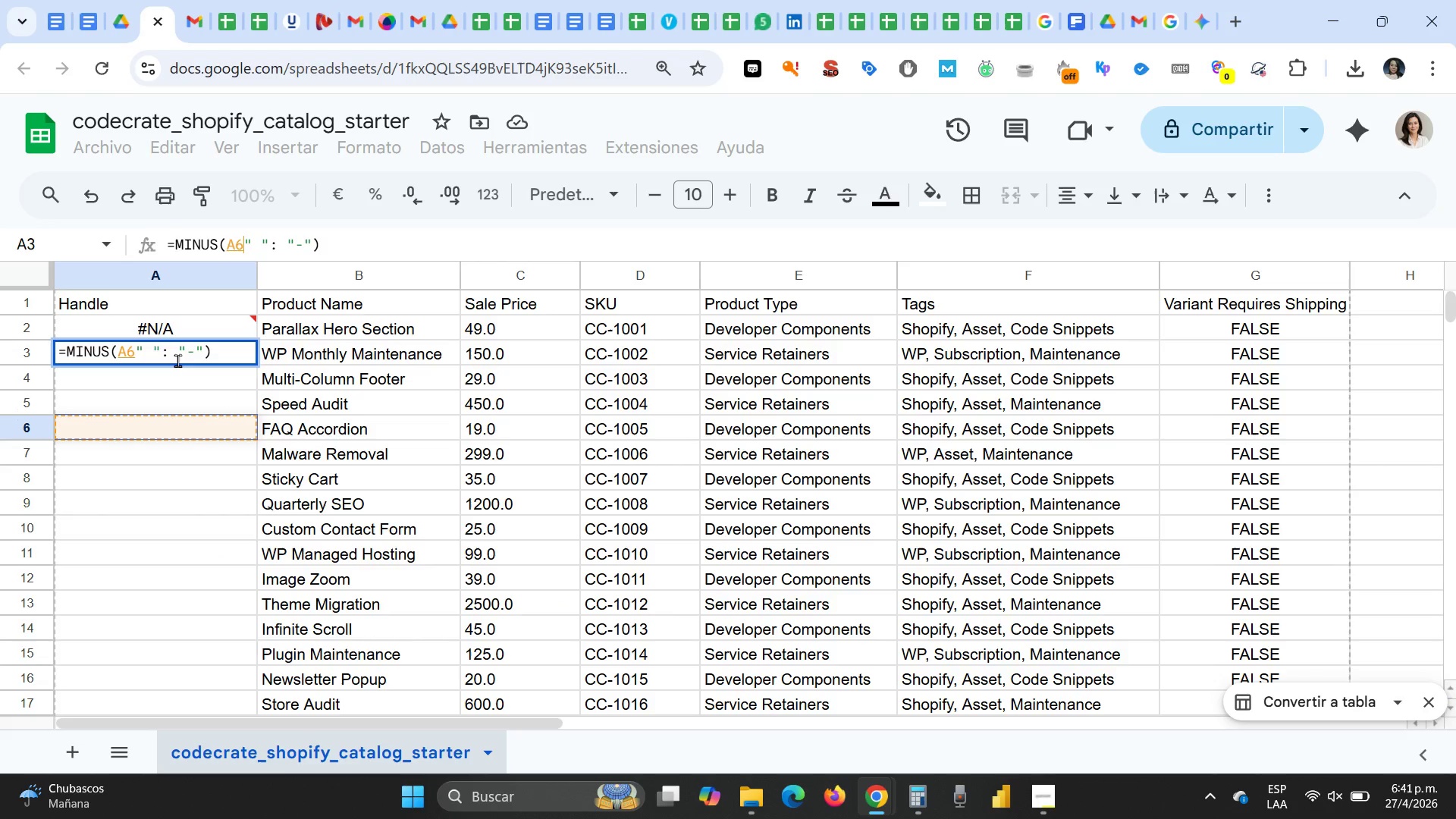 
left_click_drag(start_coordinate=[133, 353], to_coordinate=[120, 356])
 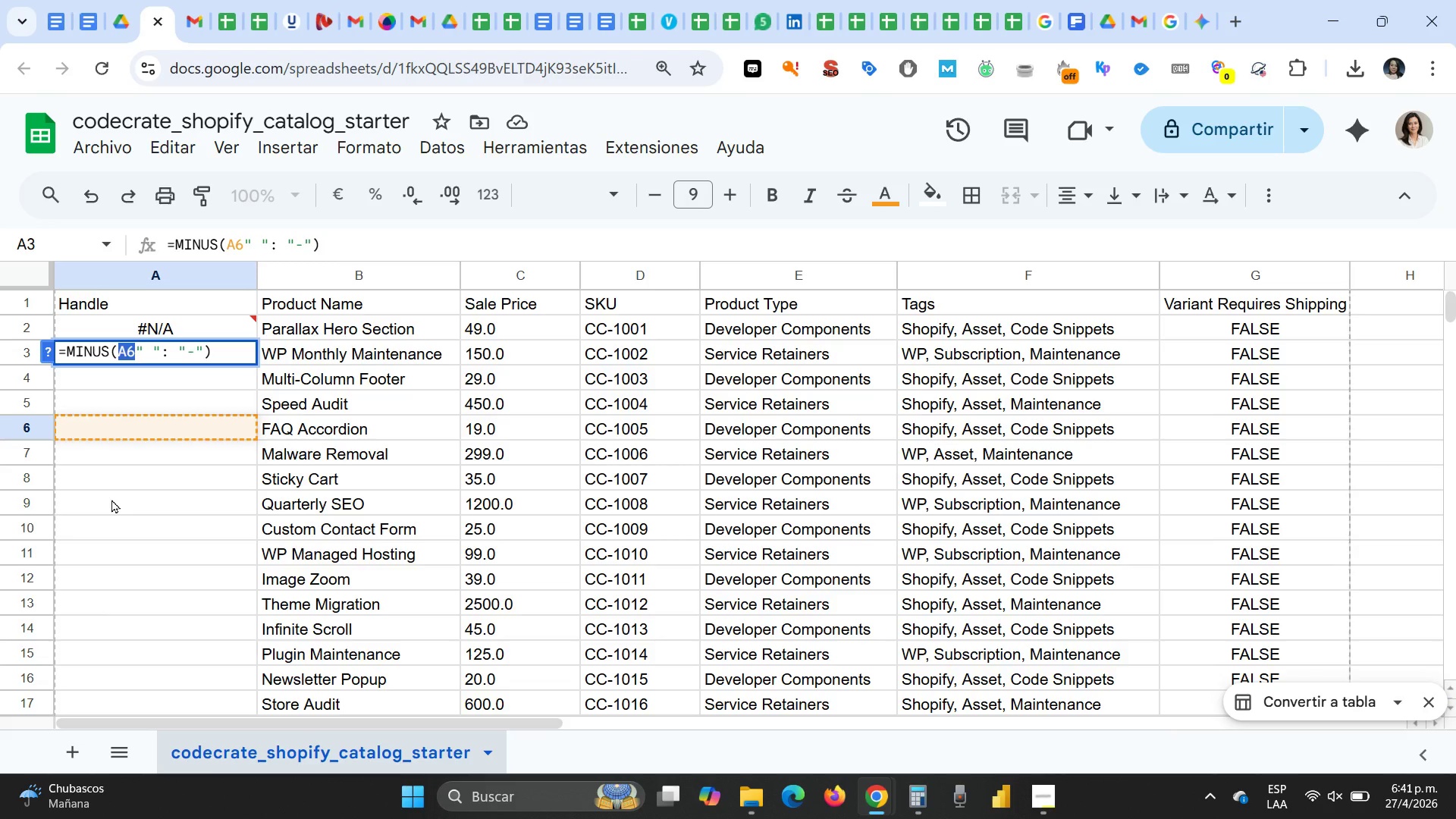 
type(b2)
 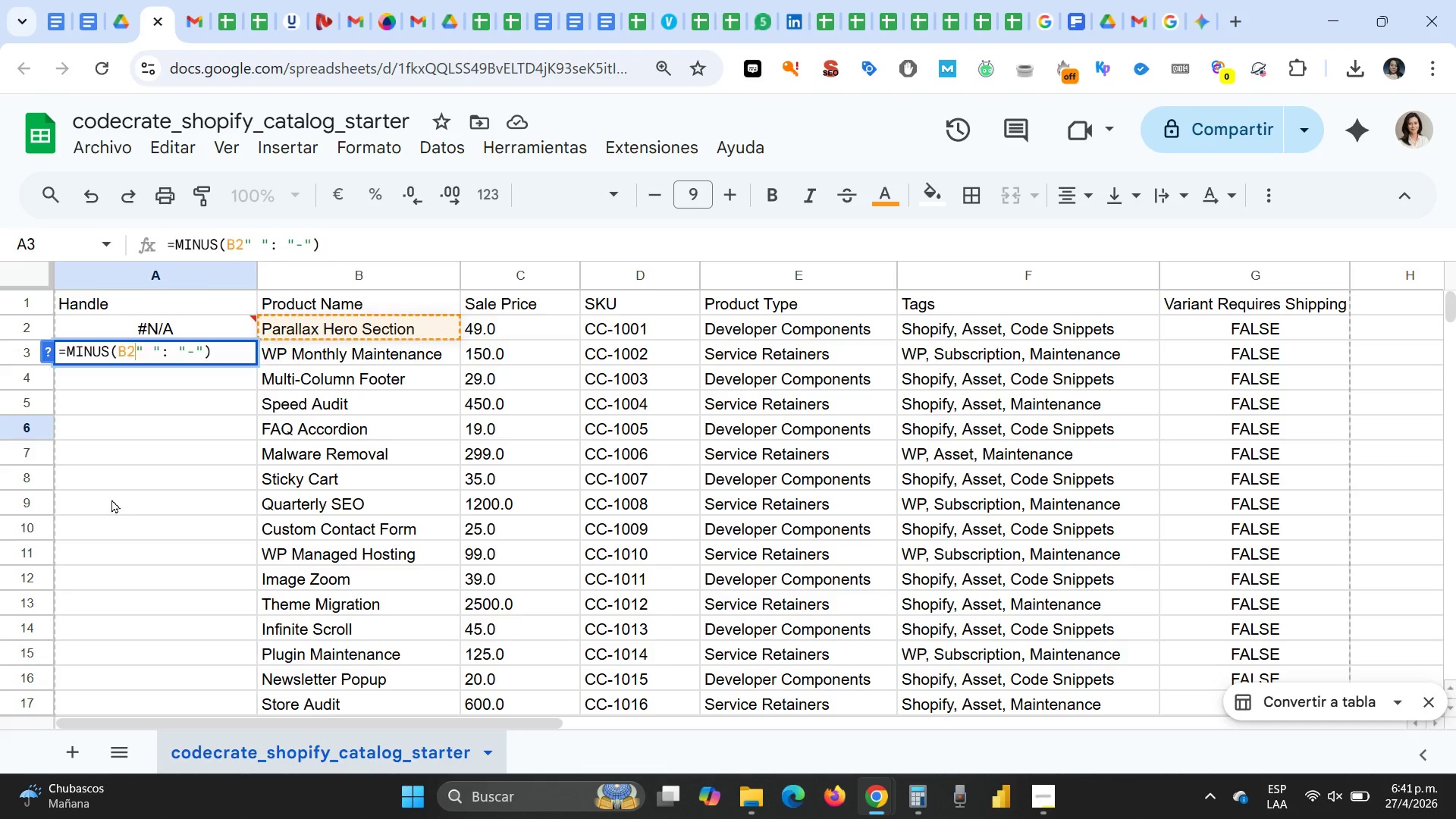 
key(Enter)
 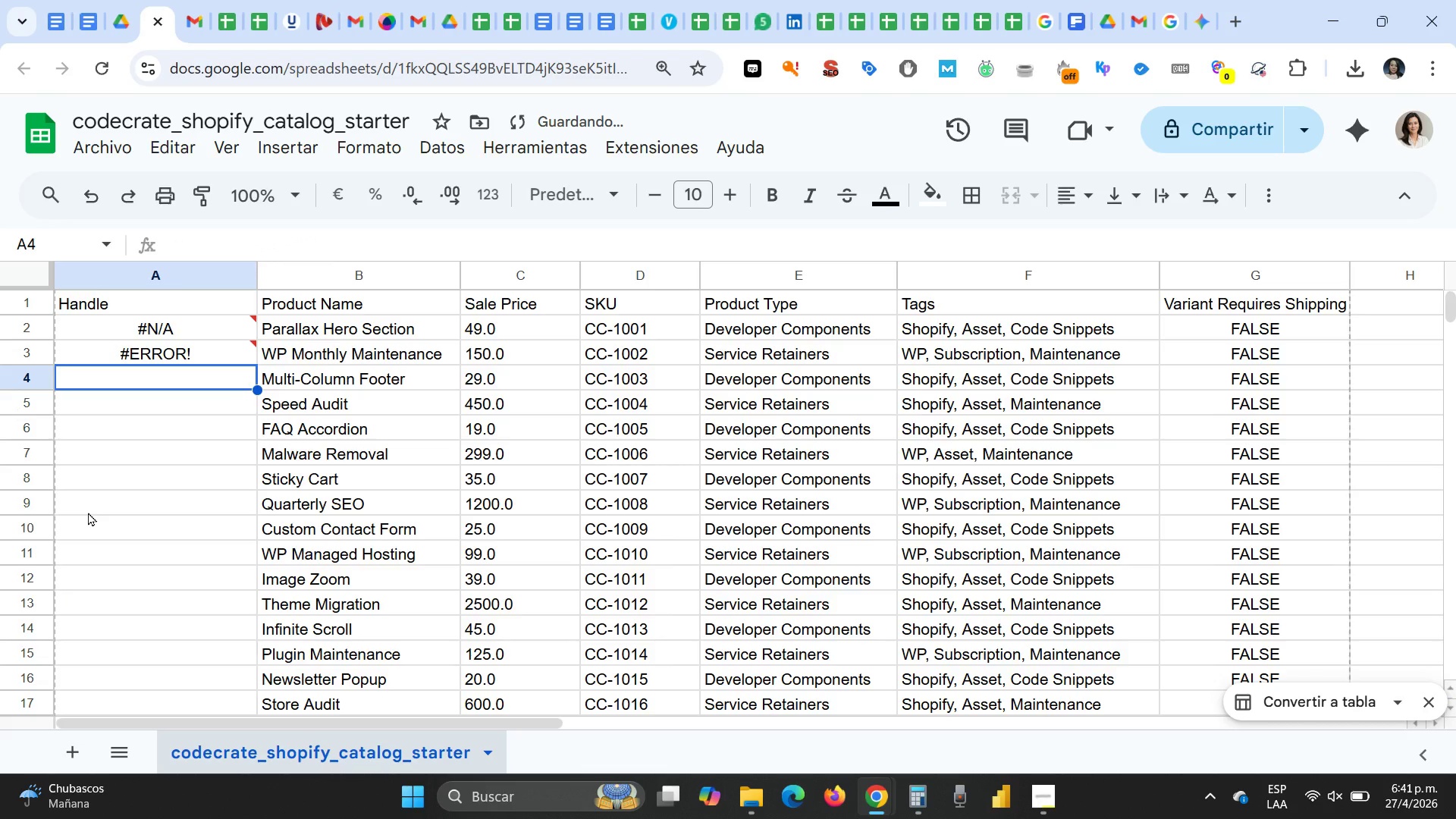 
key(ArrowUp)
 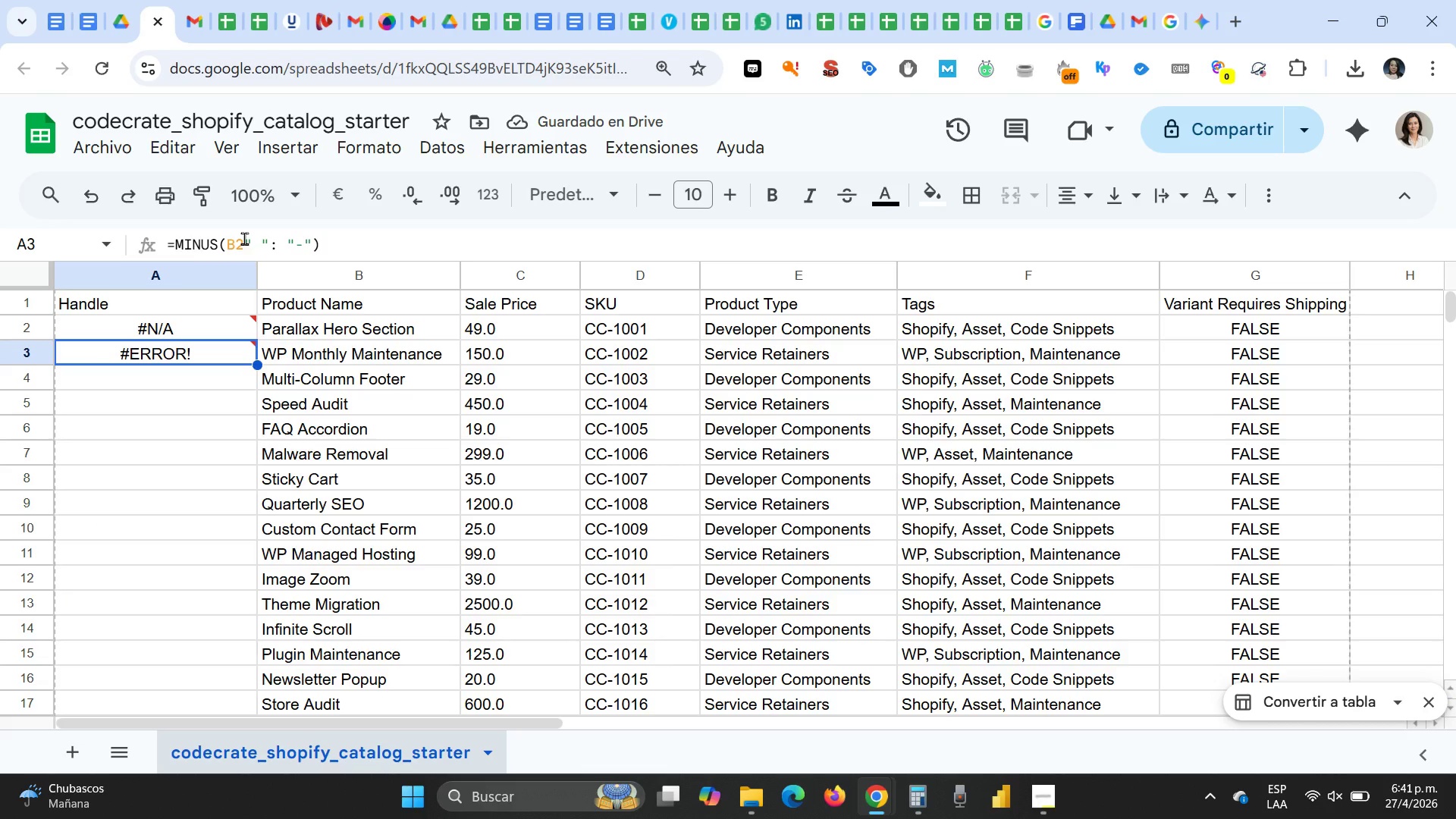 
left_click([244, 238])
 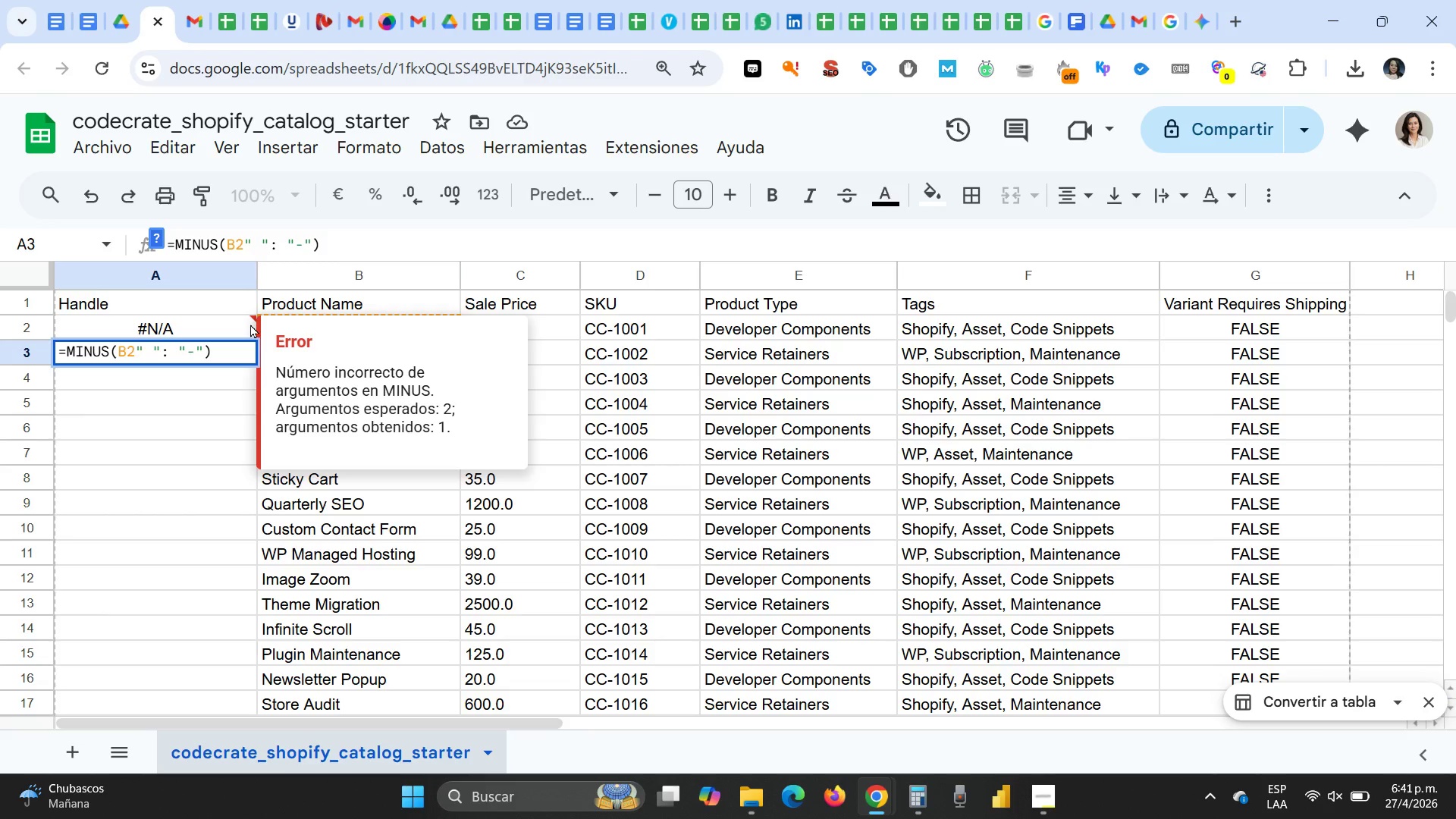 
wait(7.58)
 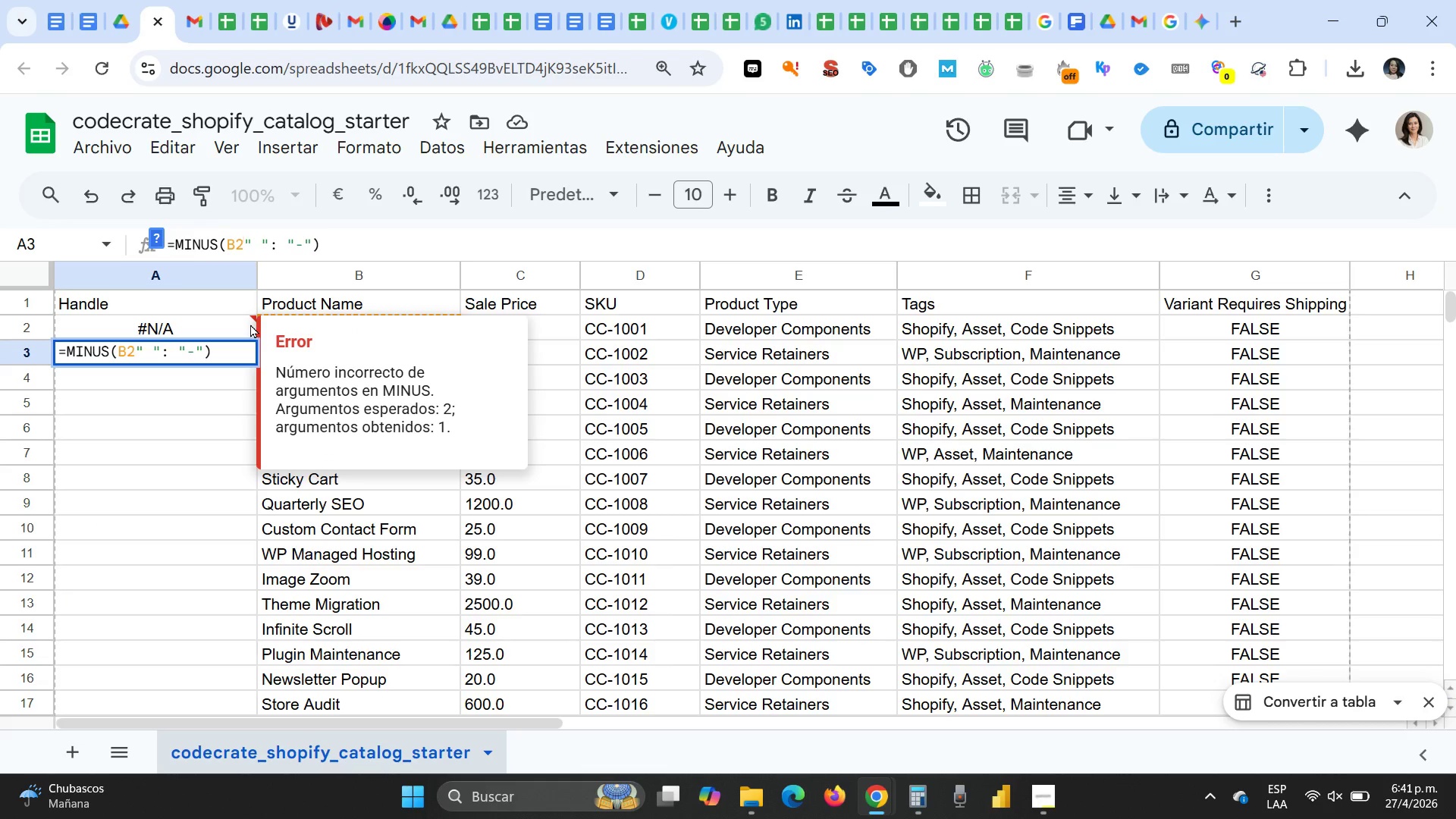 
key(Shift+9)
 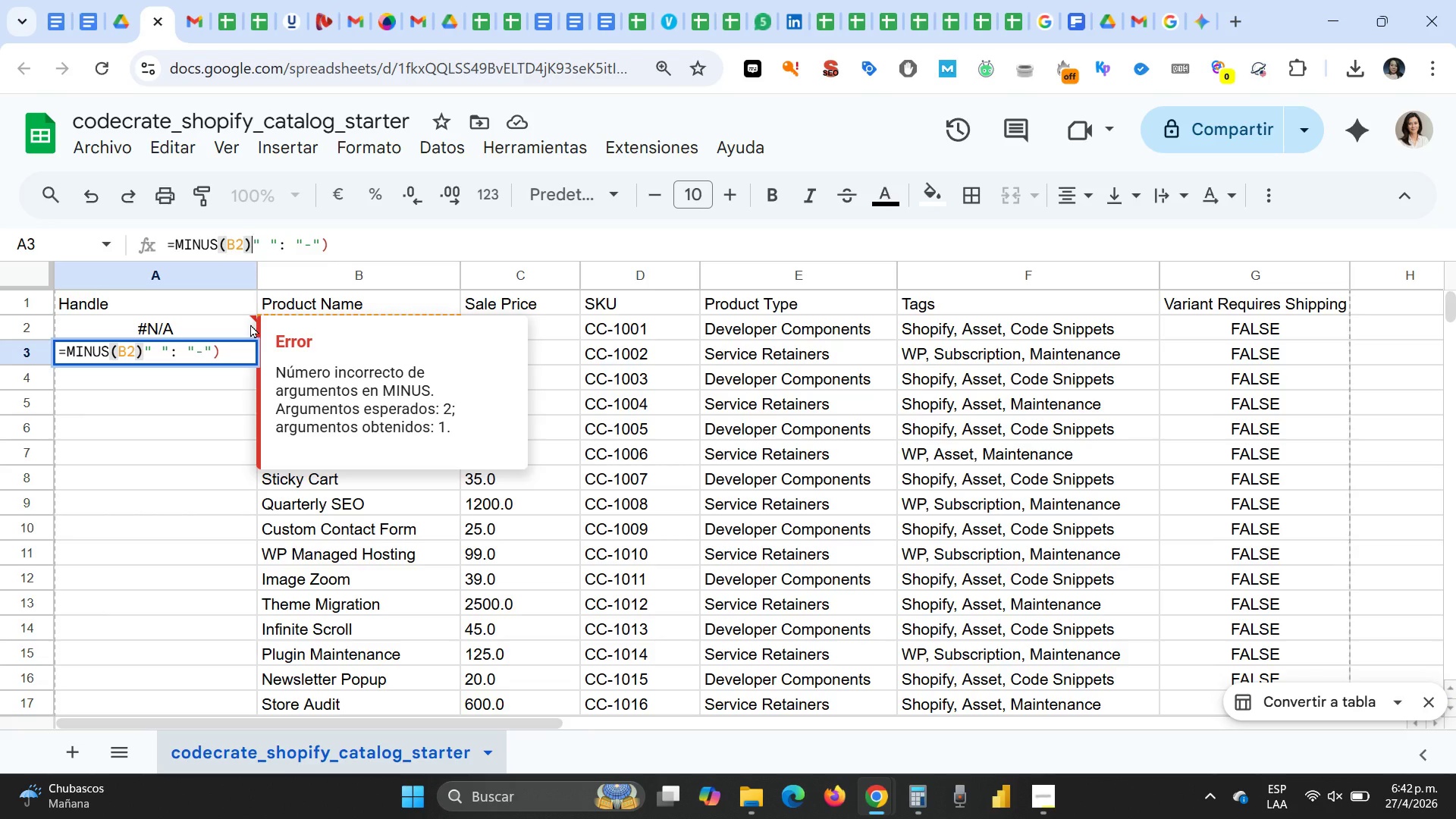 
key(Shift+Comma)
 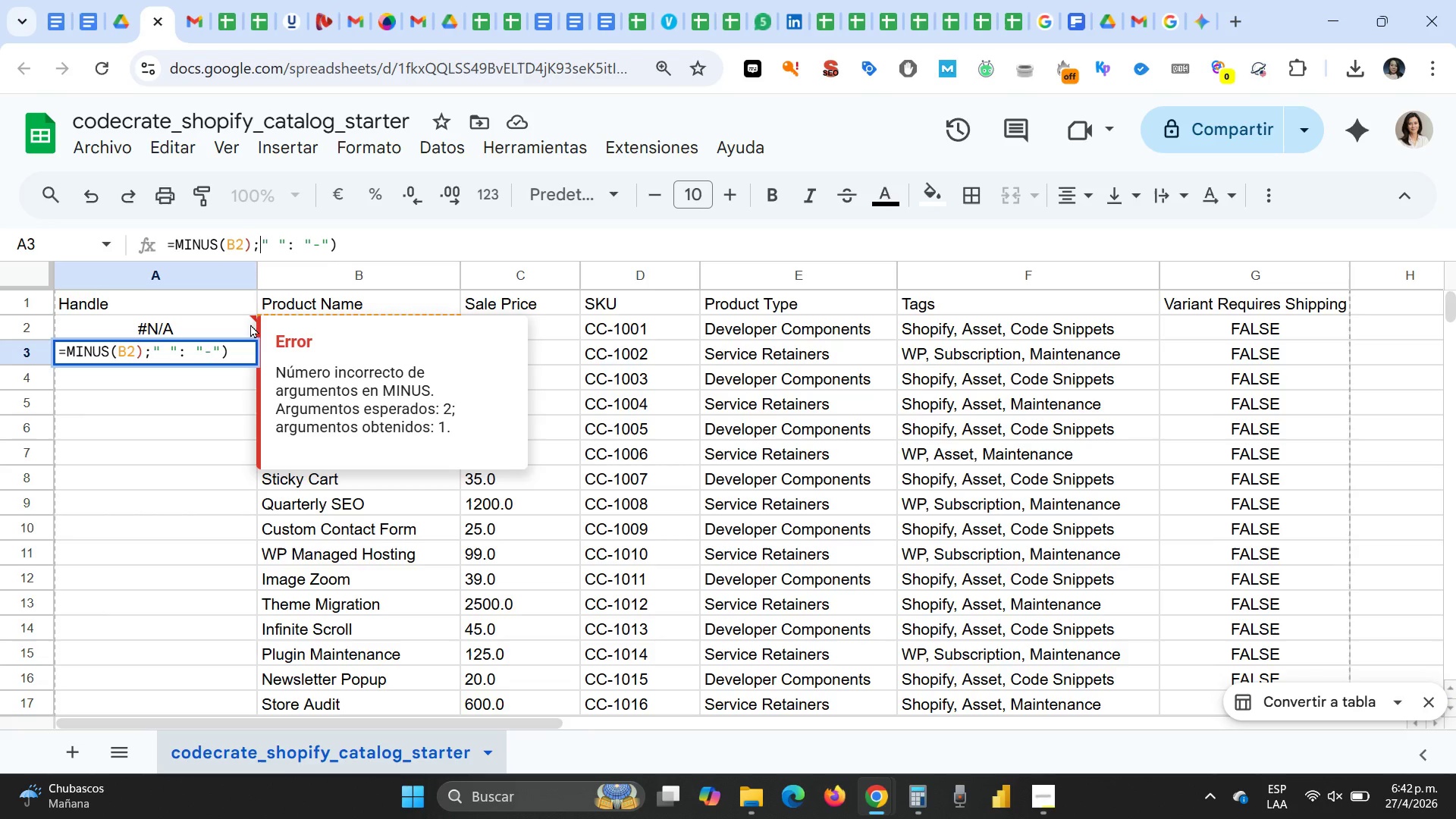 
key(Space)
 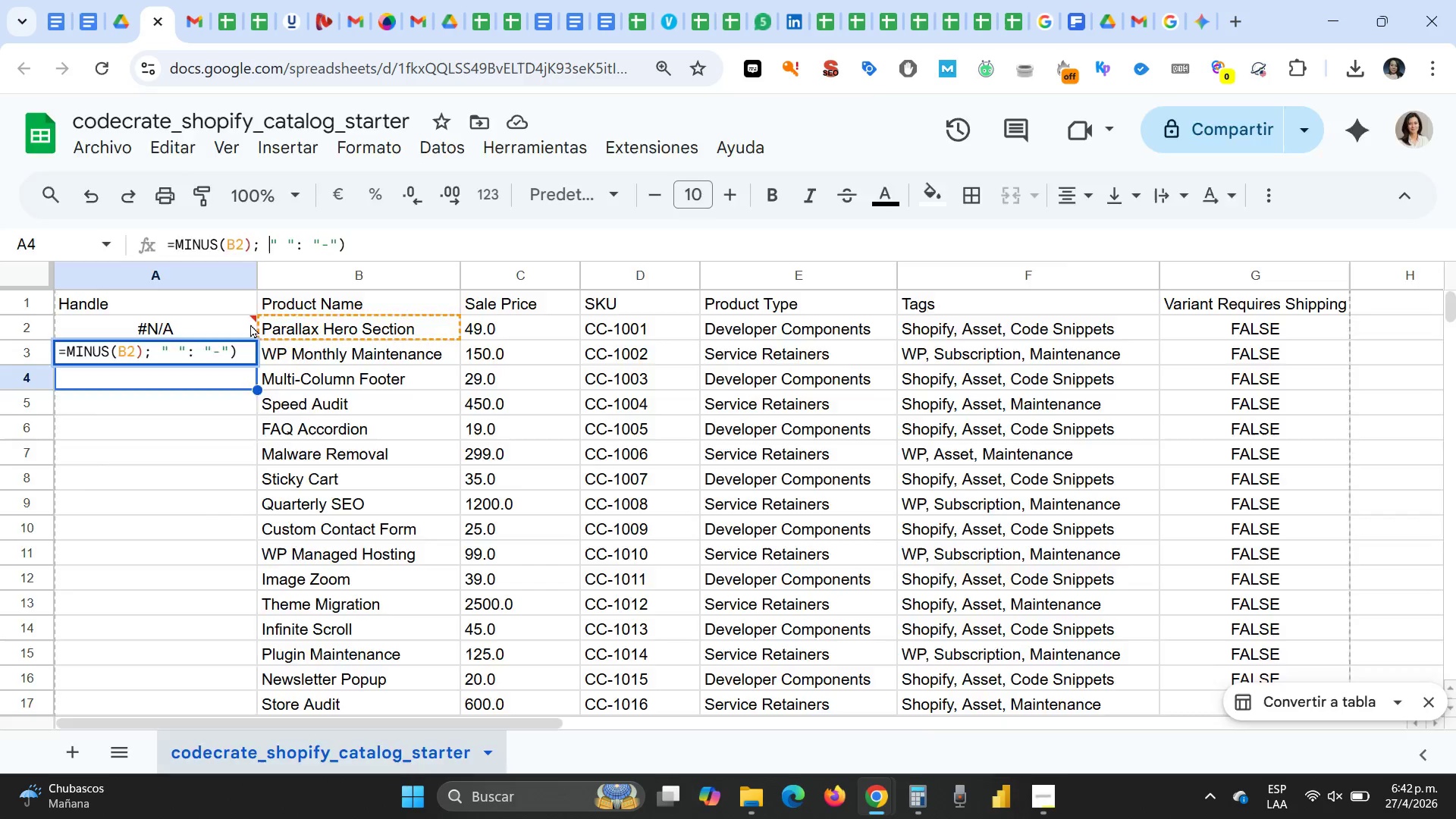 
key(Enter)
 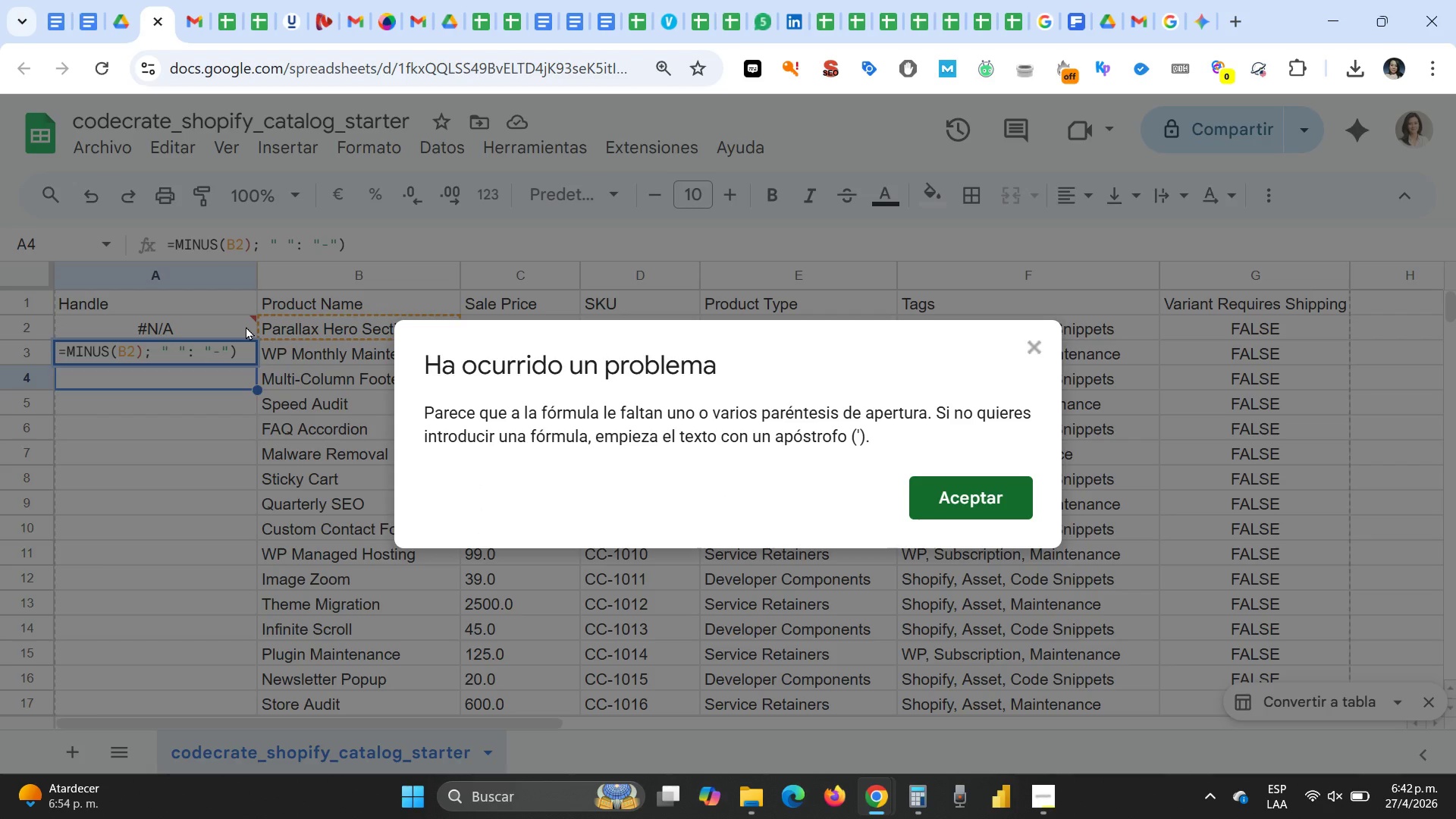 
key(Enter)
 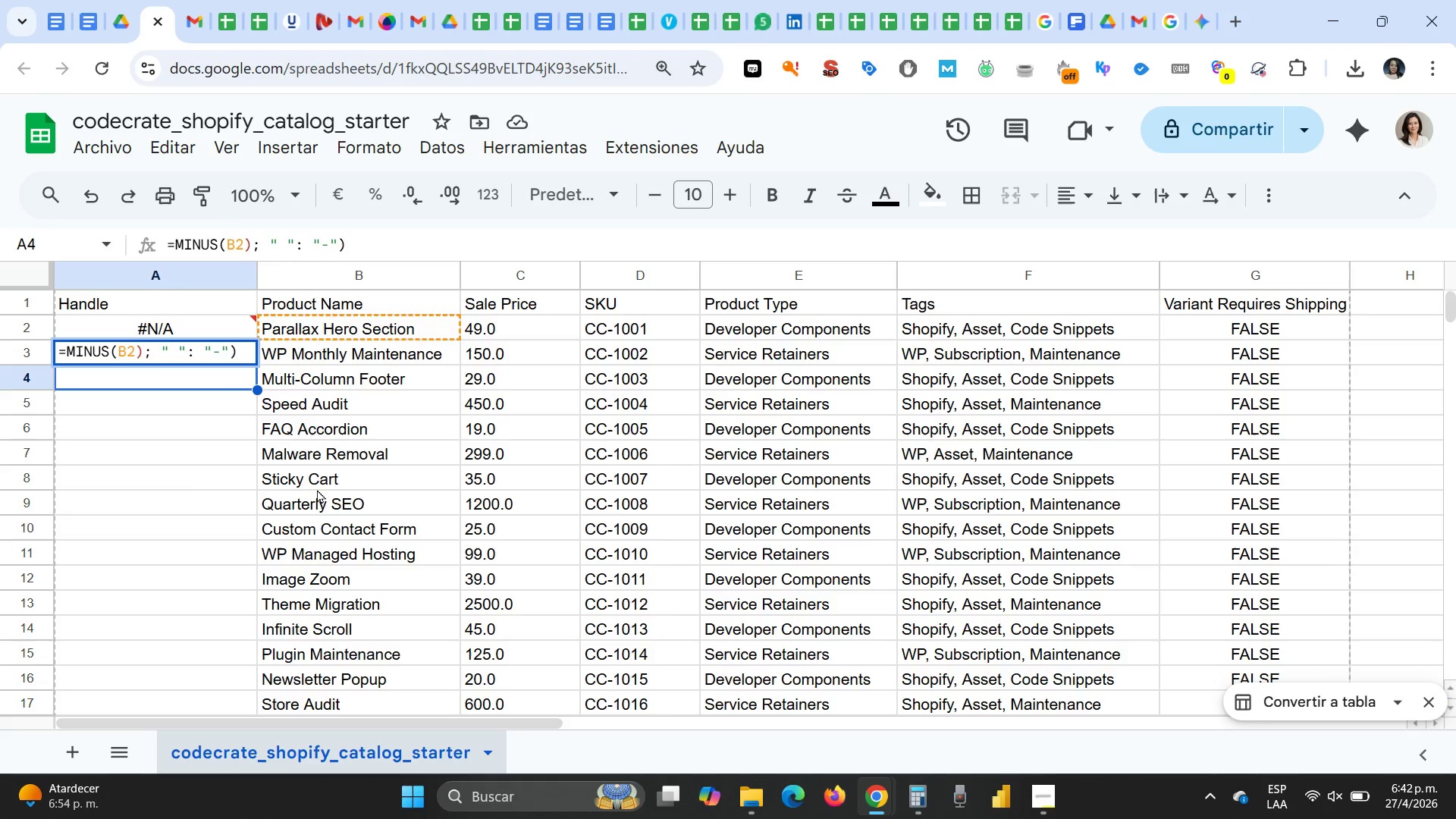 
key(Backspace)
 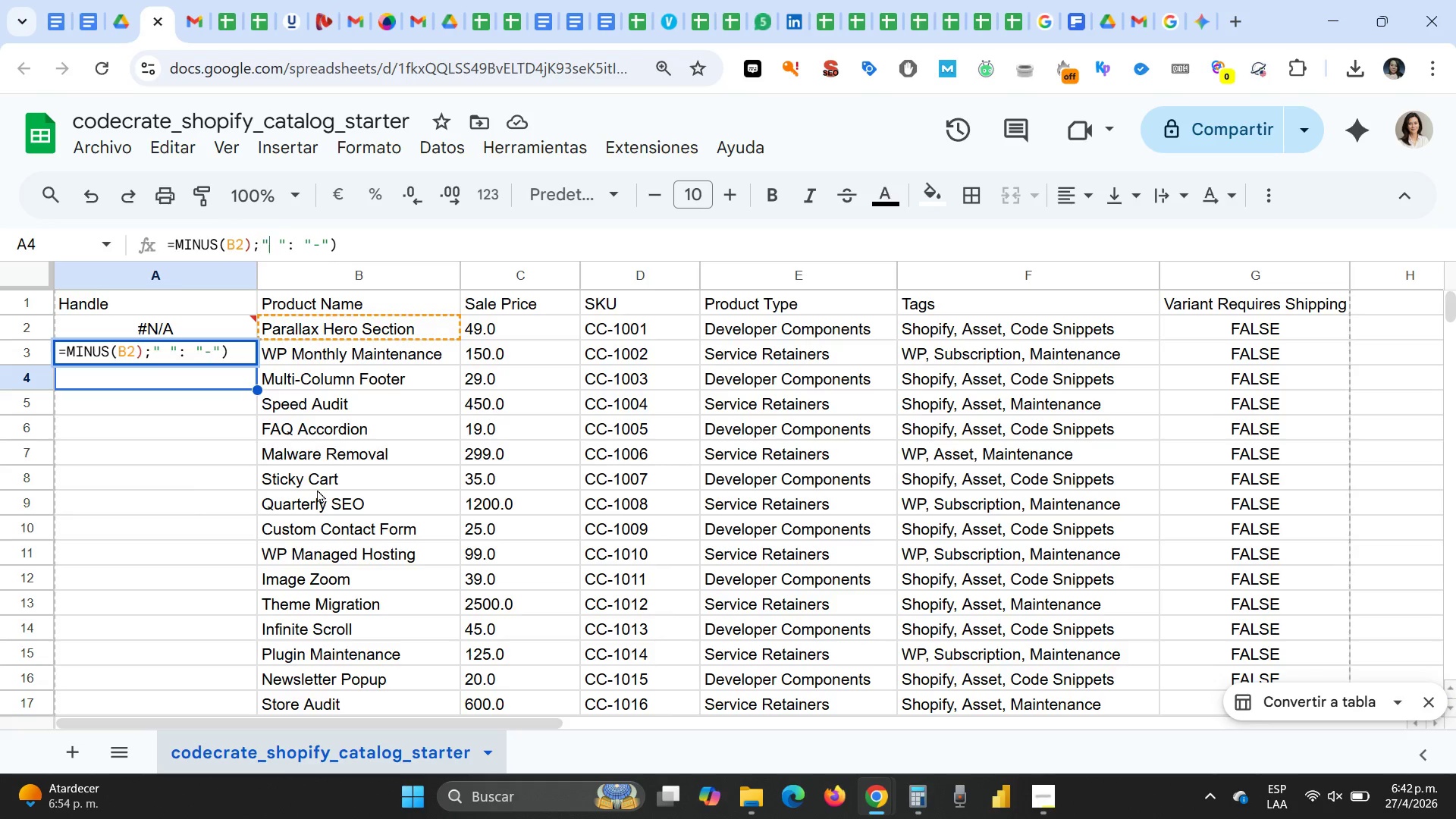 
key(ArrowRight)
 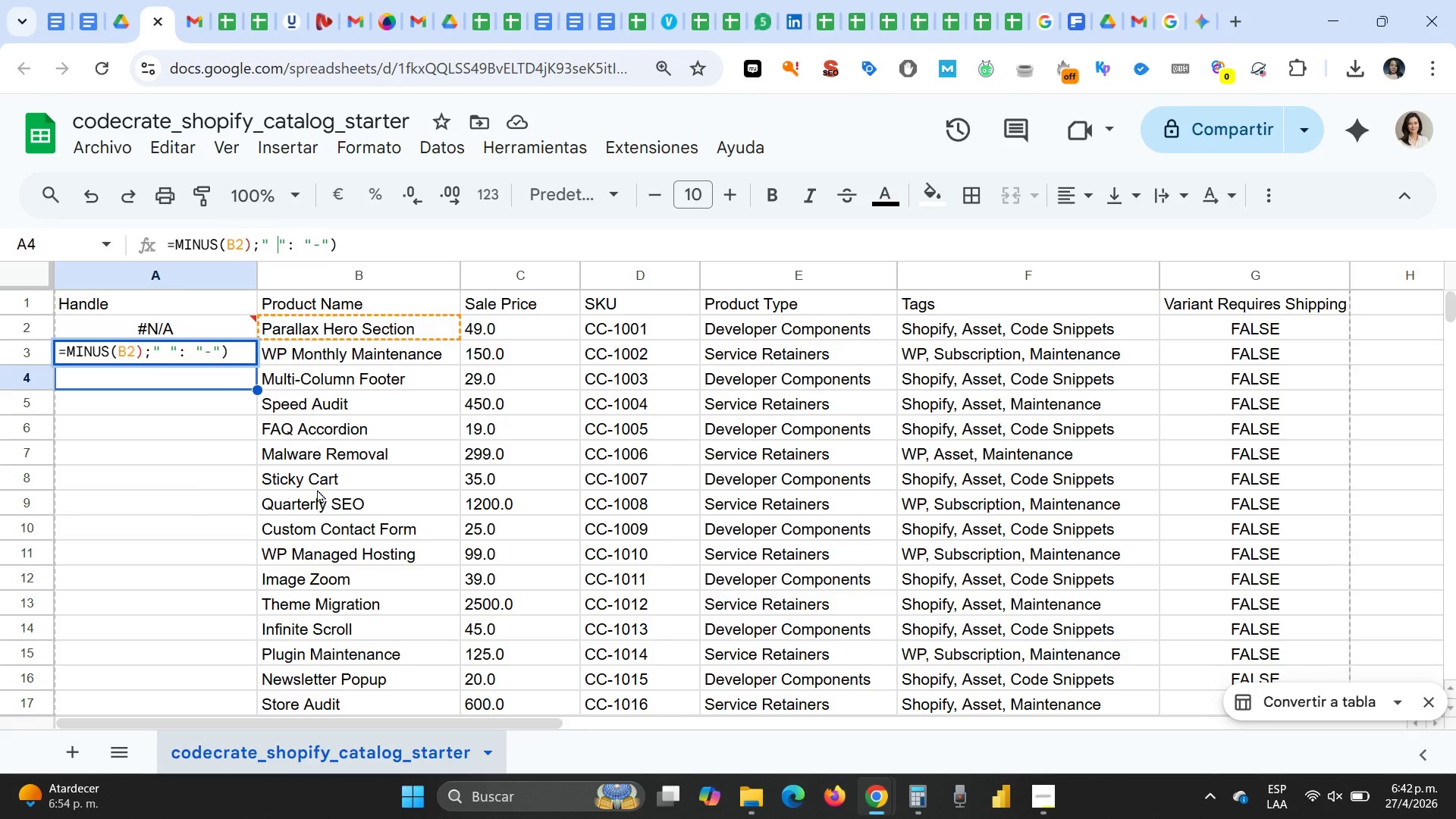 
key(ArrowRight)
 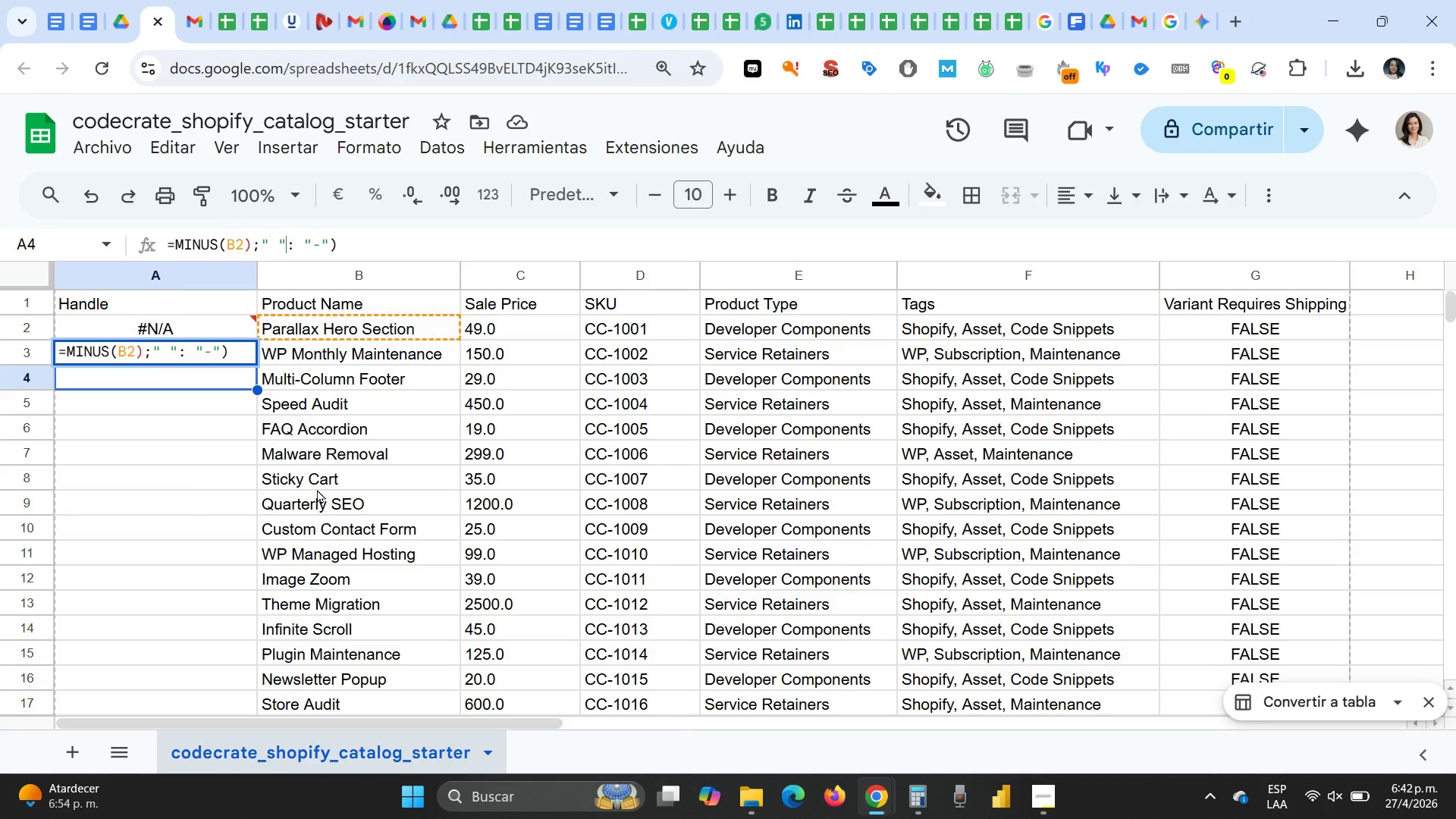 
key(ArrowRight)
 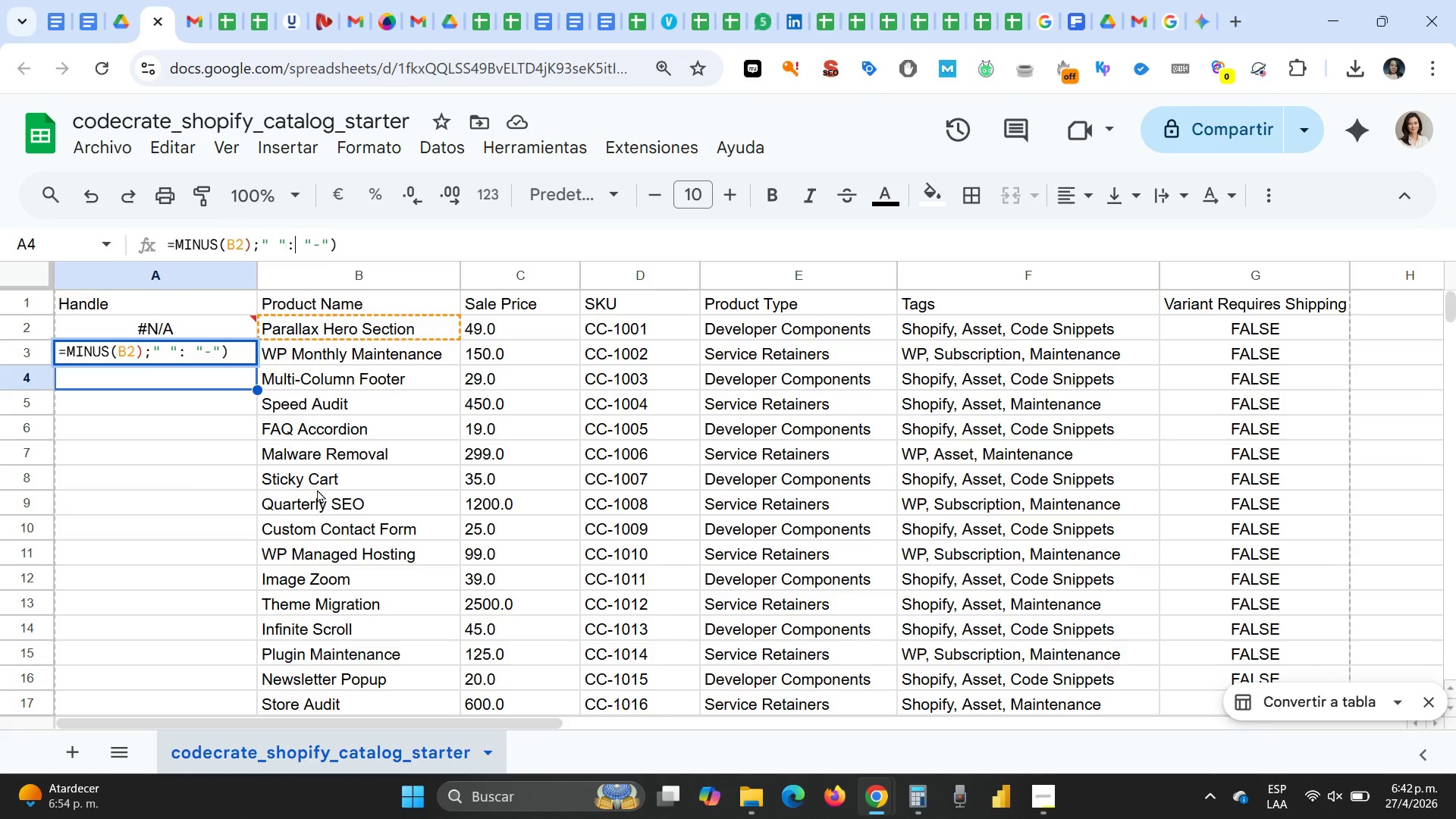 
key(ArrowRight)
 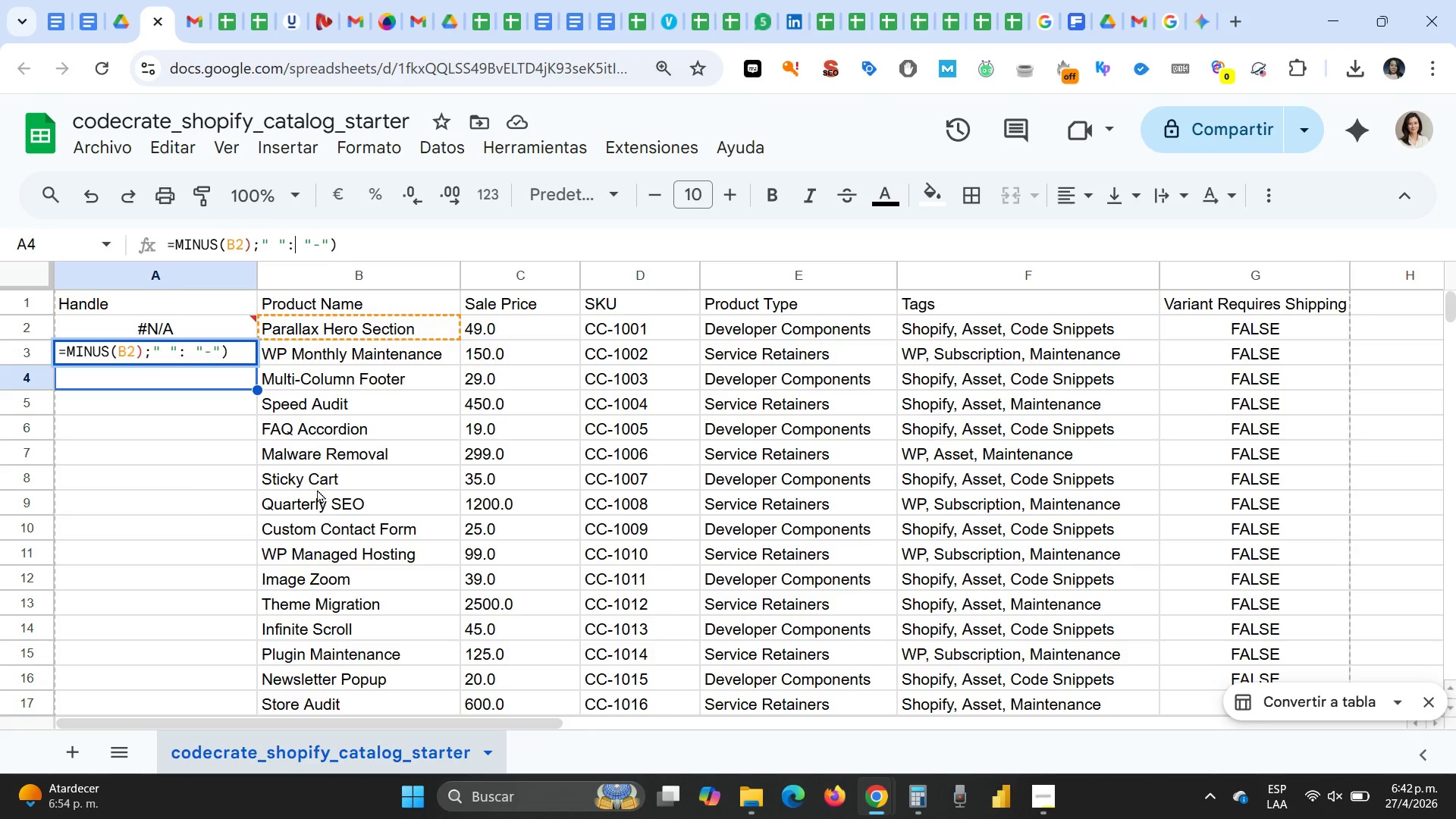 
key(Delete)
 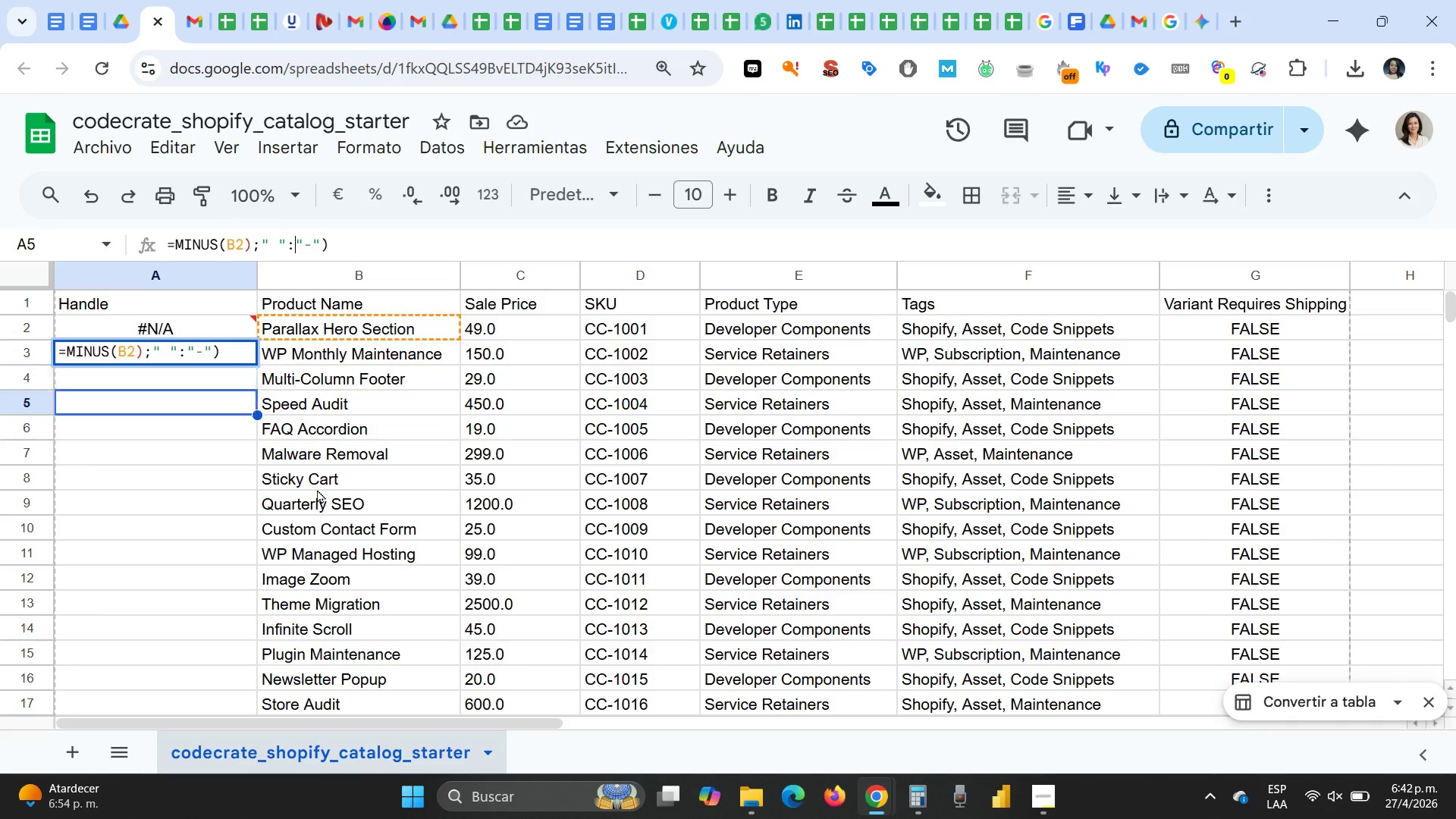 
key(Enter)
 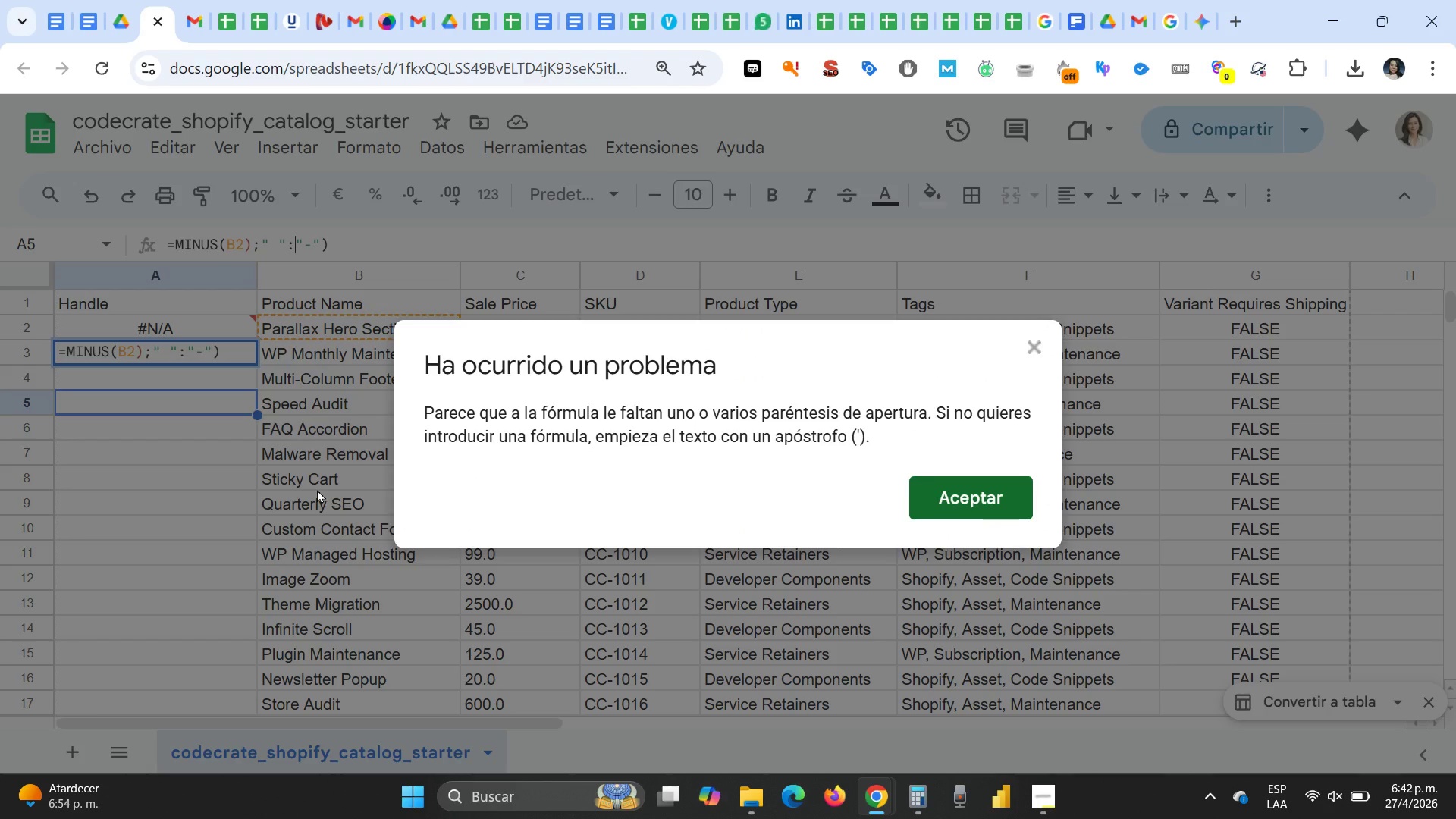 
key(Enter)
 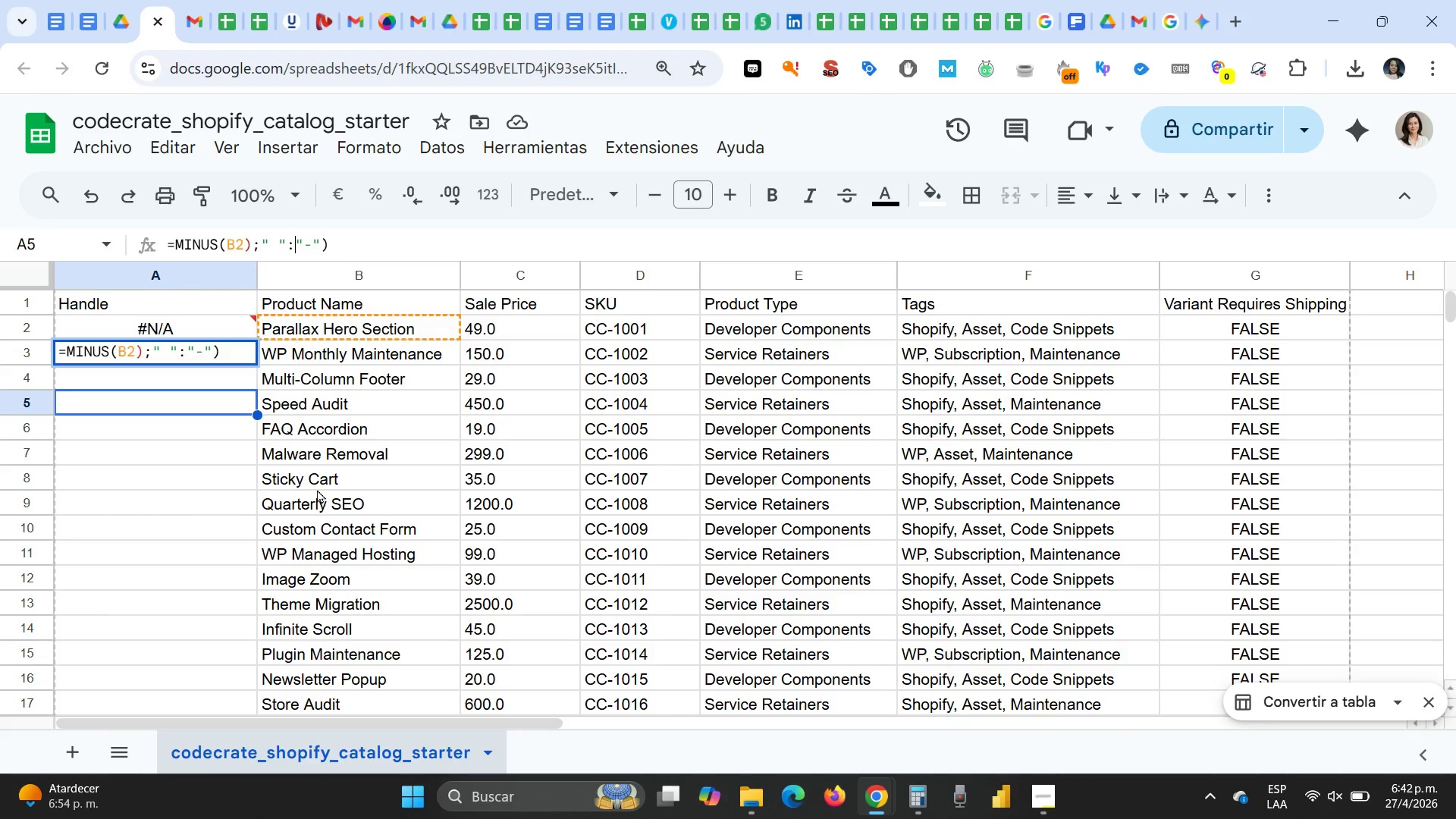 
key(Enter)
 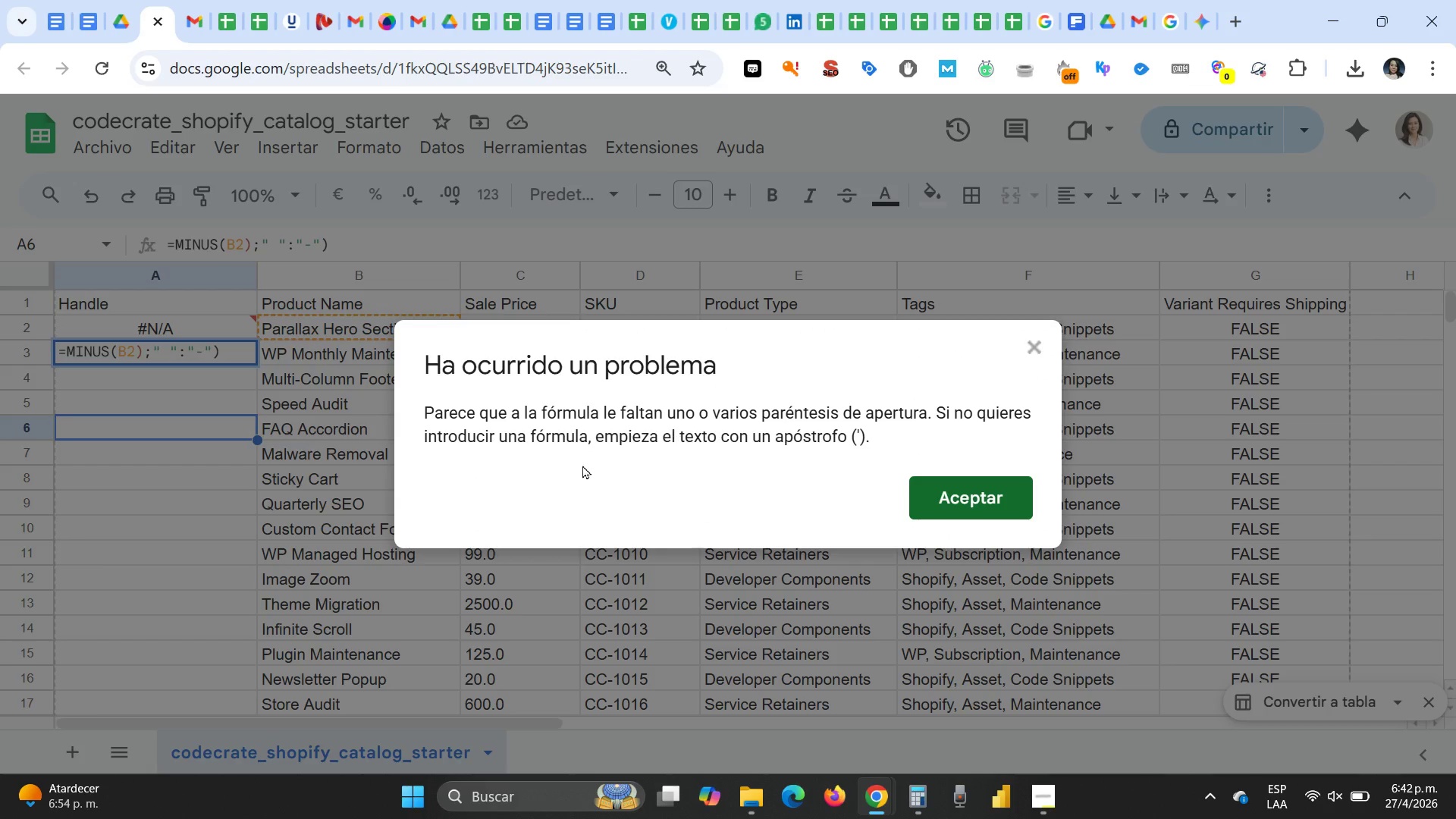 
left_click([967, 485])
 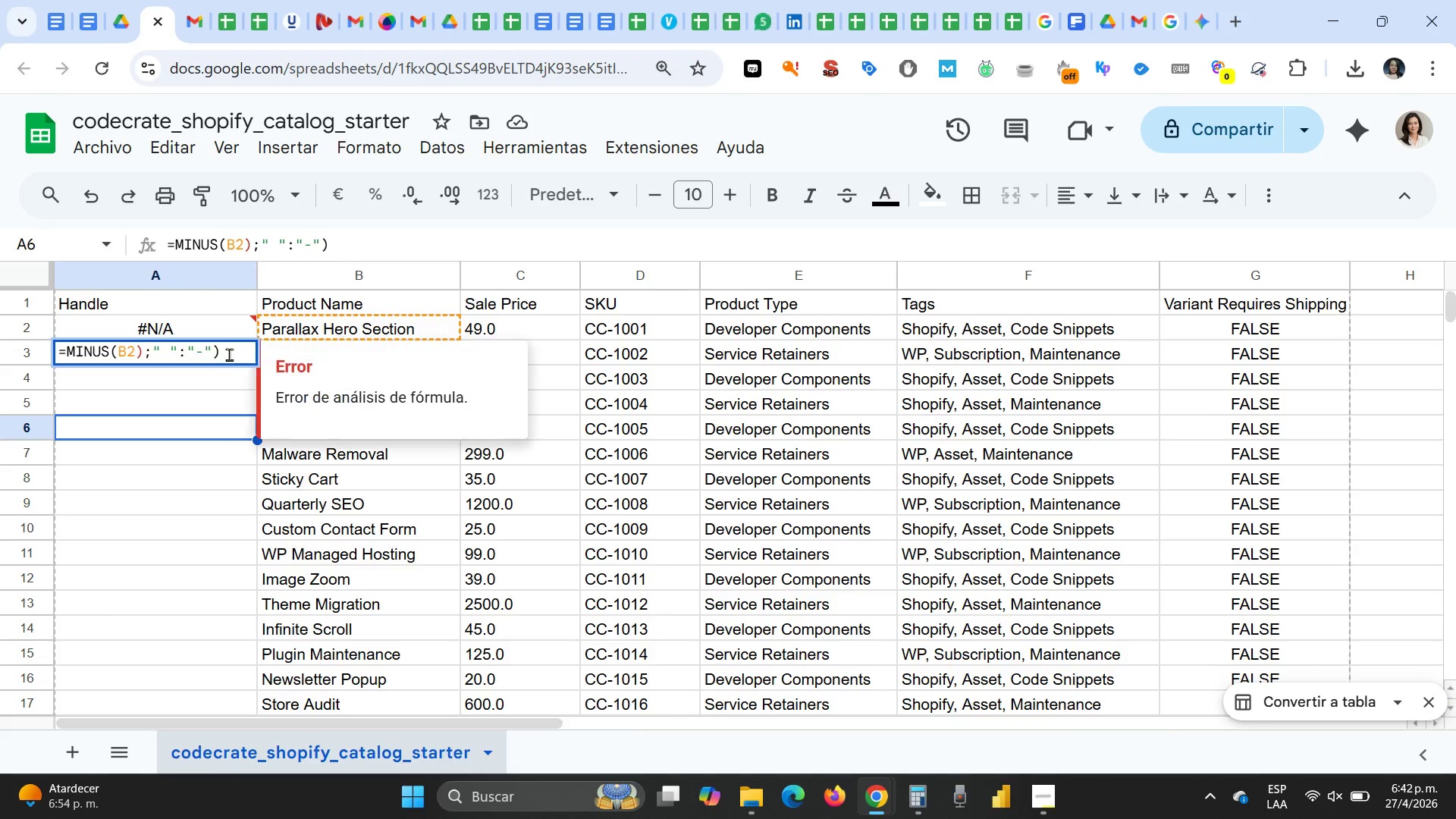 
left_click([230, 352])
 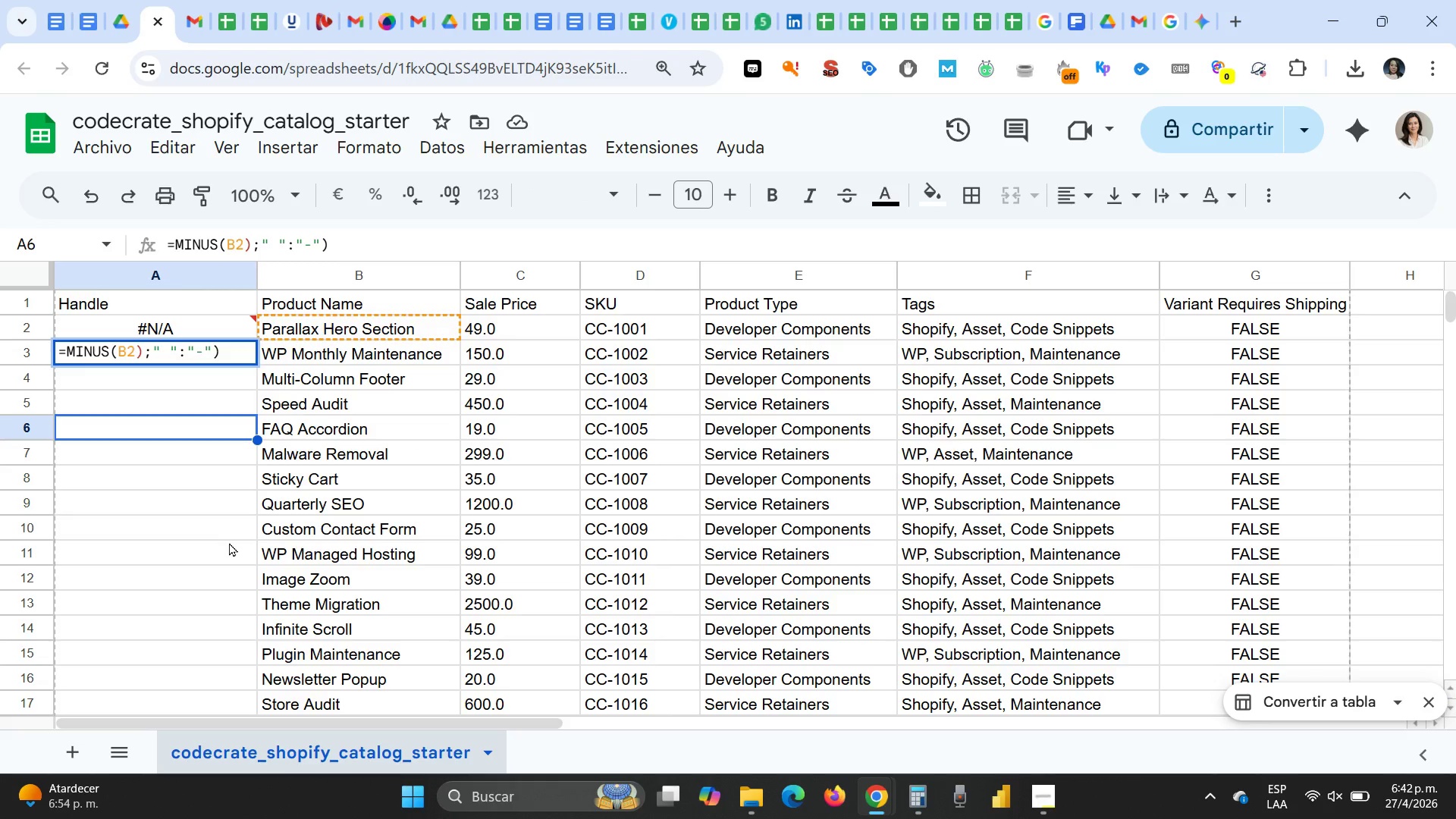 
key(Shift+9)
 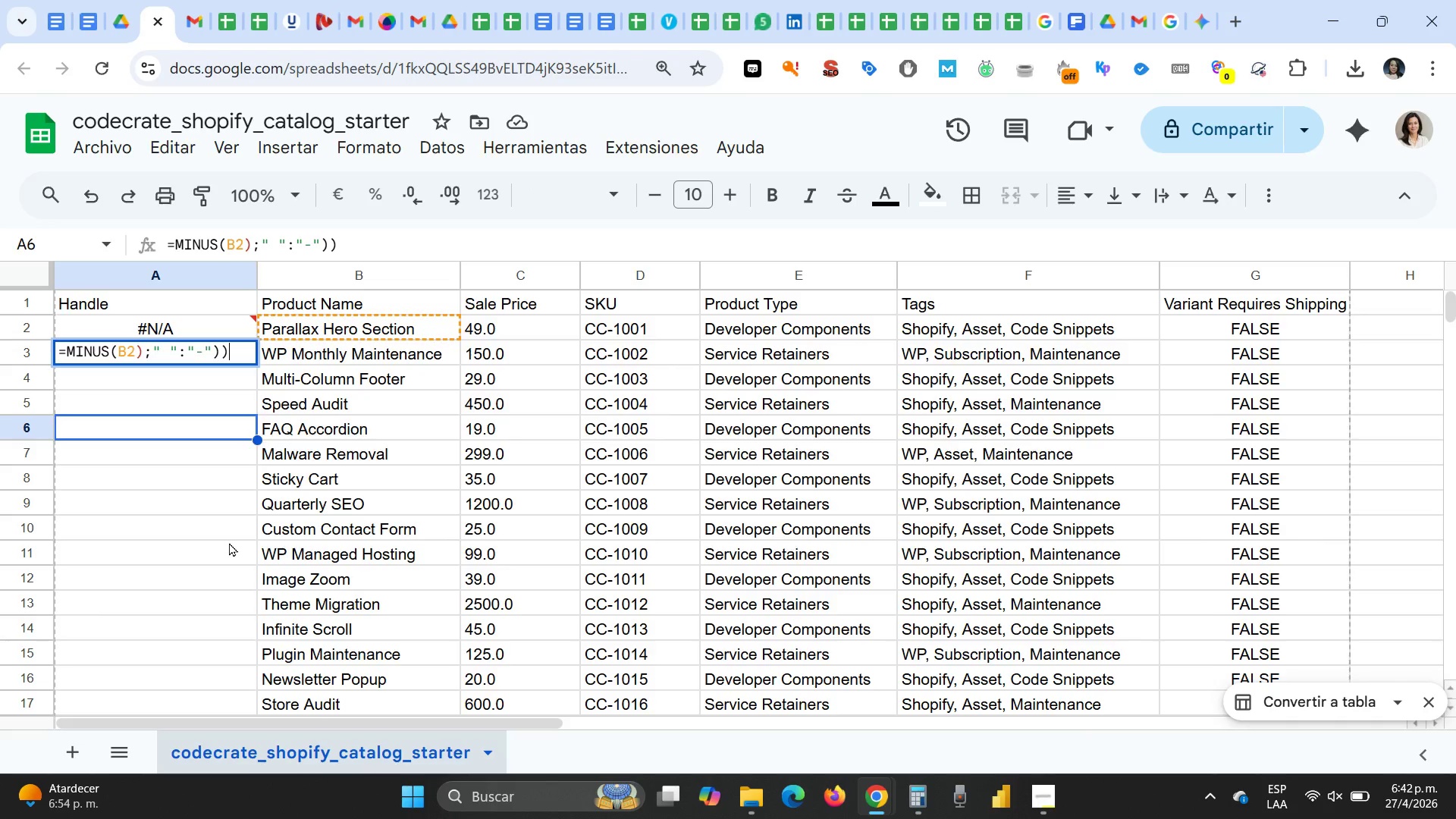 
key(Enter)
 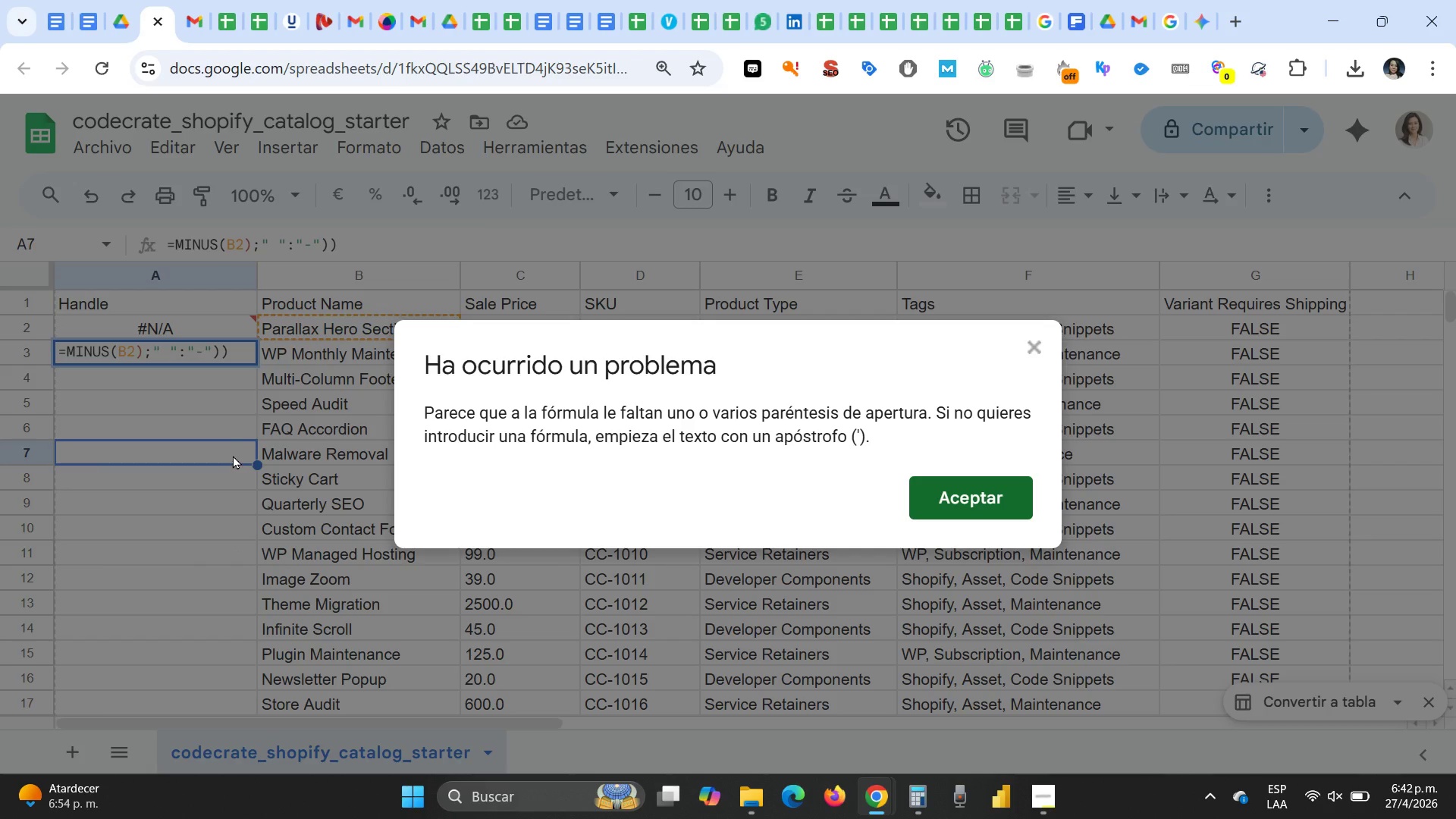 
wait(6.56)
 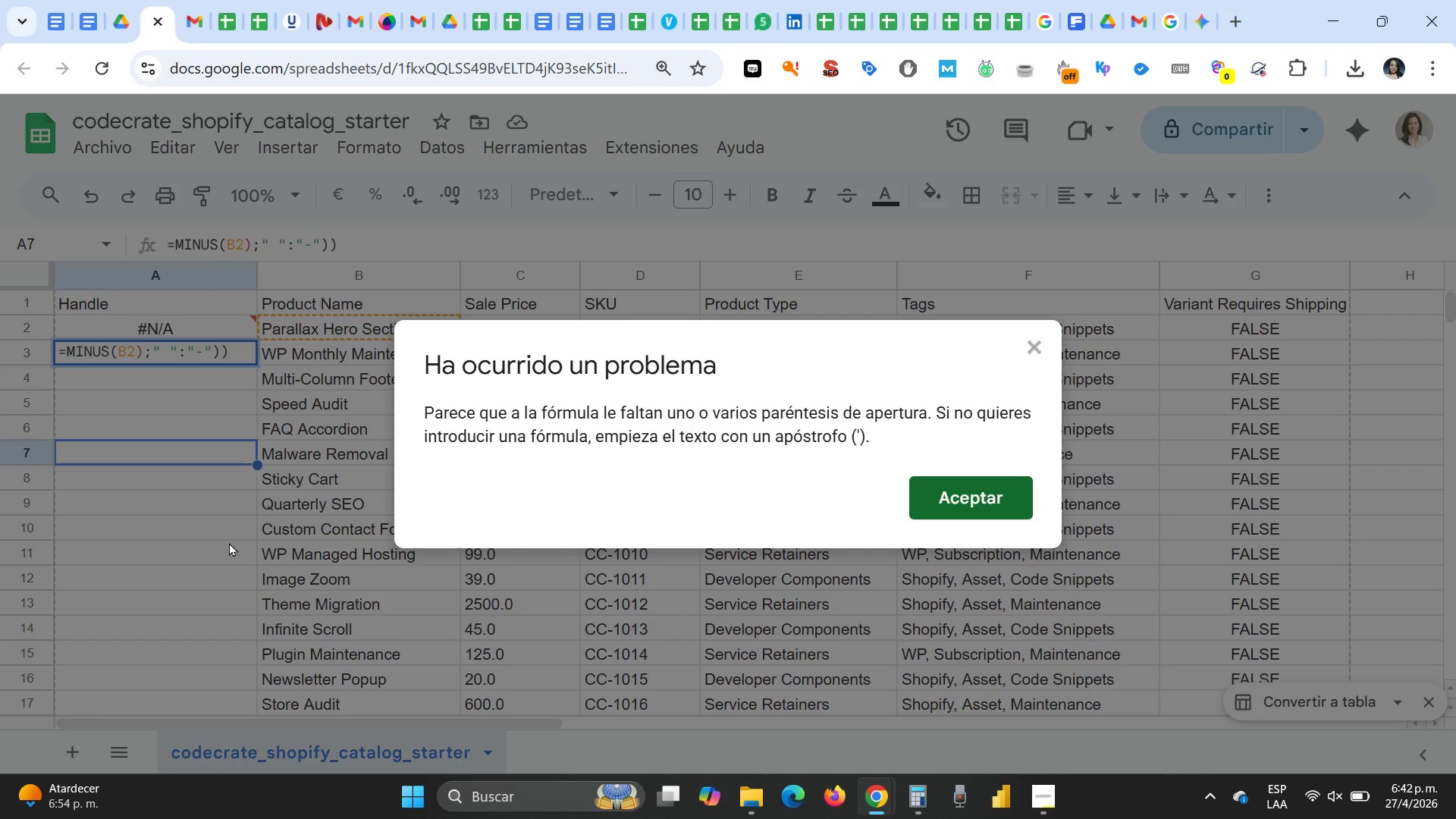 
left_click([956, 501])
 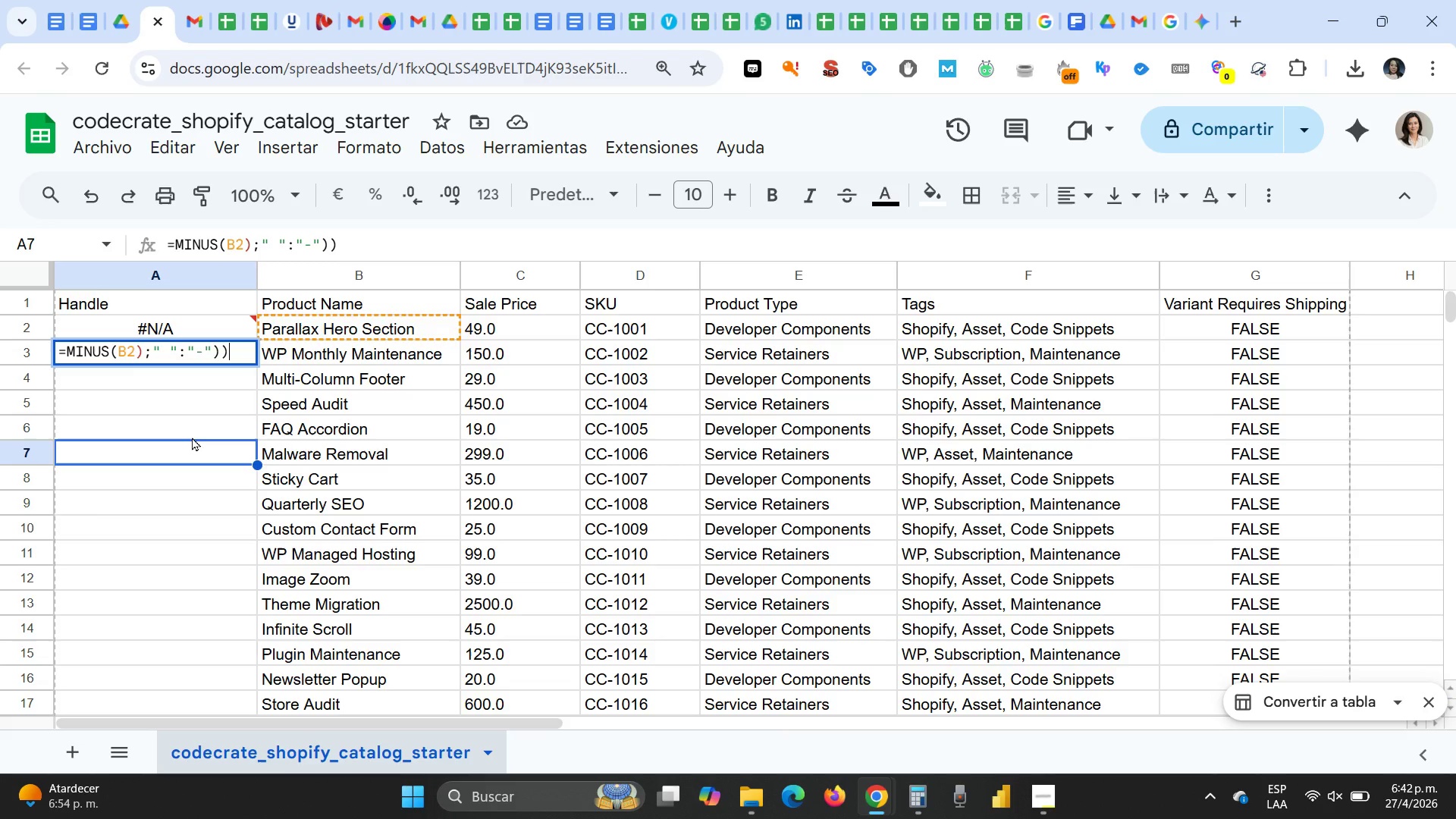 
key(Backspace)
 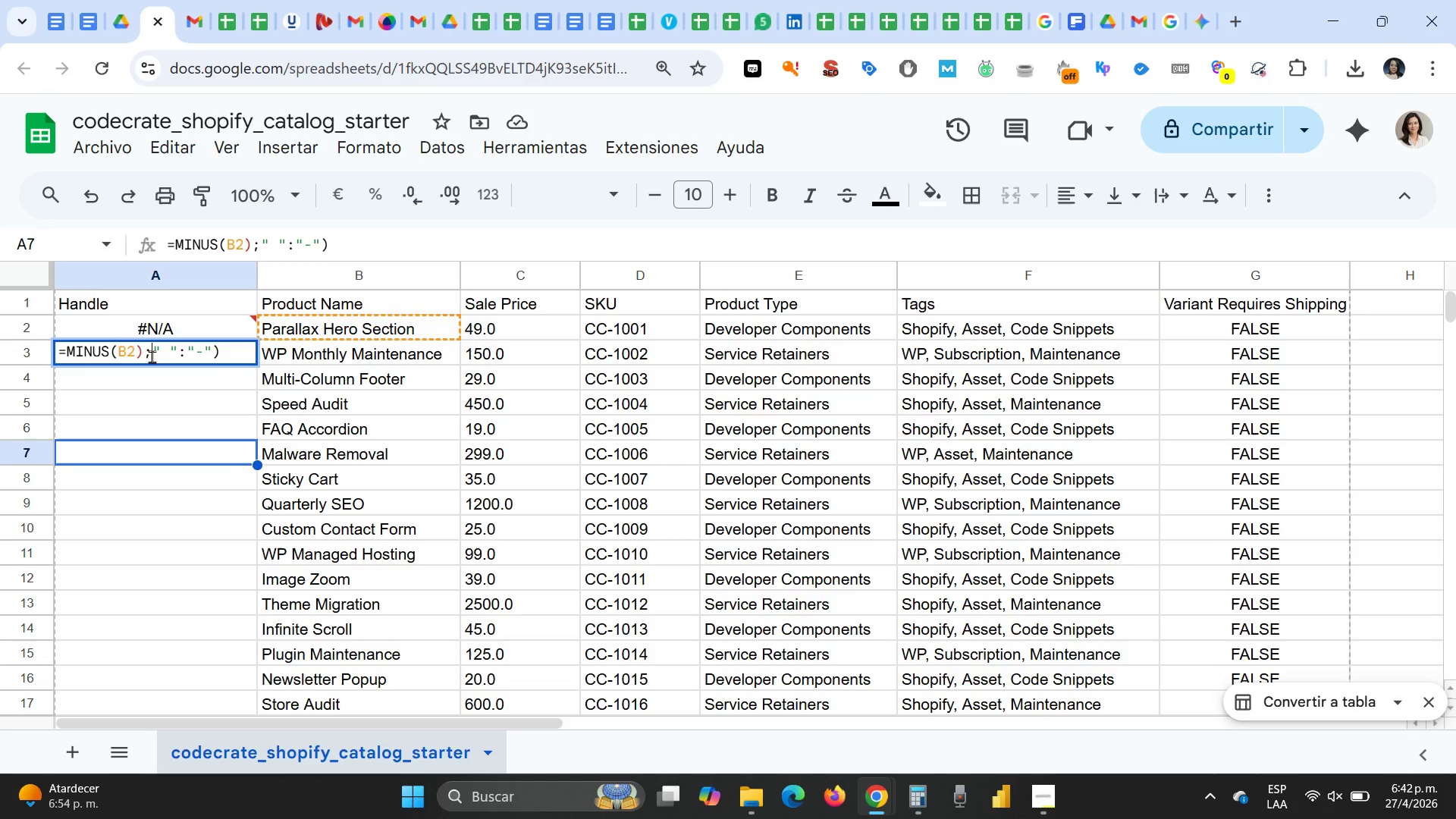 
left_click([152, 356])
 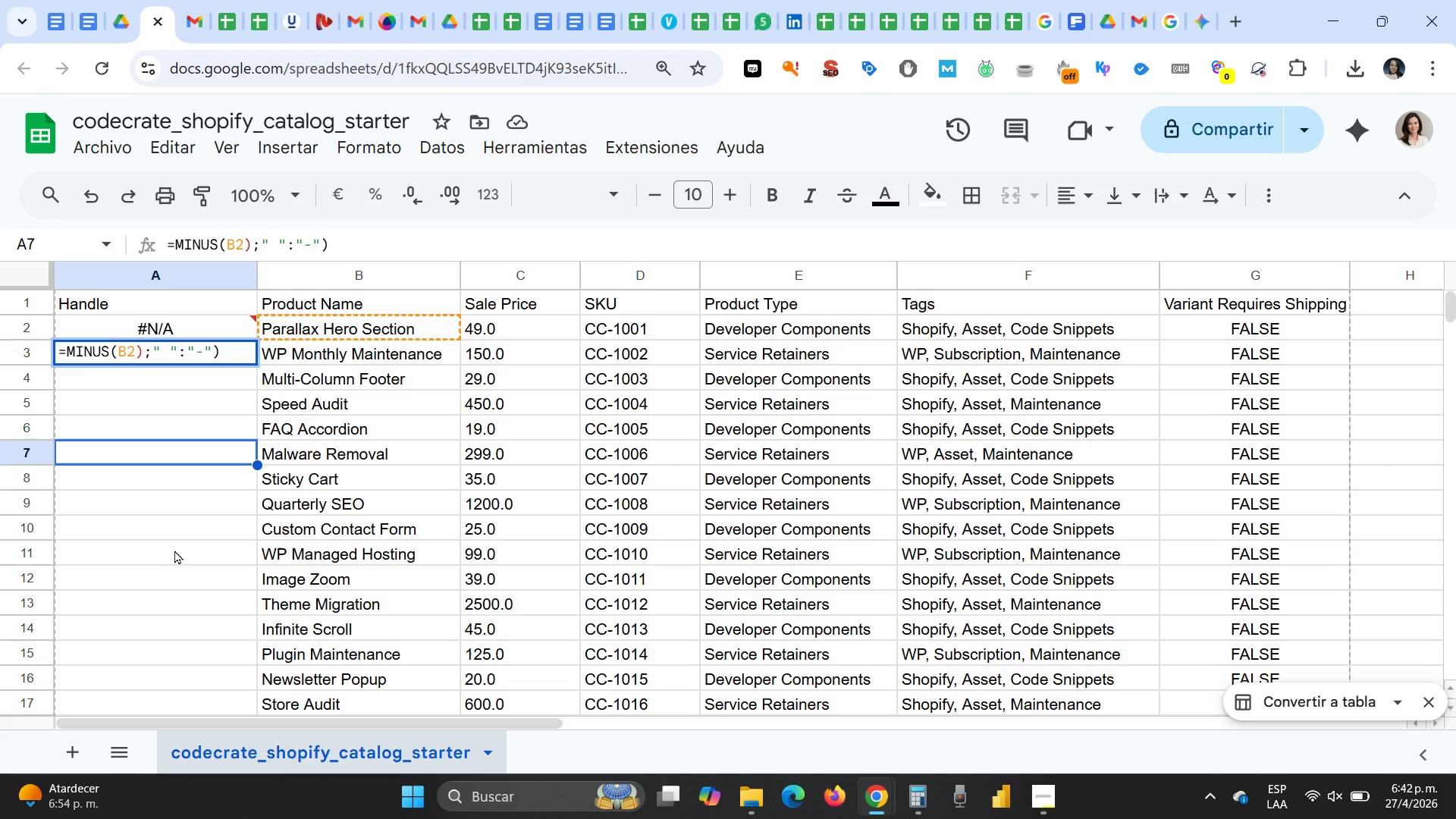 
key(Shift+9)
 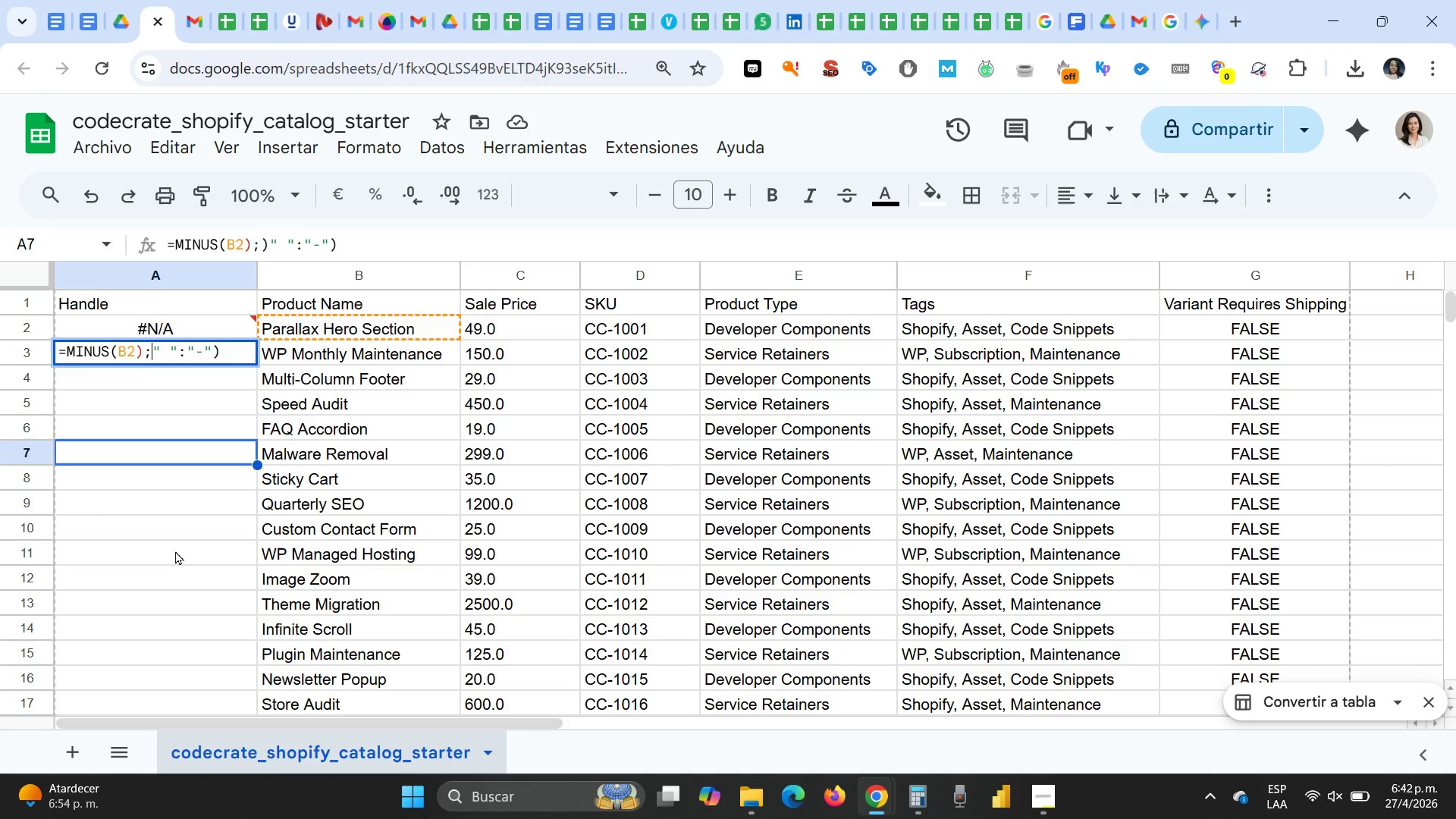 
key(Backspace)
 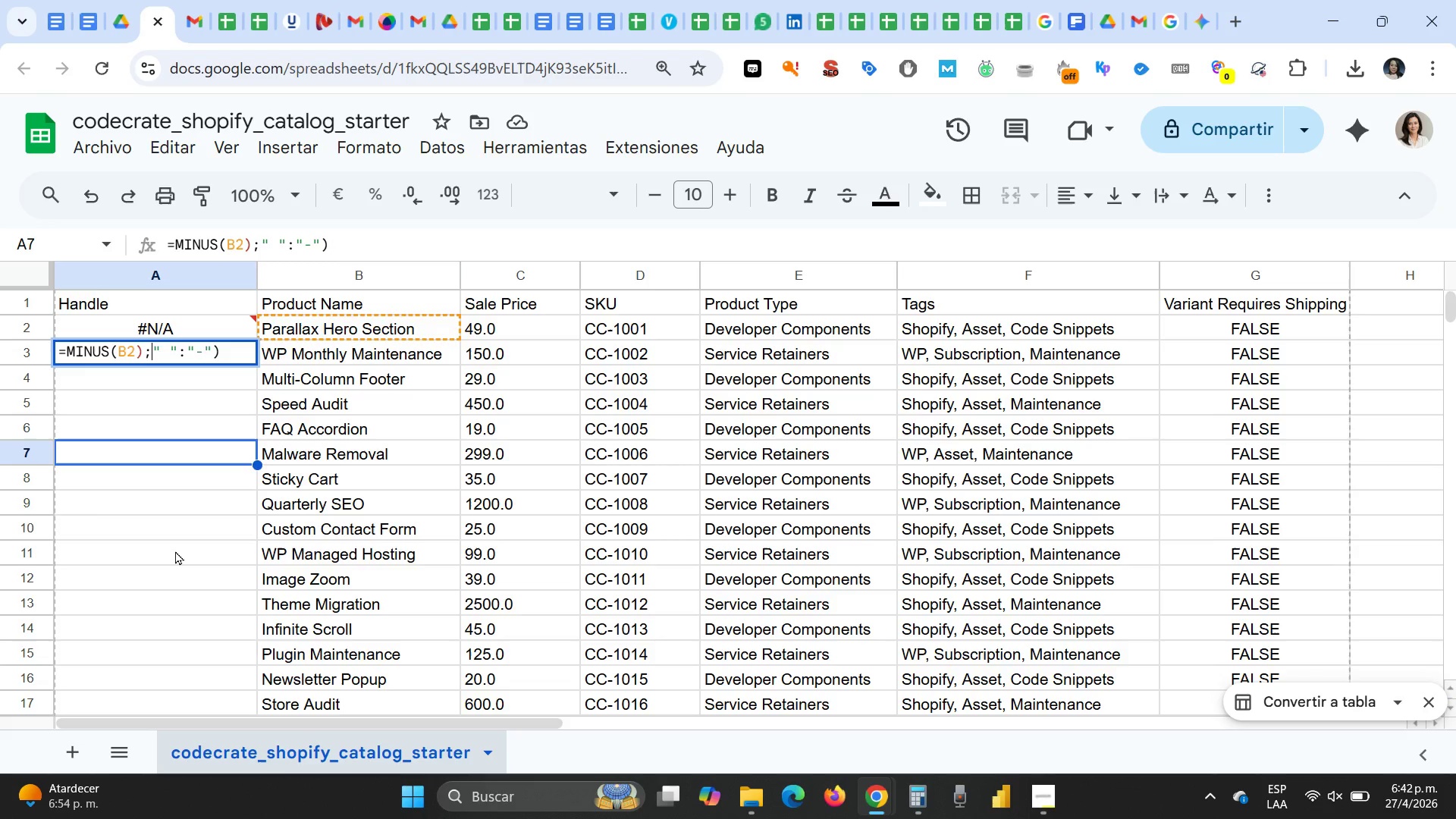 
hold_key(key=ShiftRight, duration=0.45)
 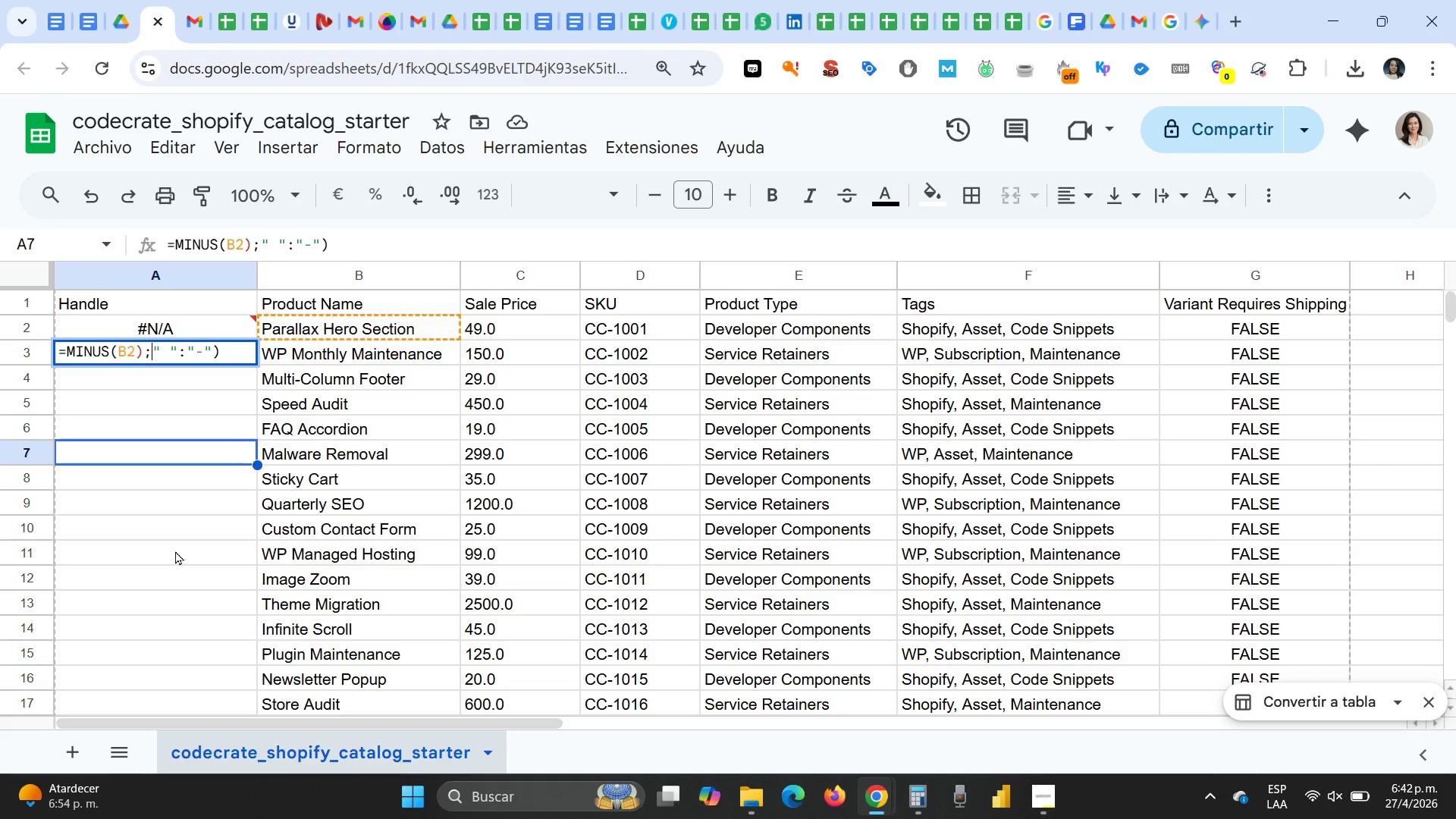 
key(9)
 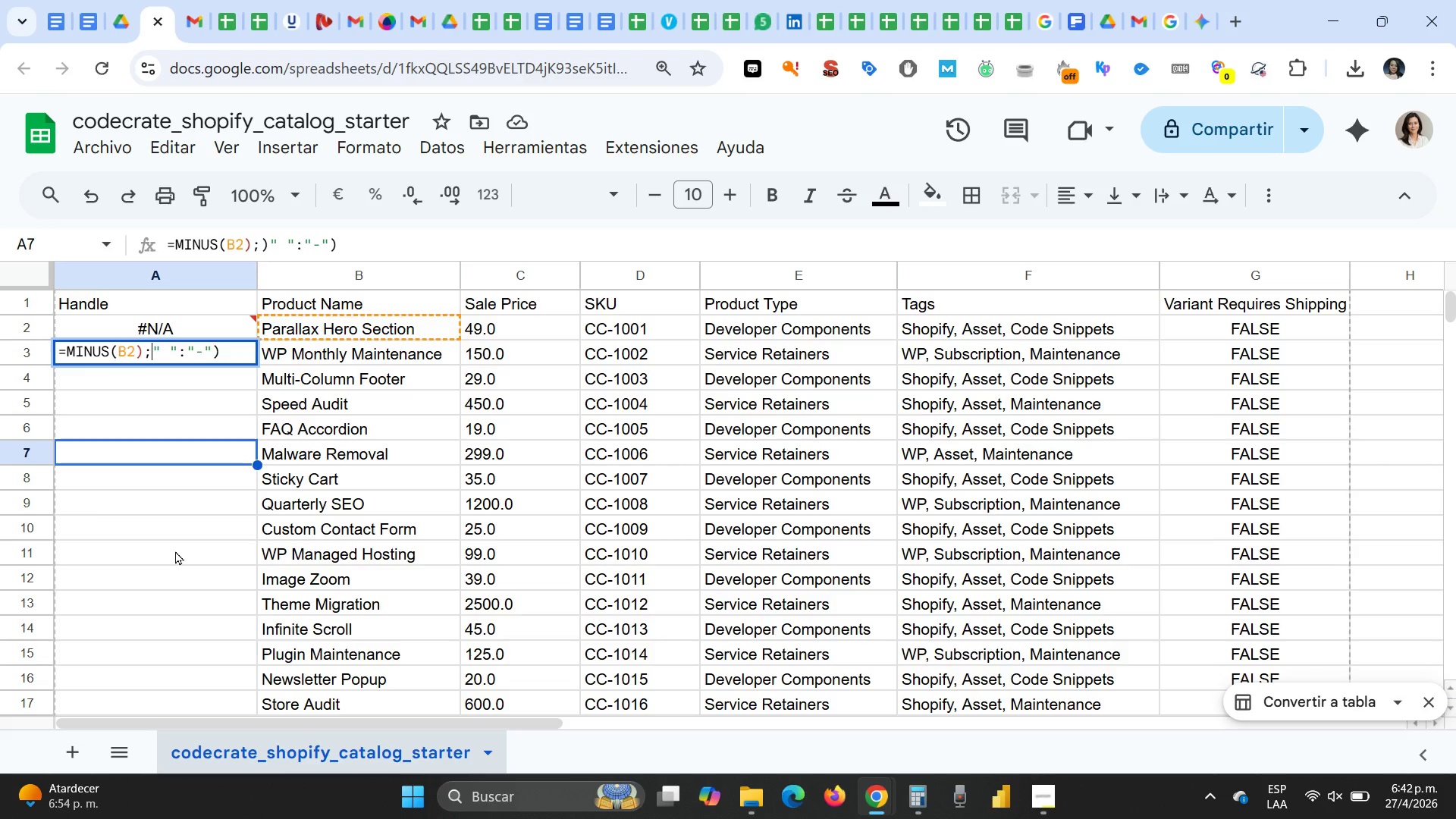 
key(Backspace)
 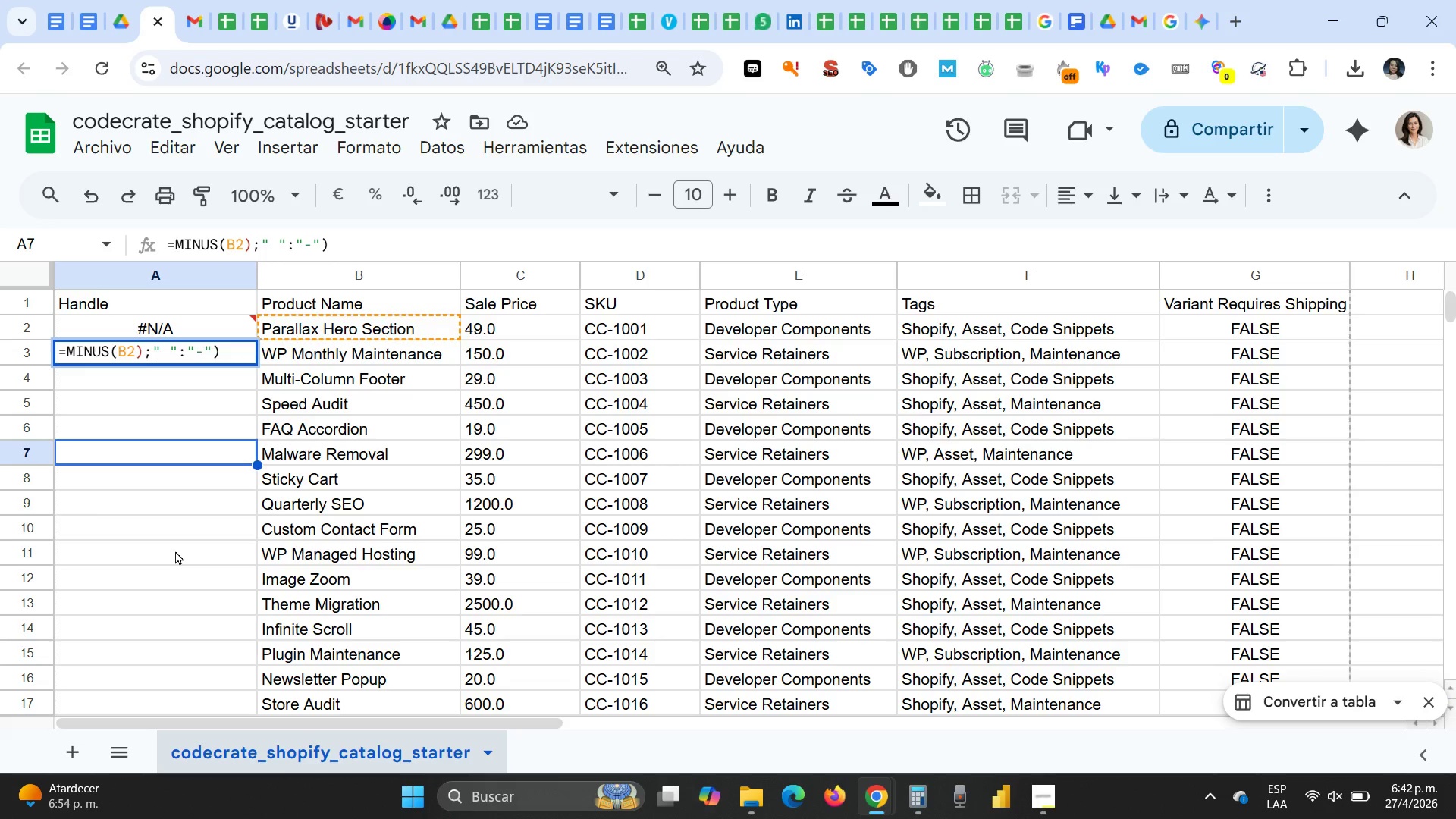 
key(Shift+ShiftRight)
 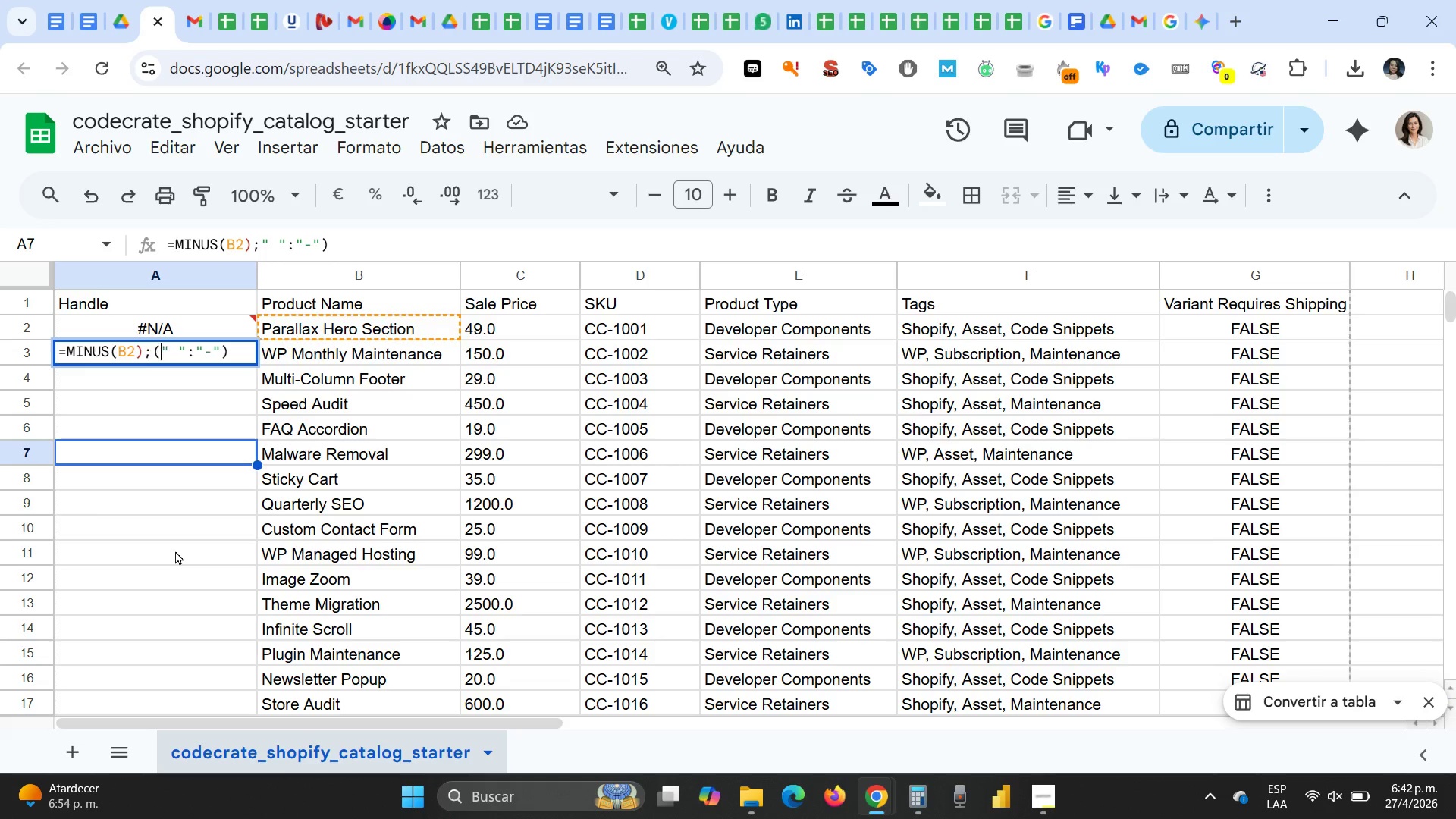 
key(Shift+8)
 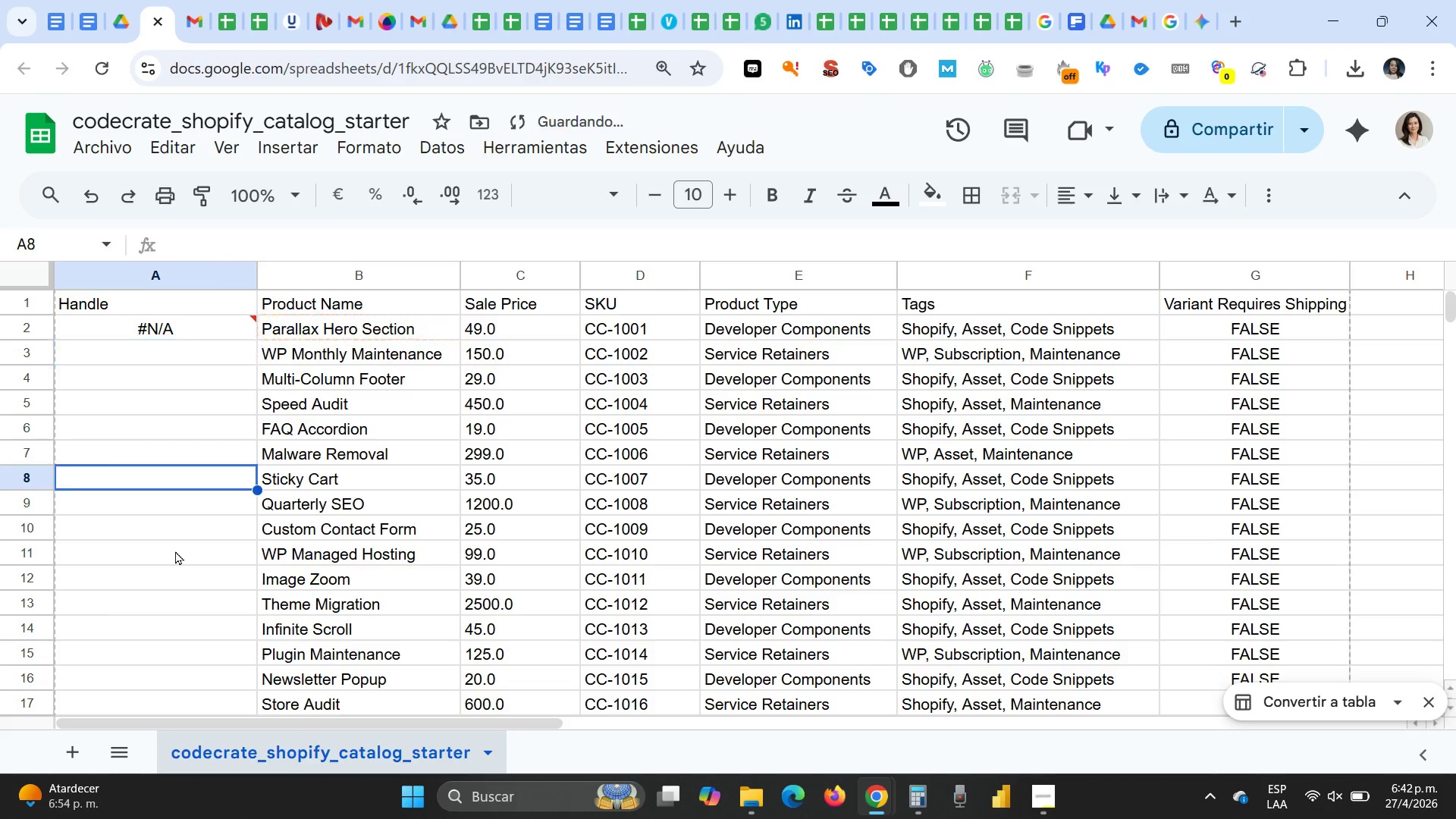 
key(Enter)
 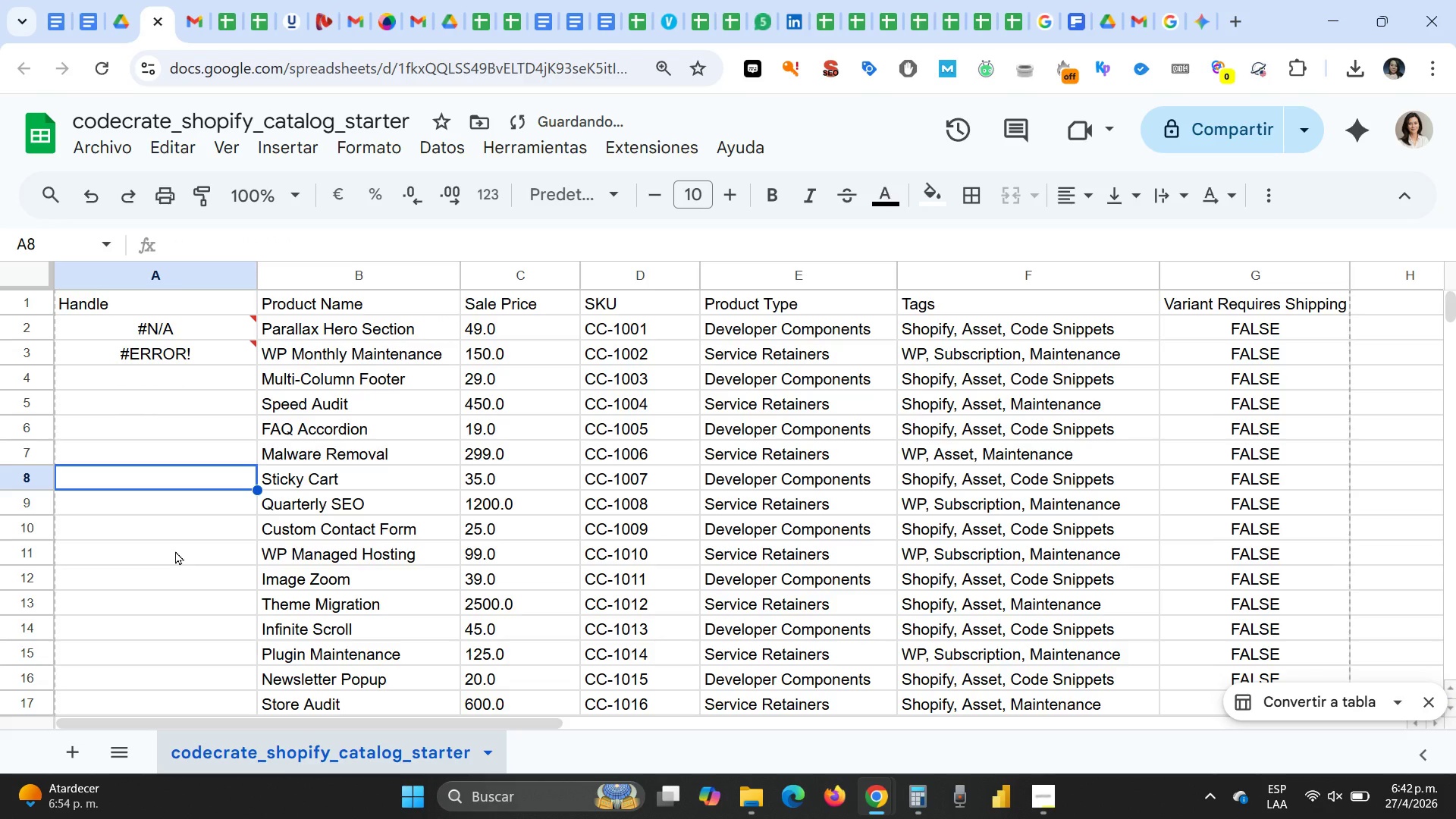 
key(ArrowUp)
 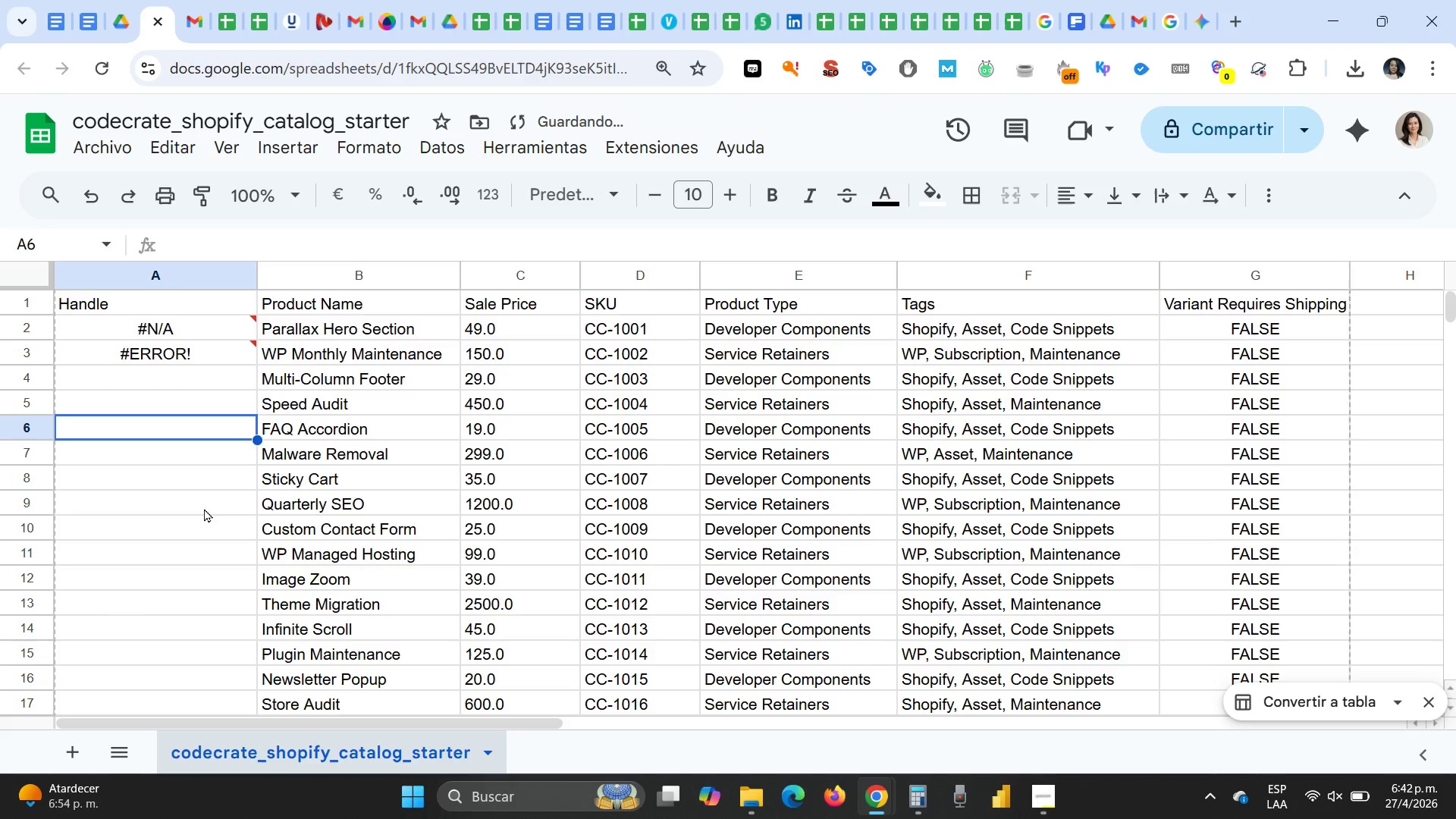 
key(ArrowUp)
 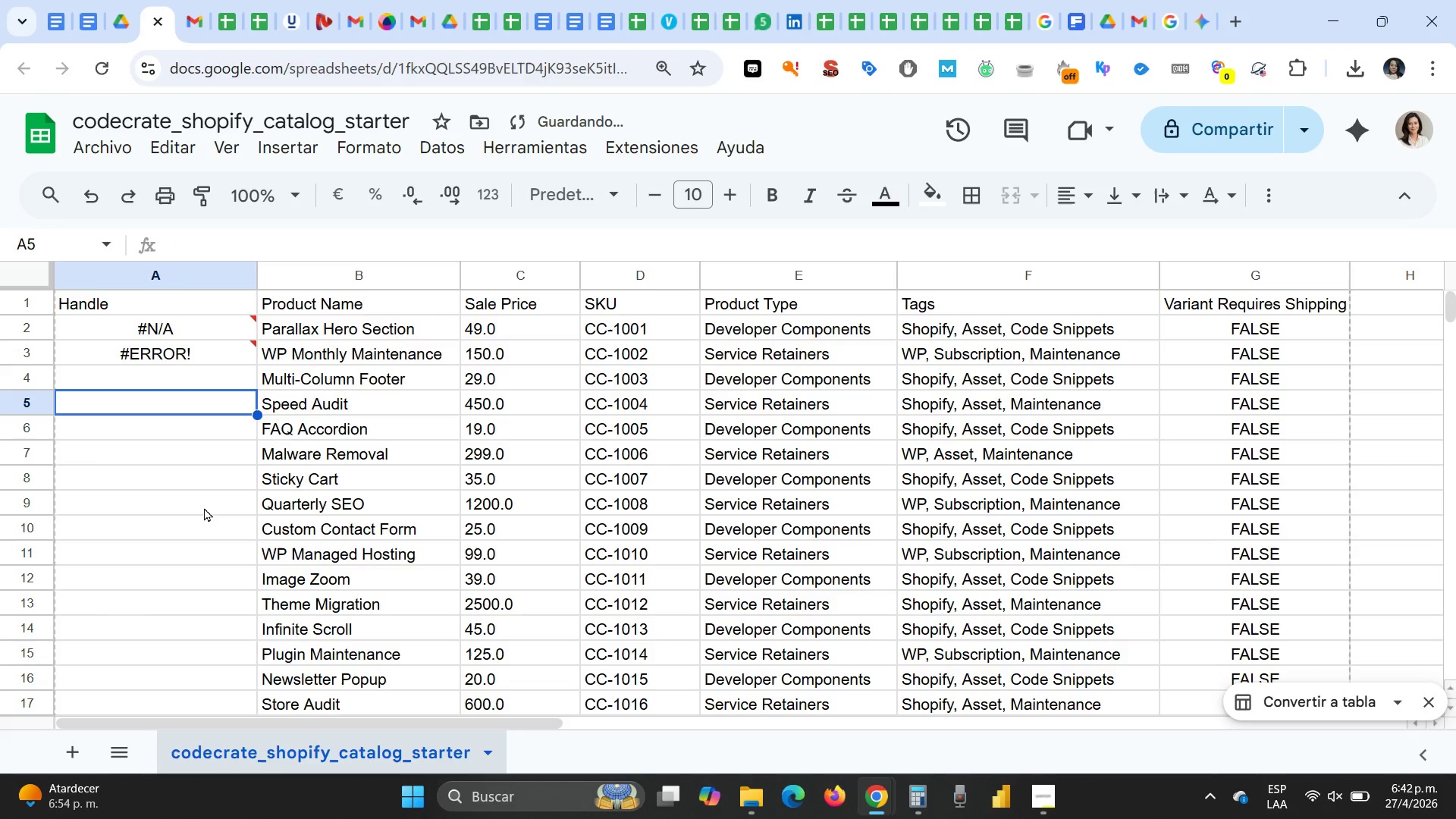 
key(ArrowUp)
 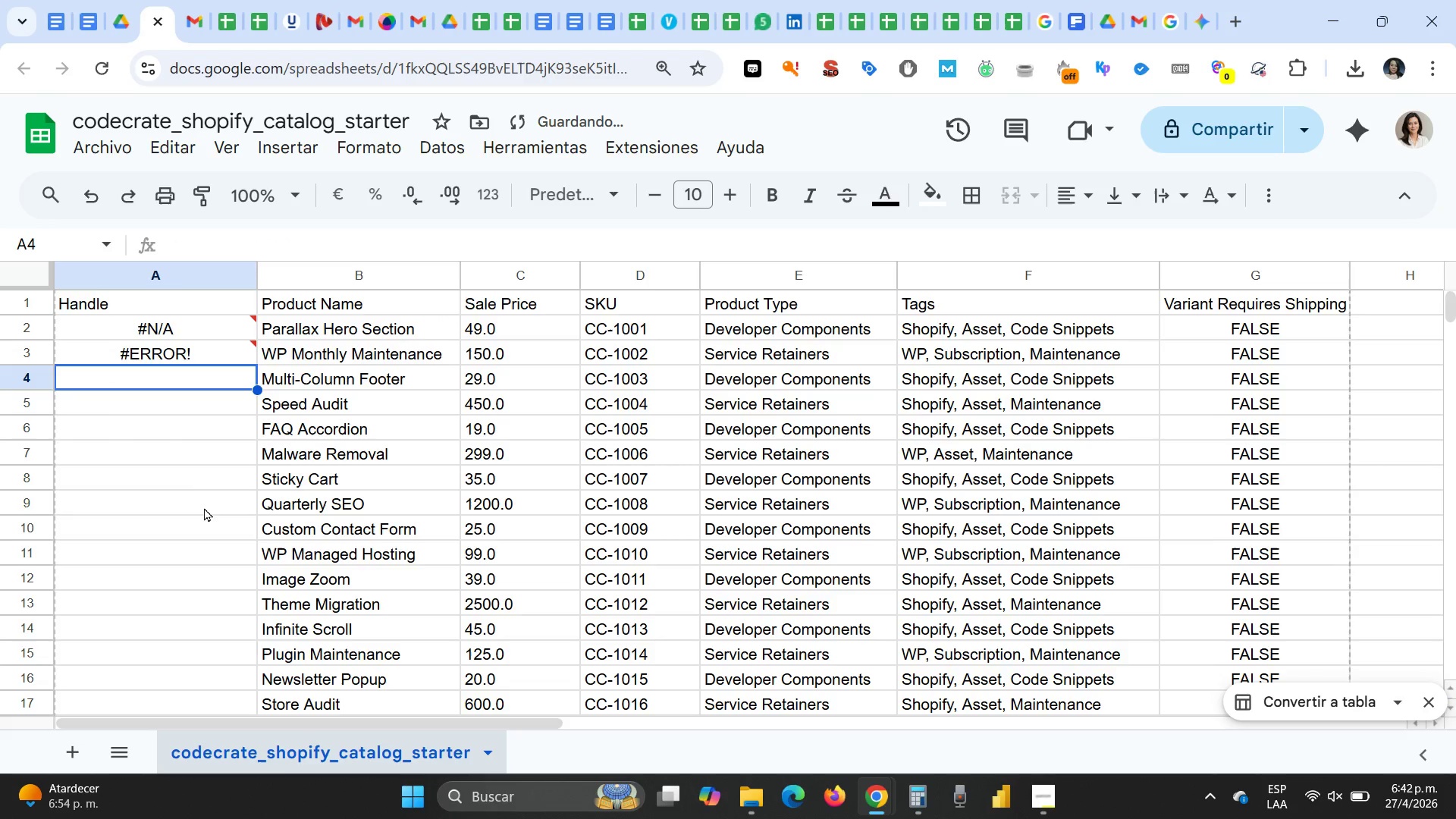 
key(ArrowUp)
 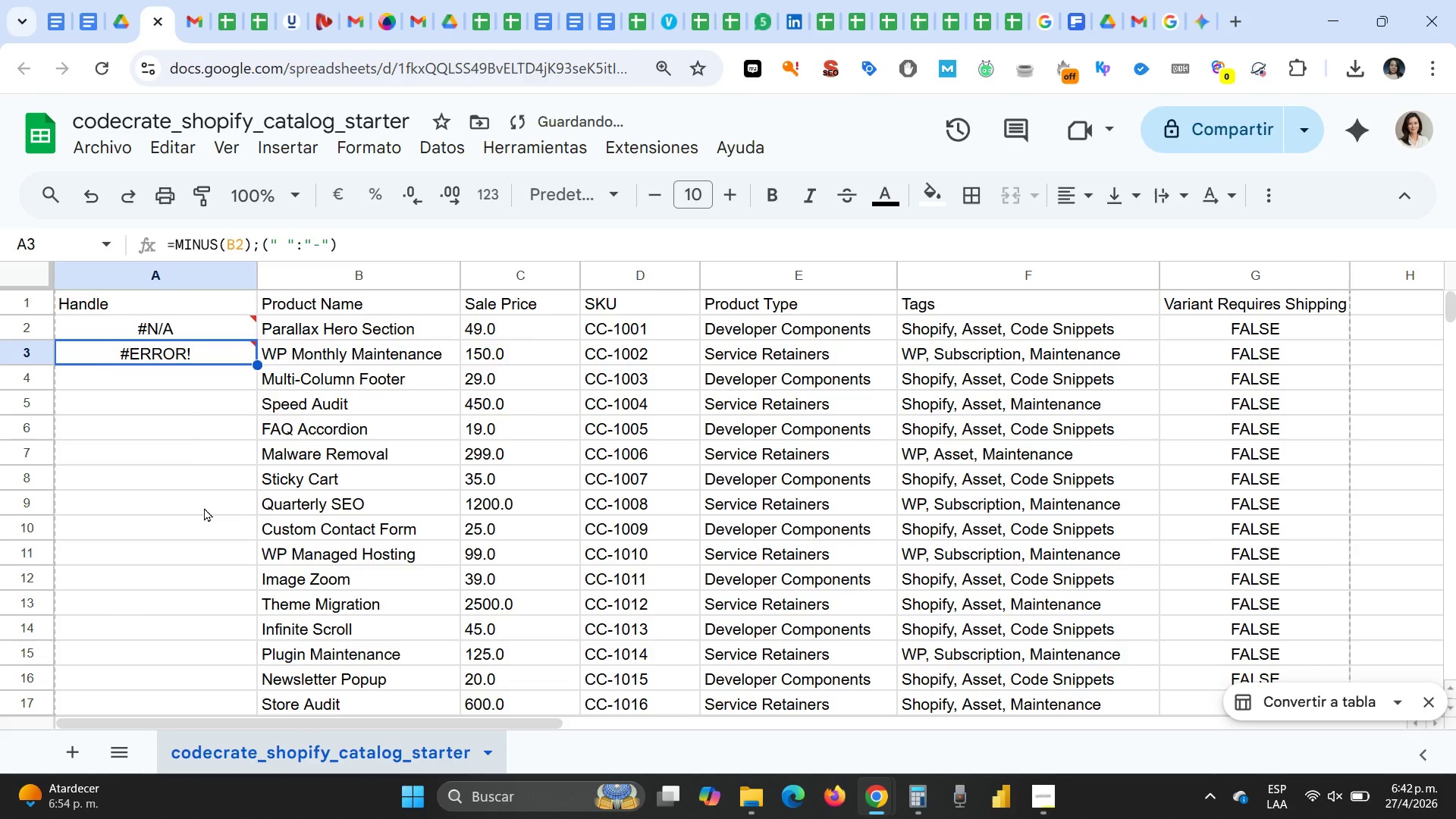 
key(ArrowUp)
 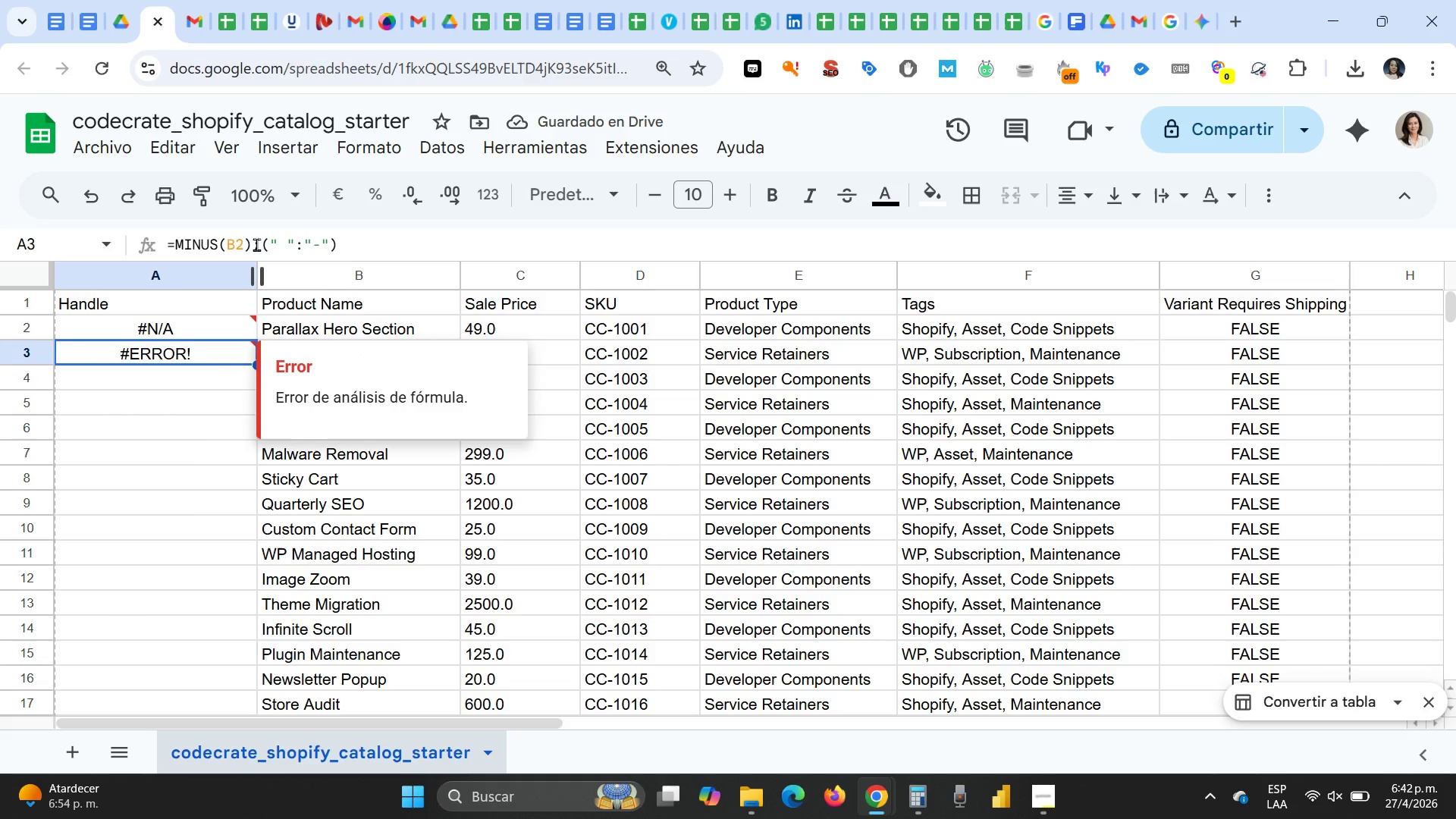 
left_click([256, 240])
 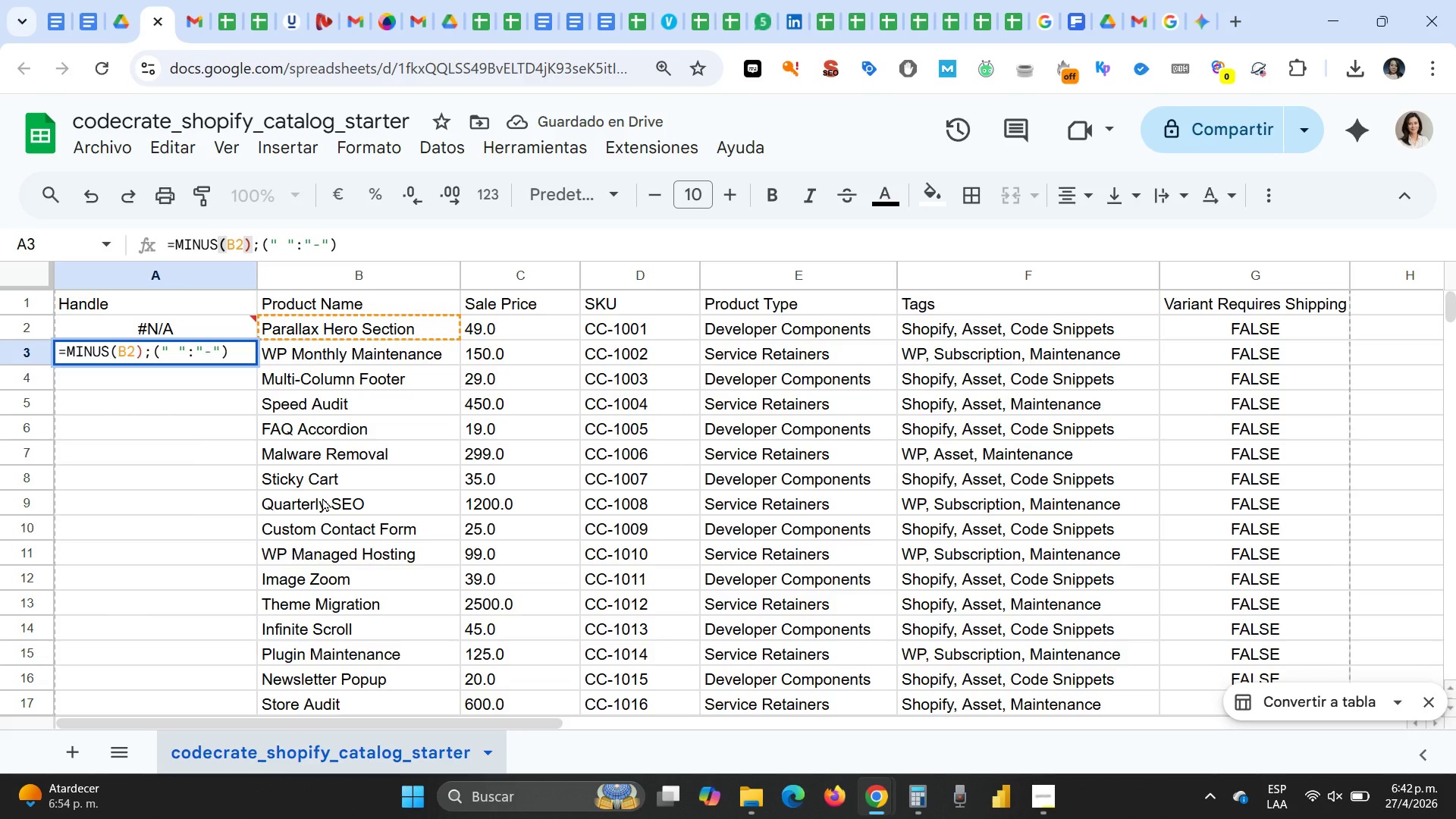 
key(Delete)
 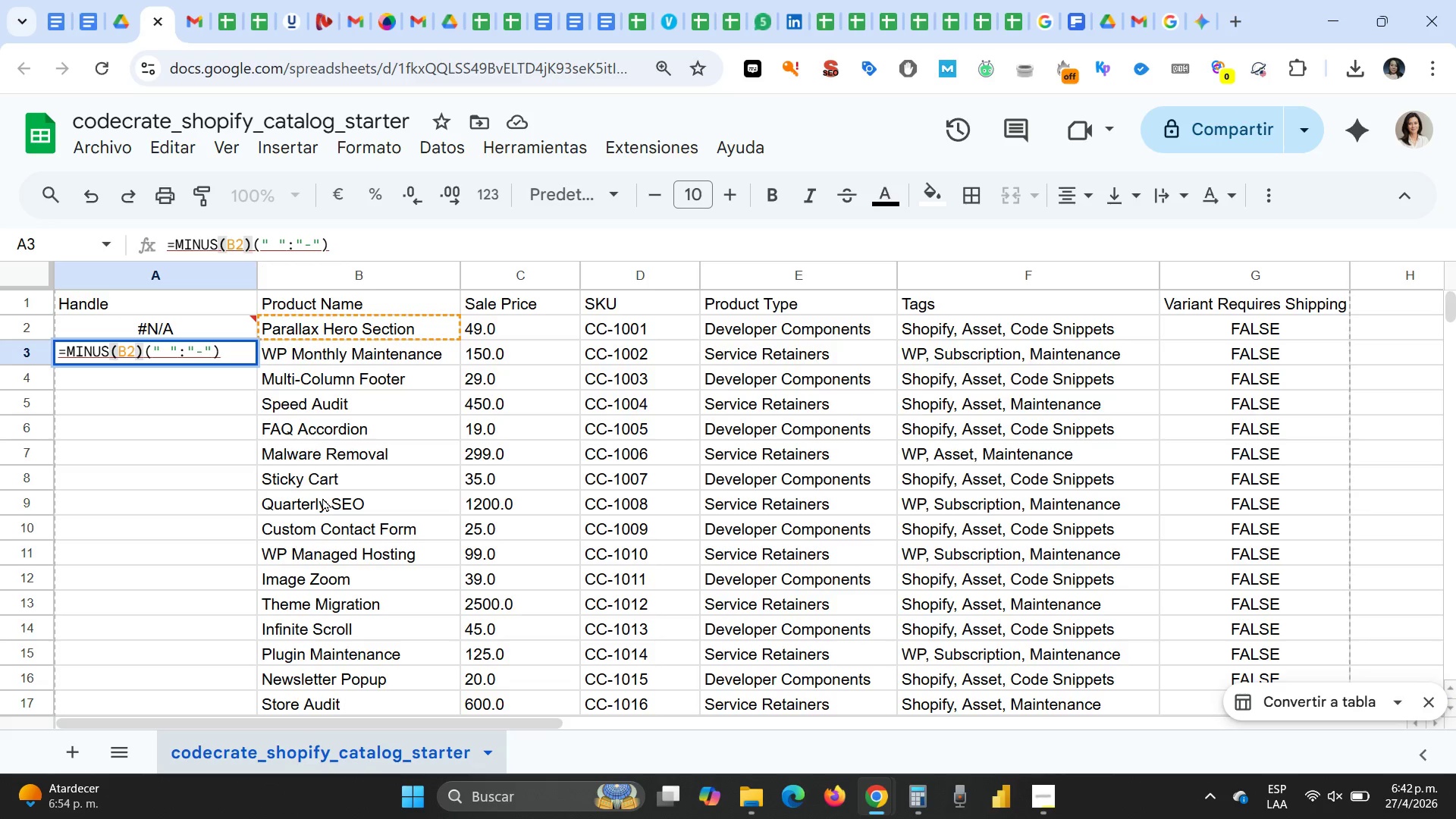 
key(Enter)
 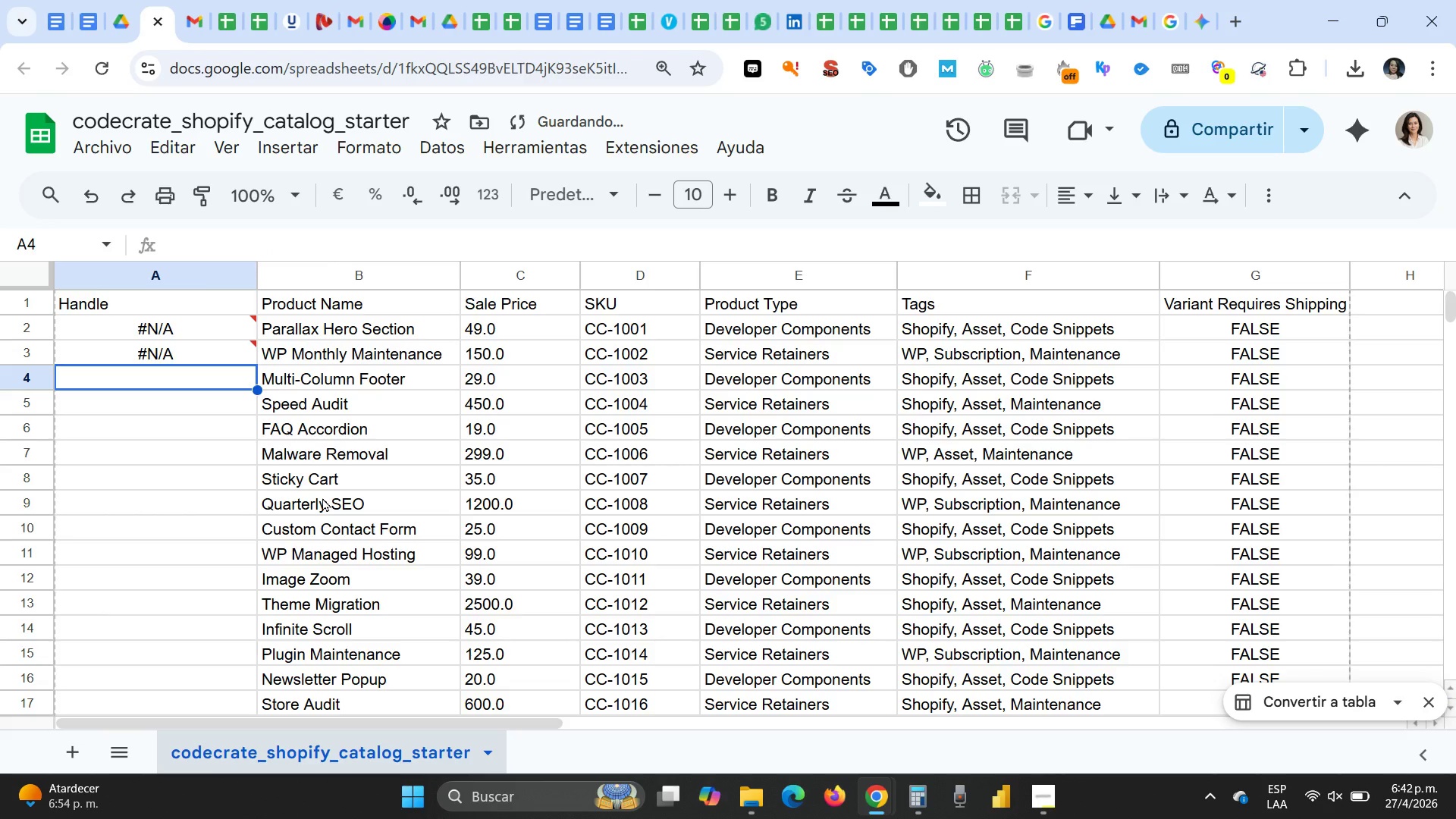 
key(ArrowUp)
 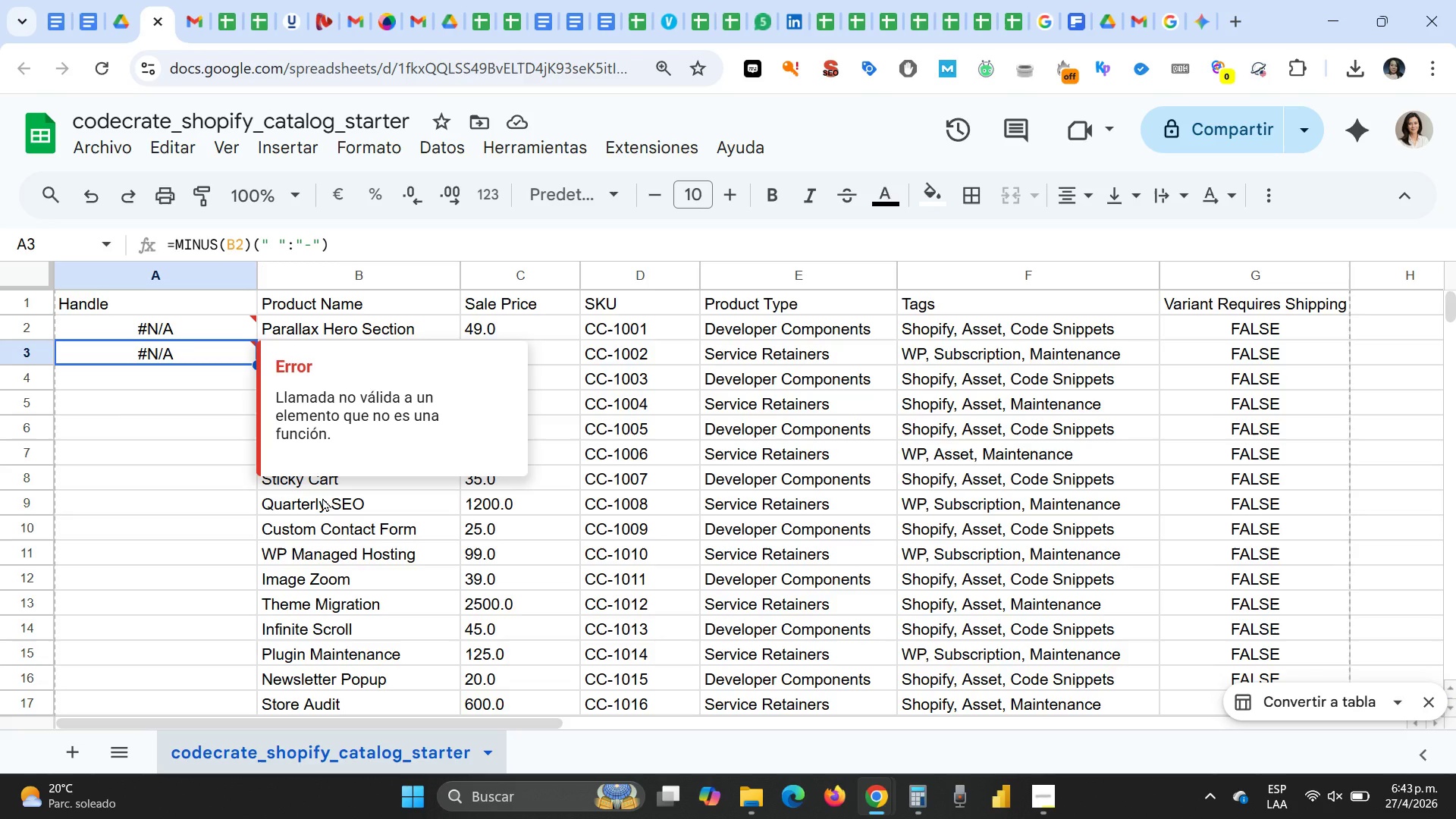 
wait(37.11)
 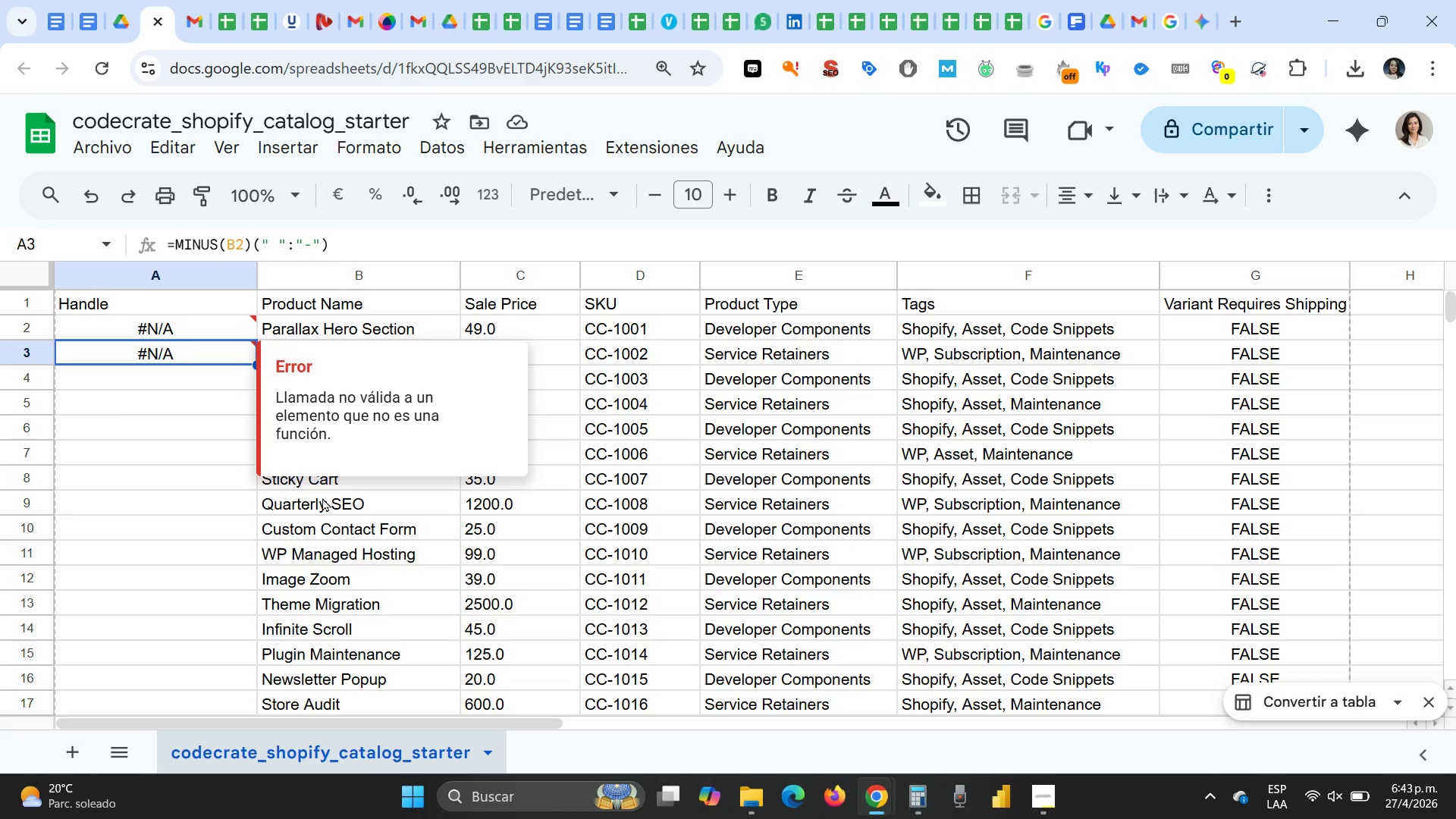 
key(Delete)
 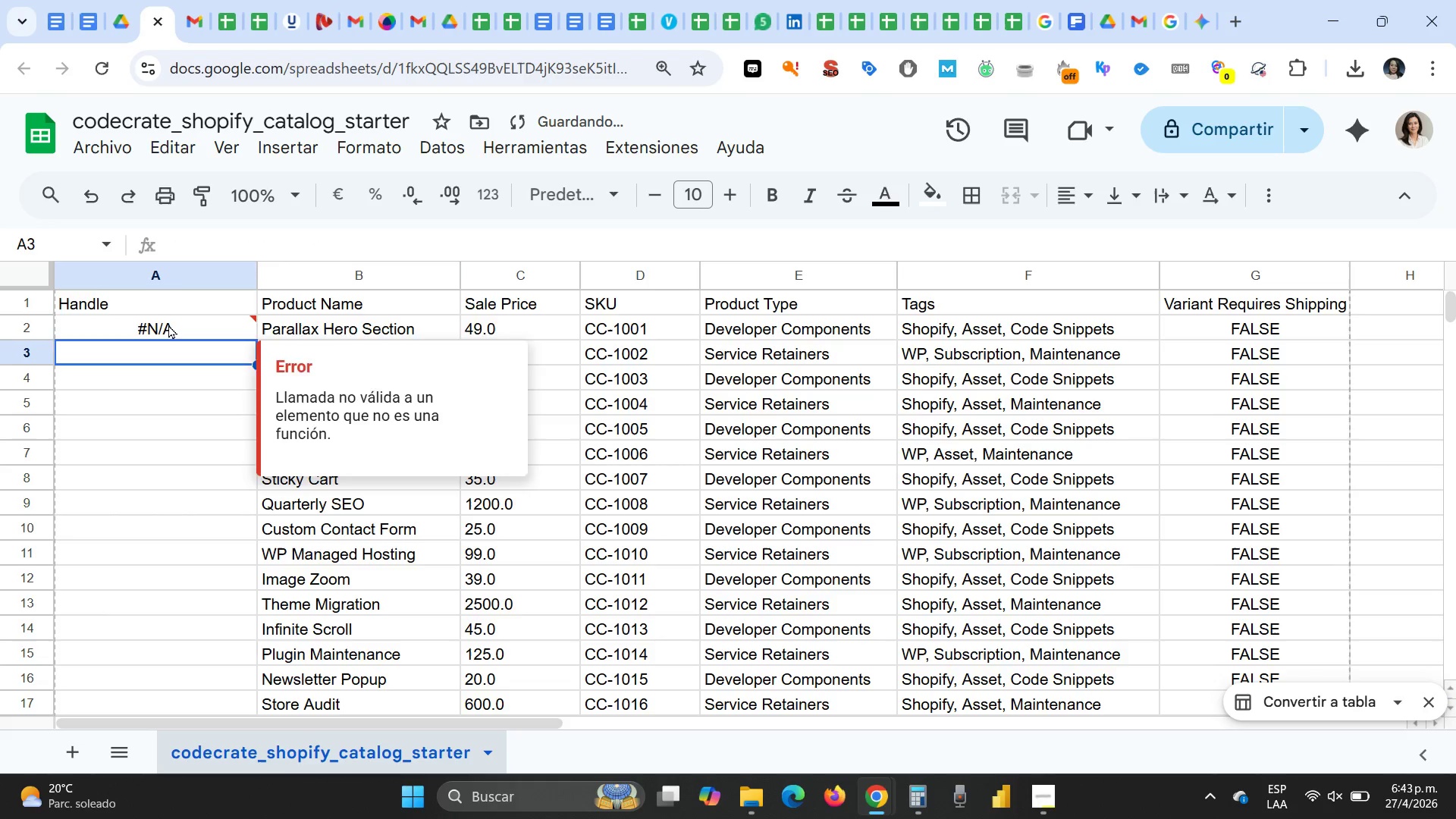 
left_click([168, 325])
 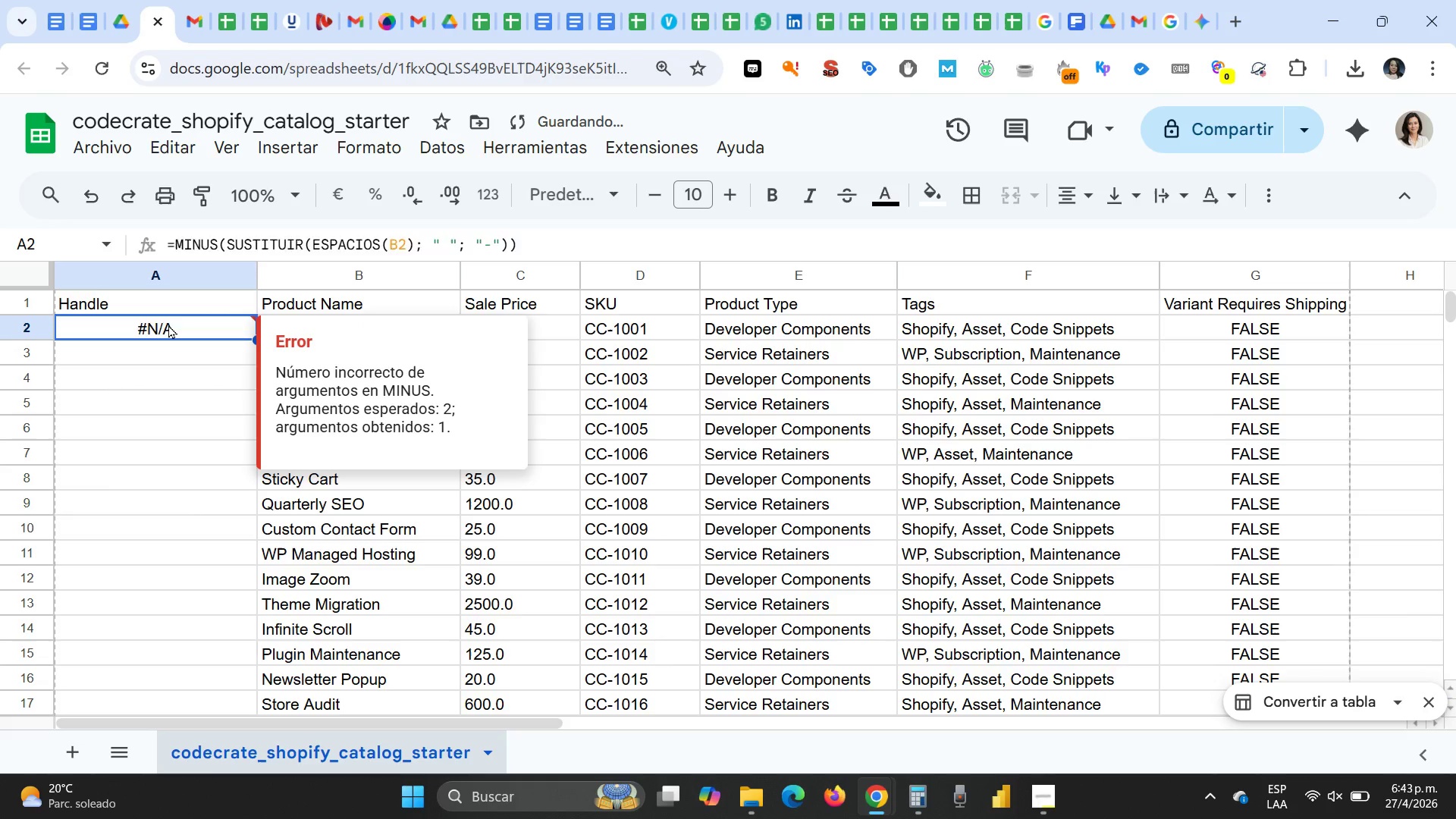 
key(Delete)
 